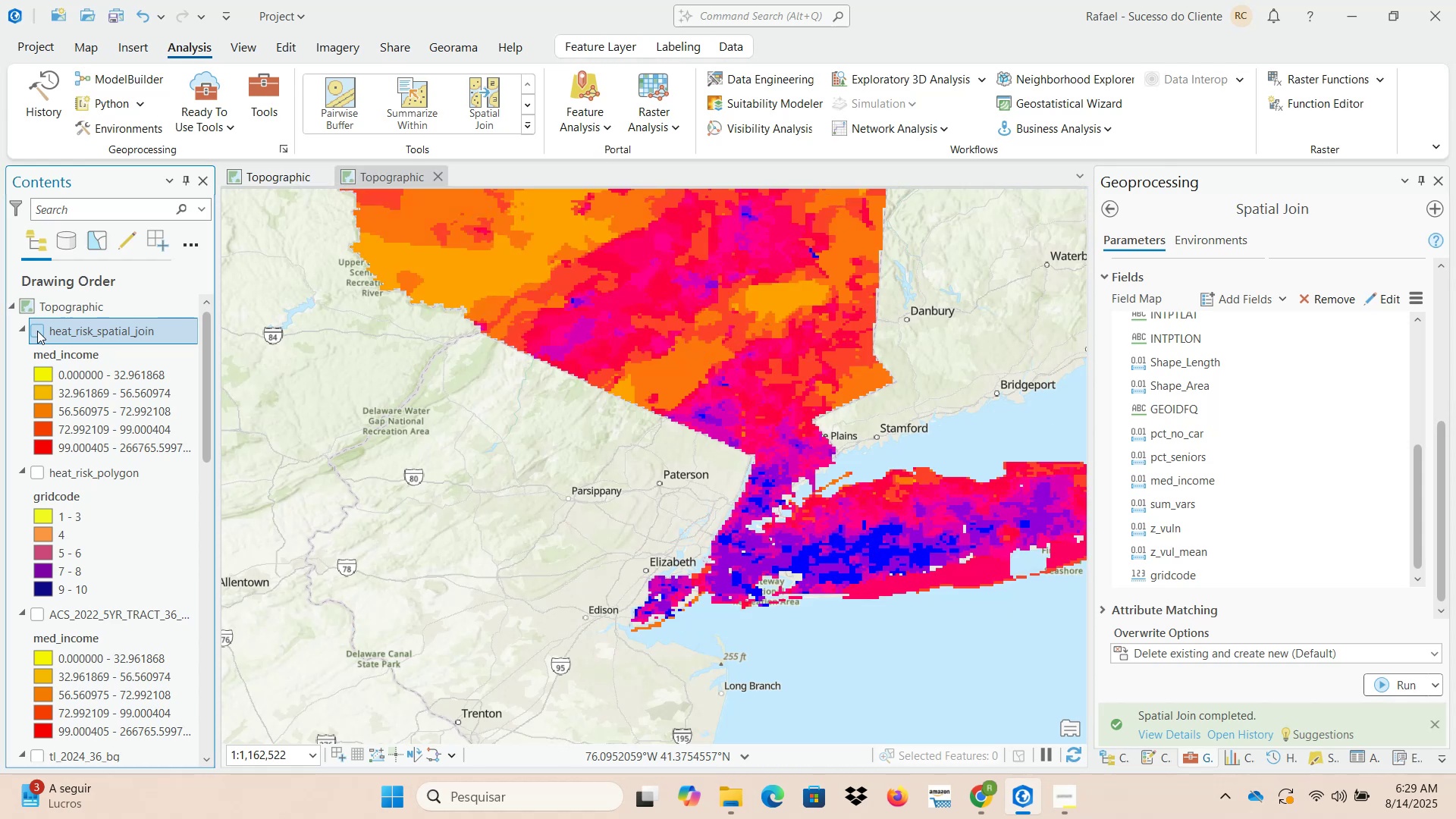 
left_click([37, 331])
 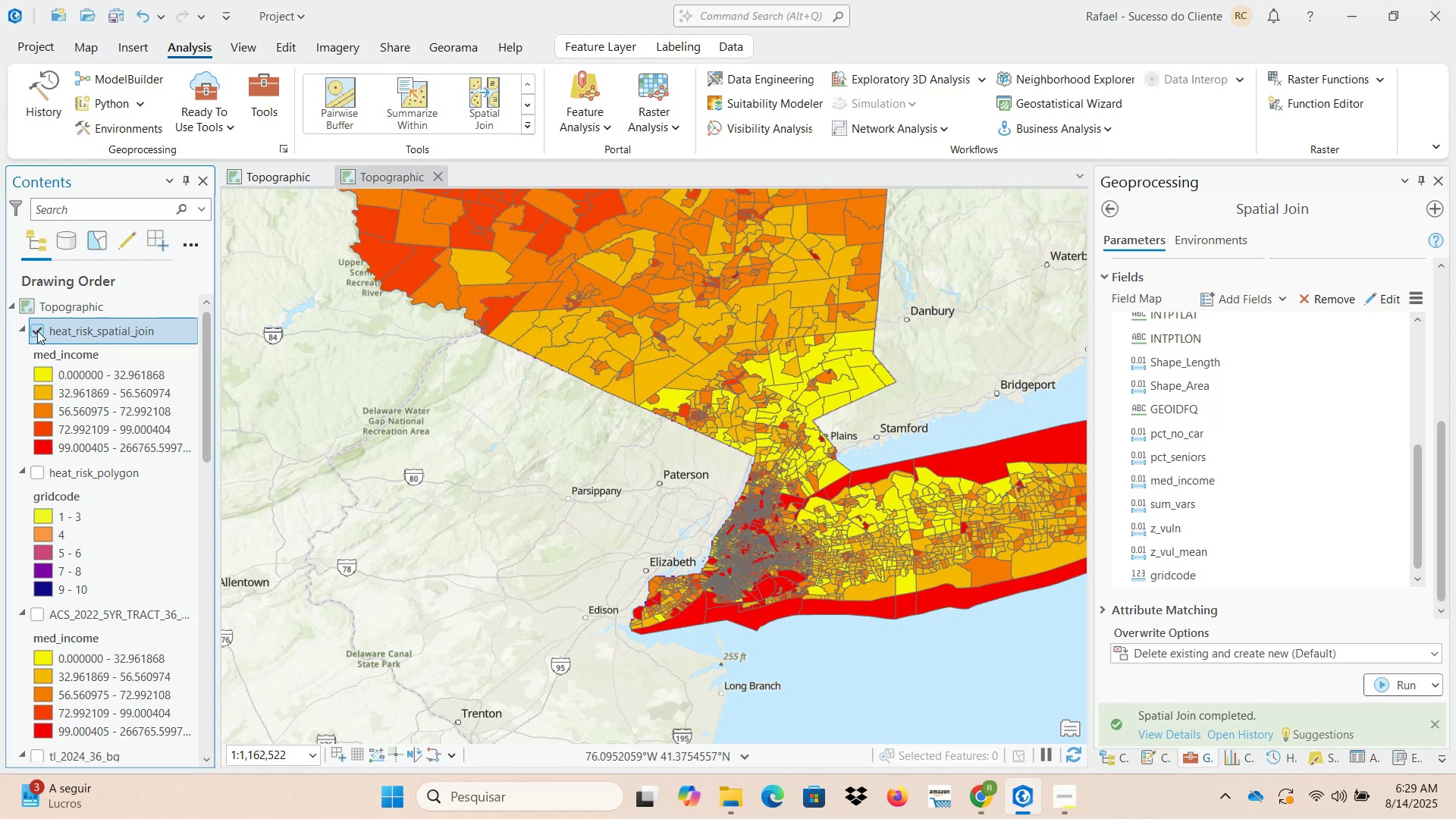 
left_click([37, 331])
 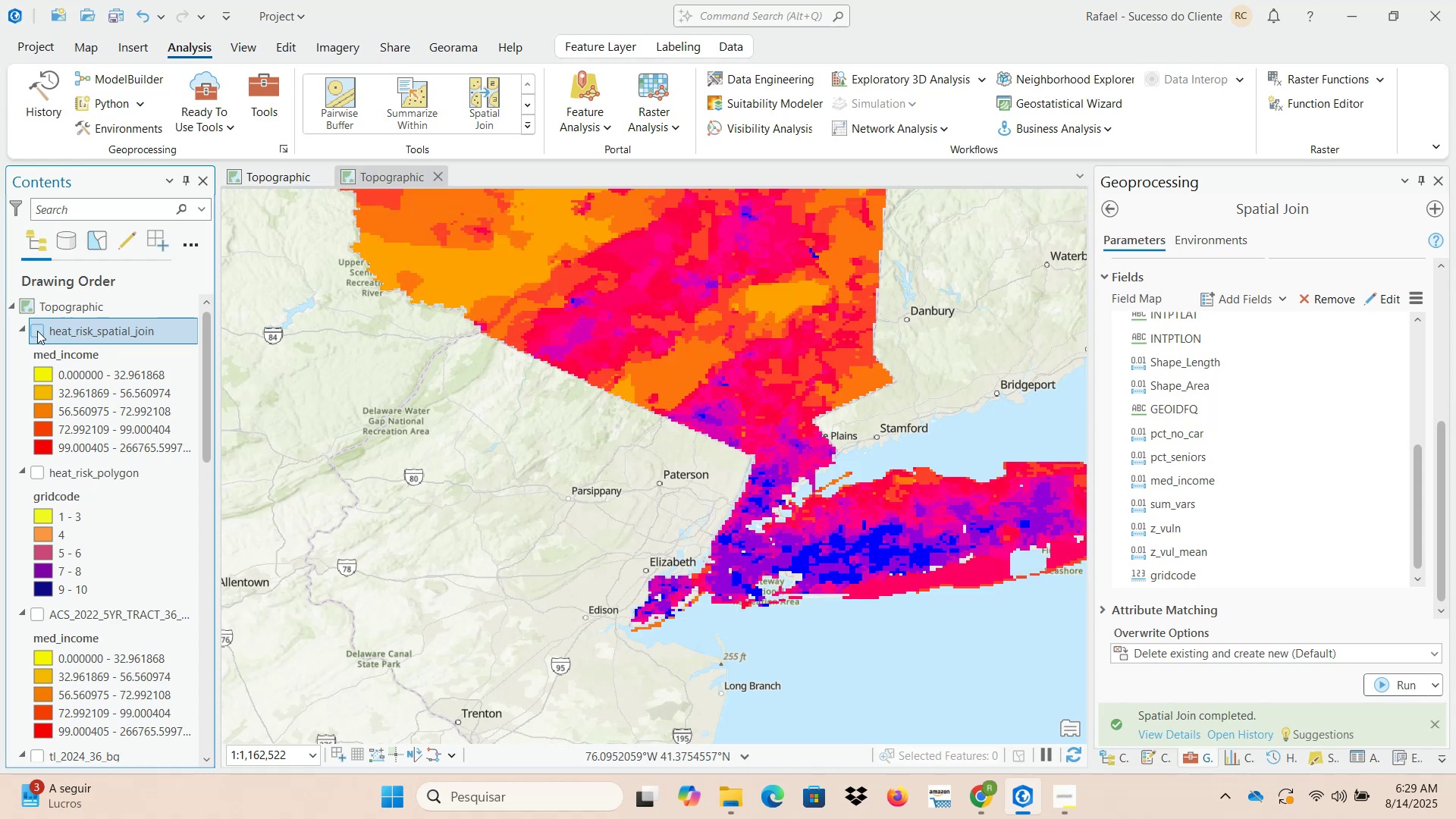 
left_click([37, 331])
 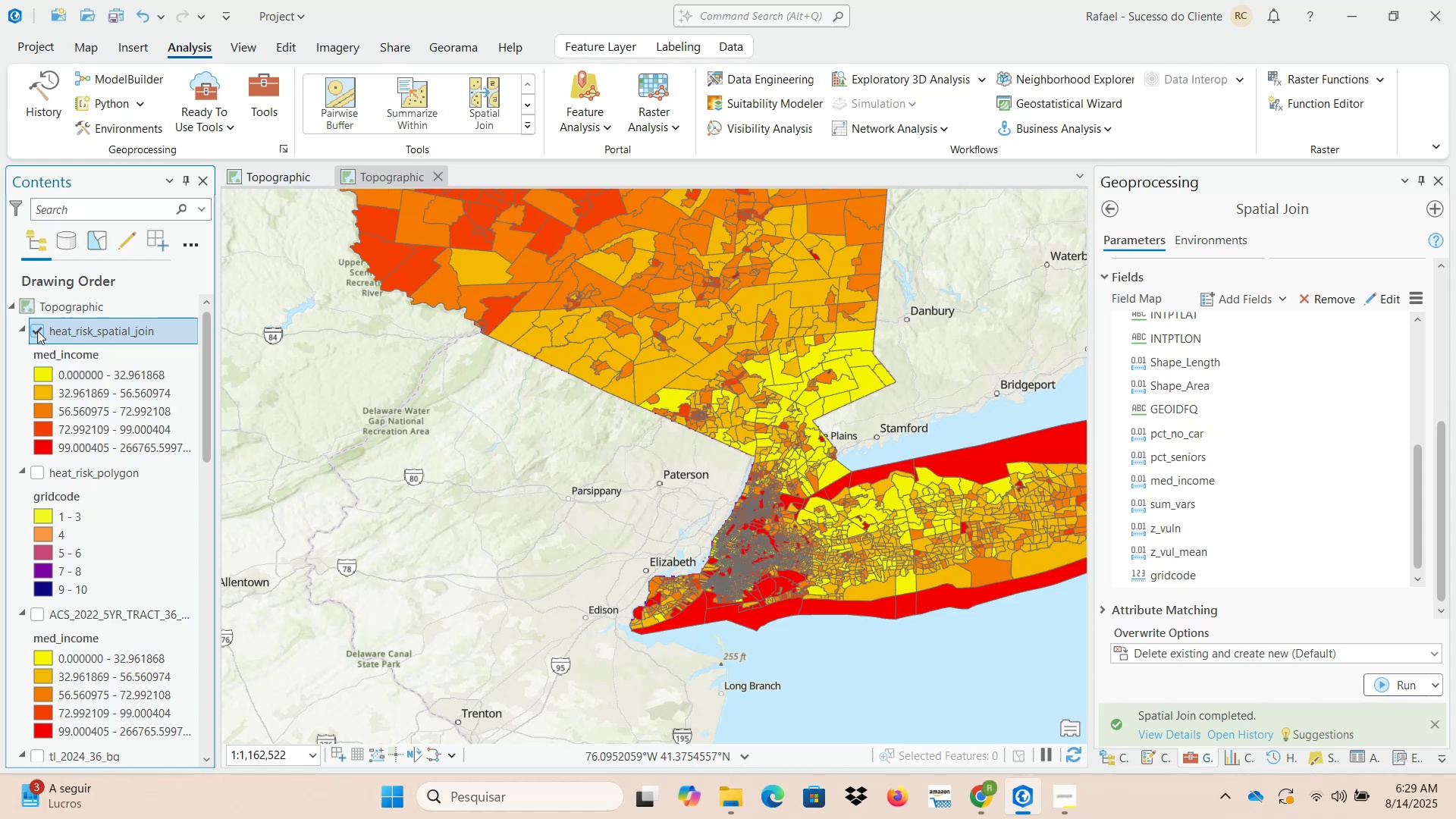 
scroll: coordinate [635, 434], scroll_direction: down, amount: 2.0
 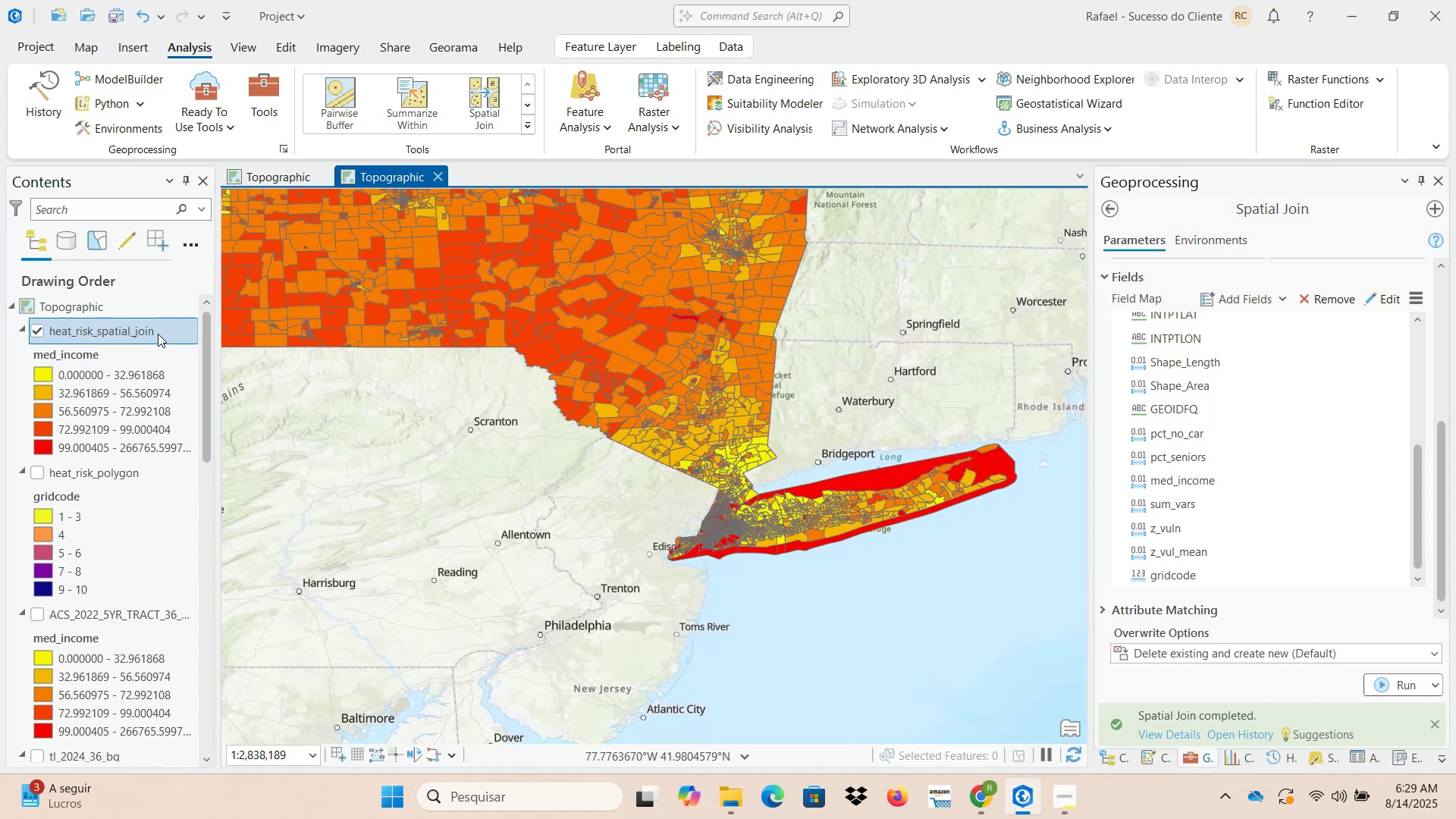 
right_click([158, 333])
 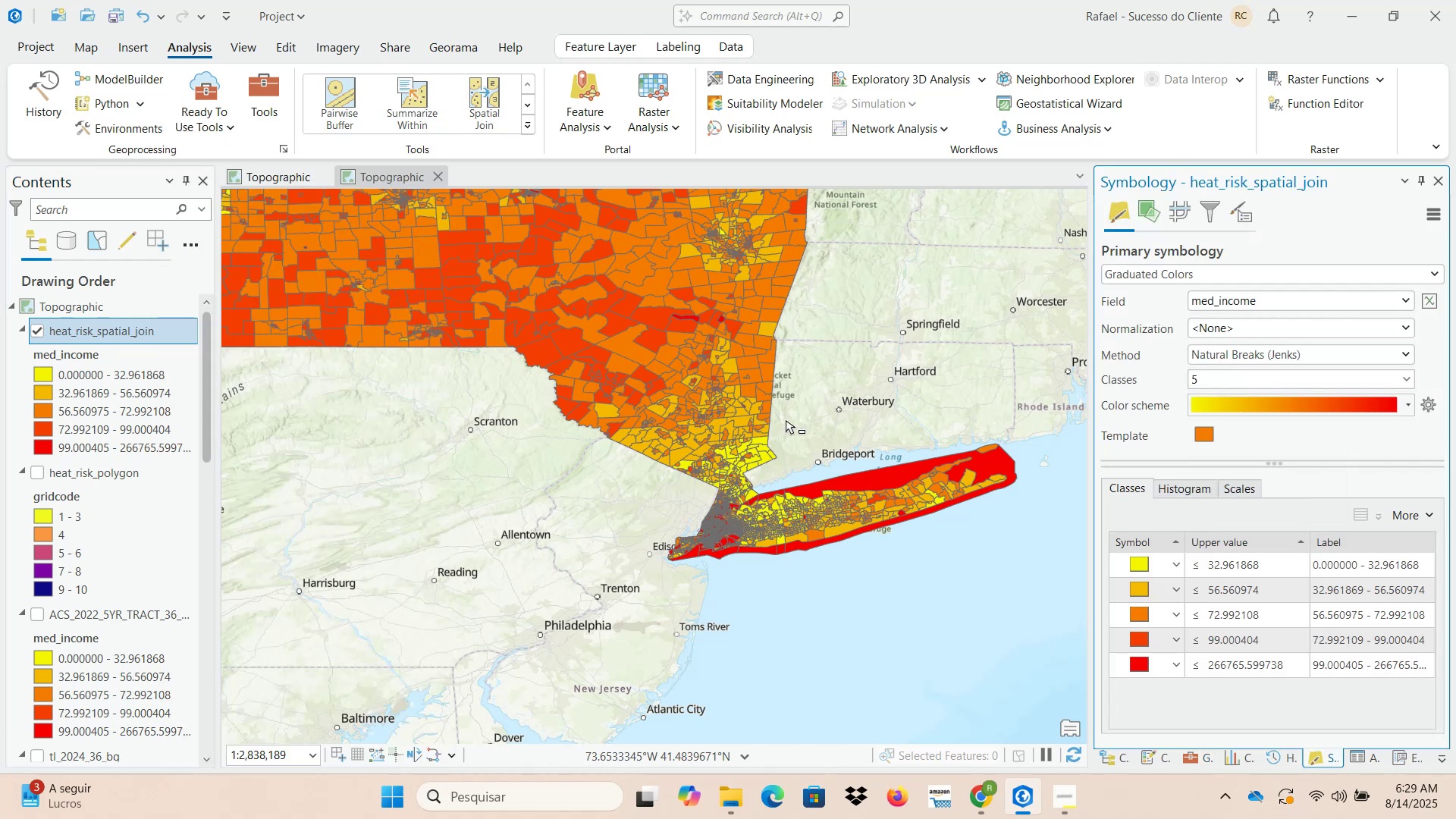 
wait(5.62)
 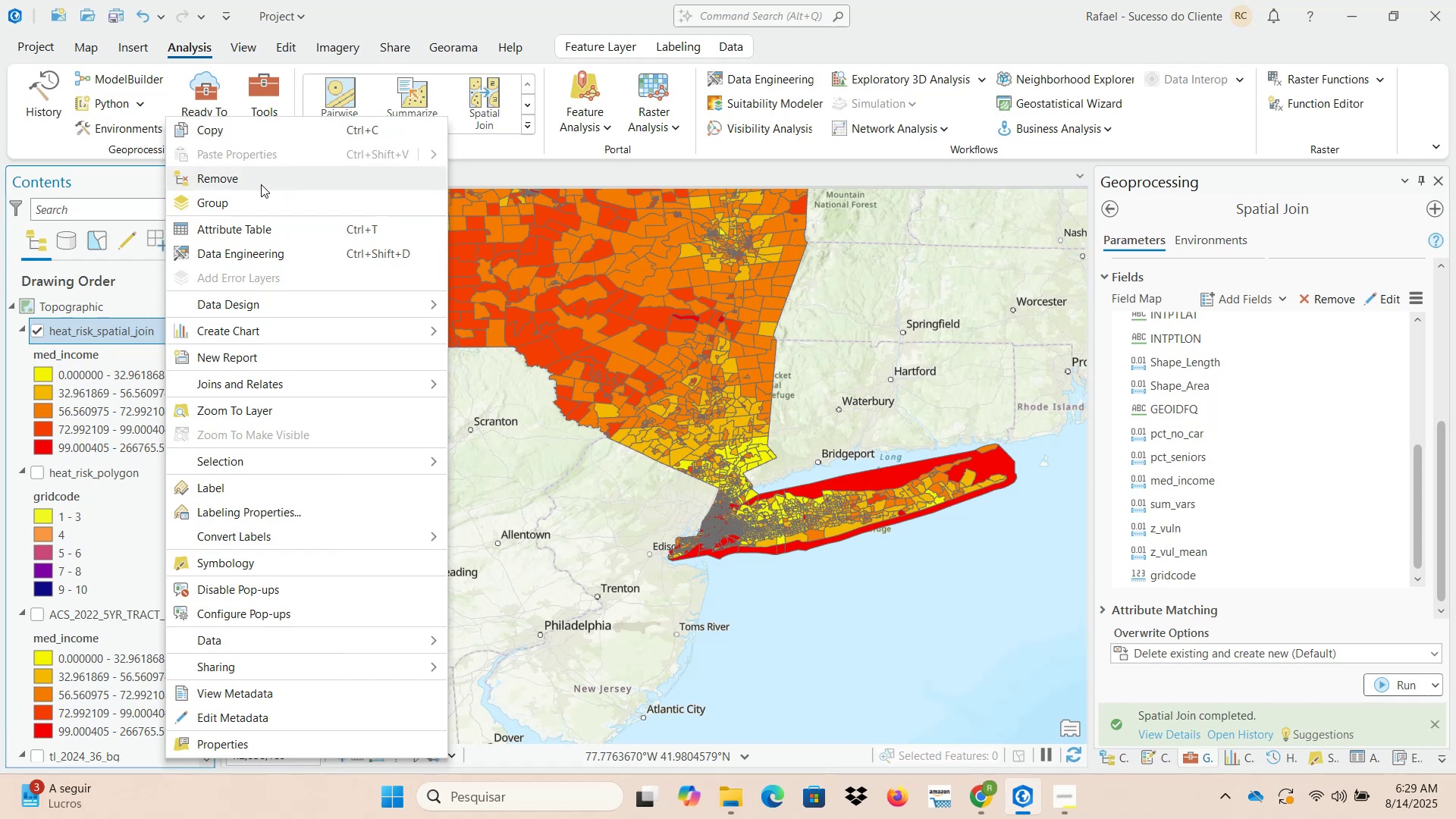 
left_click([1243, 303])
 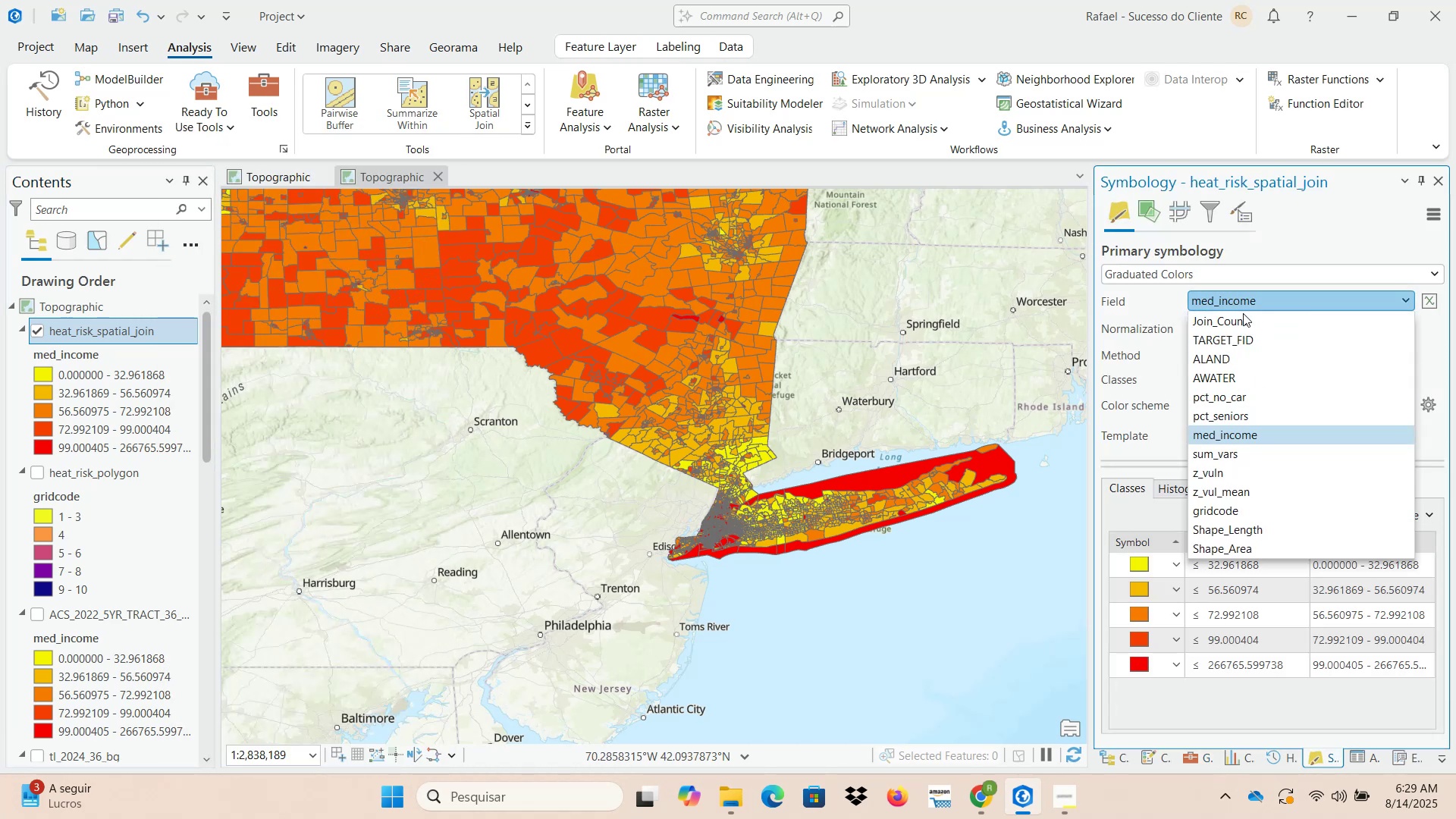 
scroll: coordinate [1249, 485], scroll_direction: down, amount: 3.0
 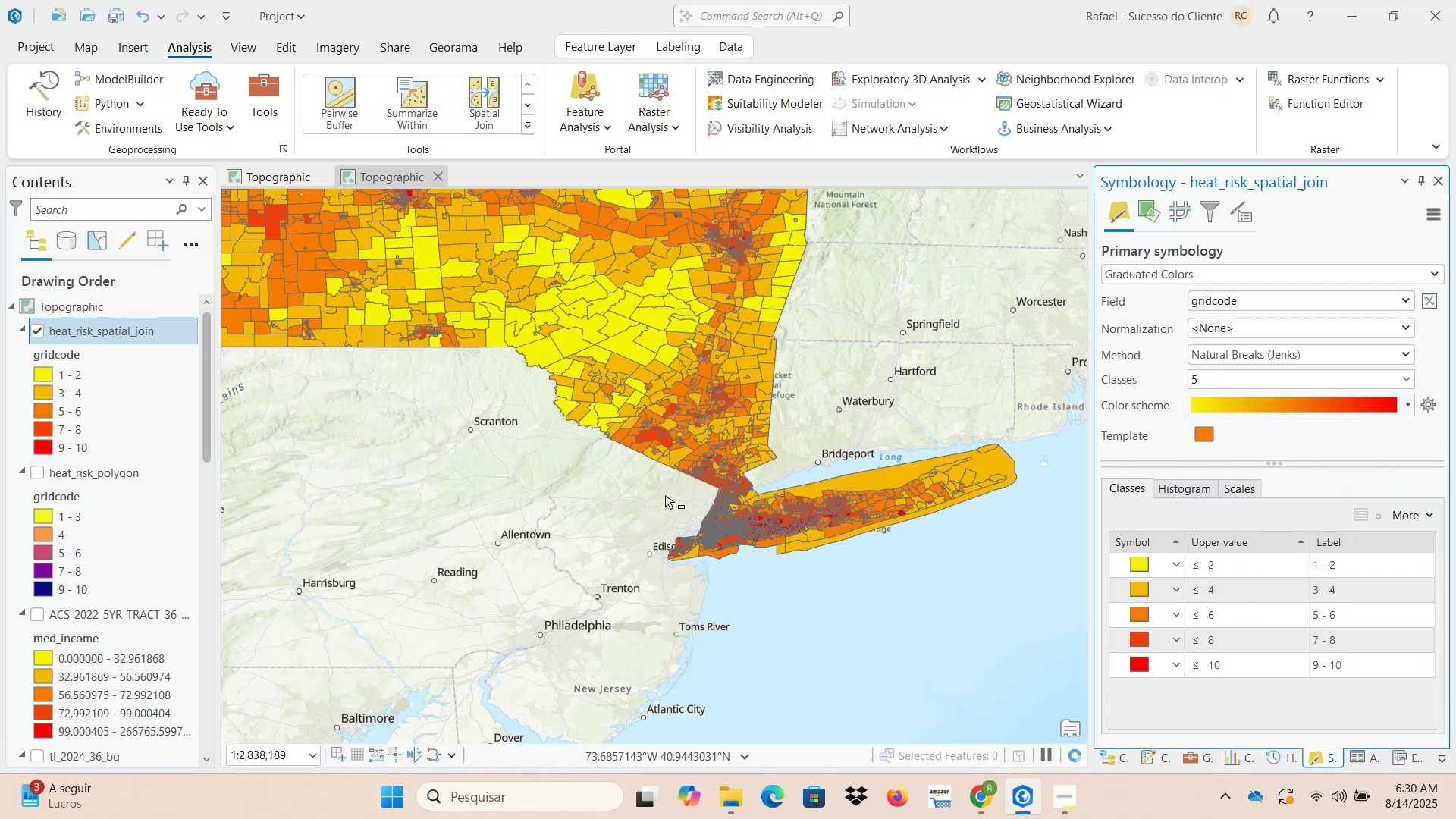 
wait(5.42)
 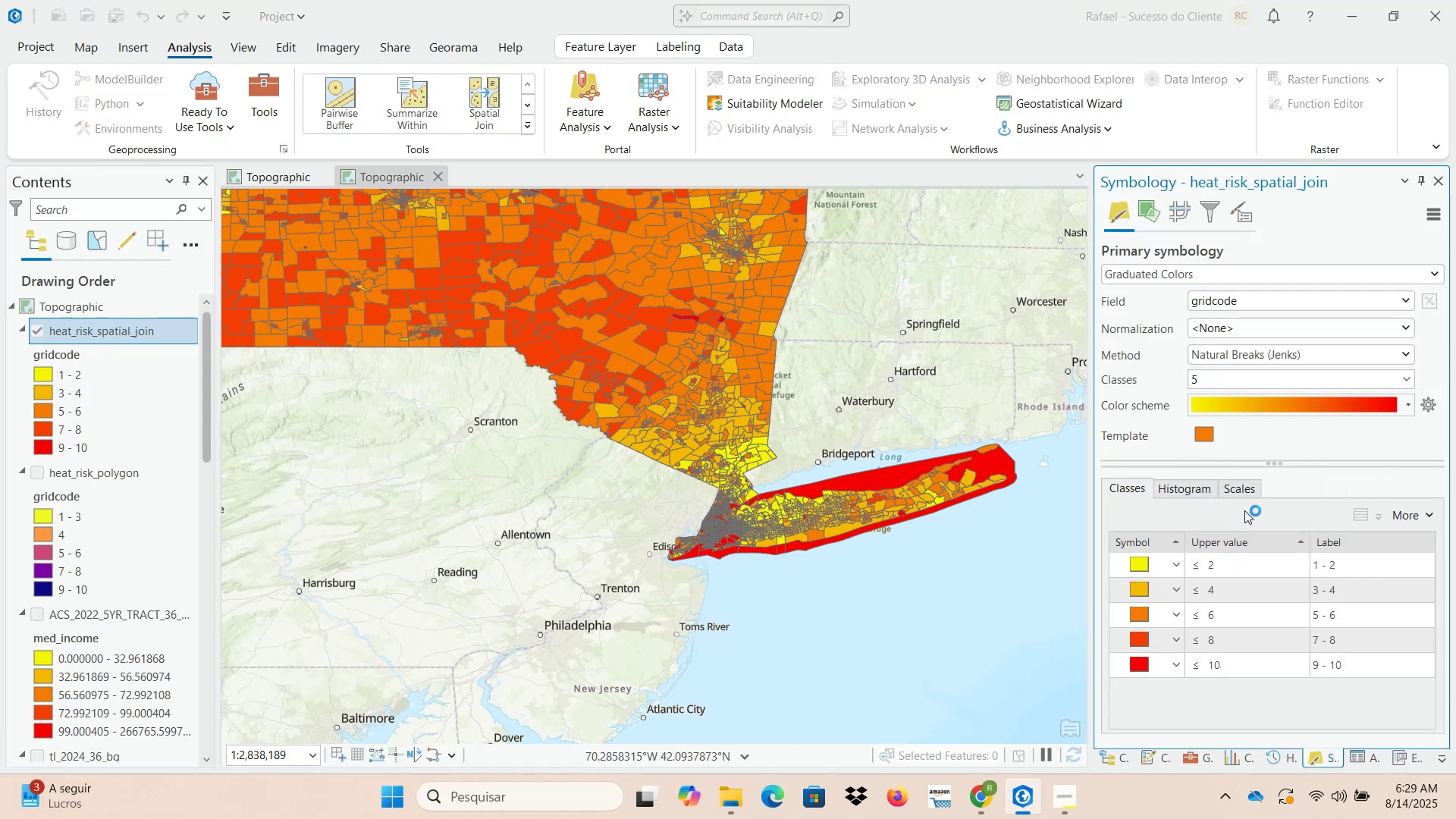 
scroll: coordinate [772, 547], scroll_direction: up, amount: 2.0
 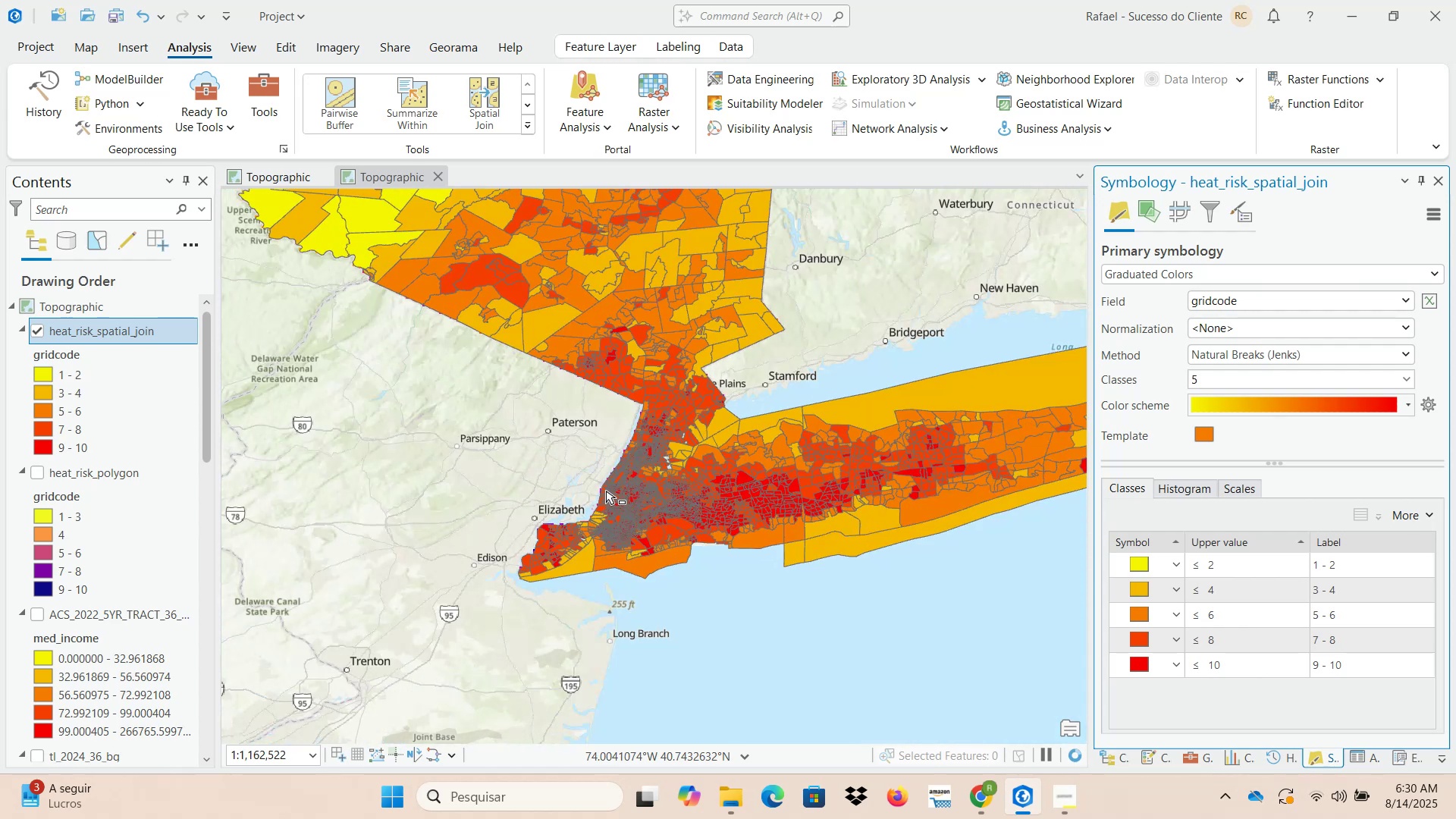 
scroll: coordinate [676, 601], scroll_direction: down, amount: 3.0
 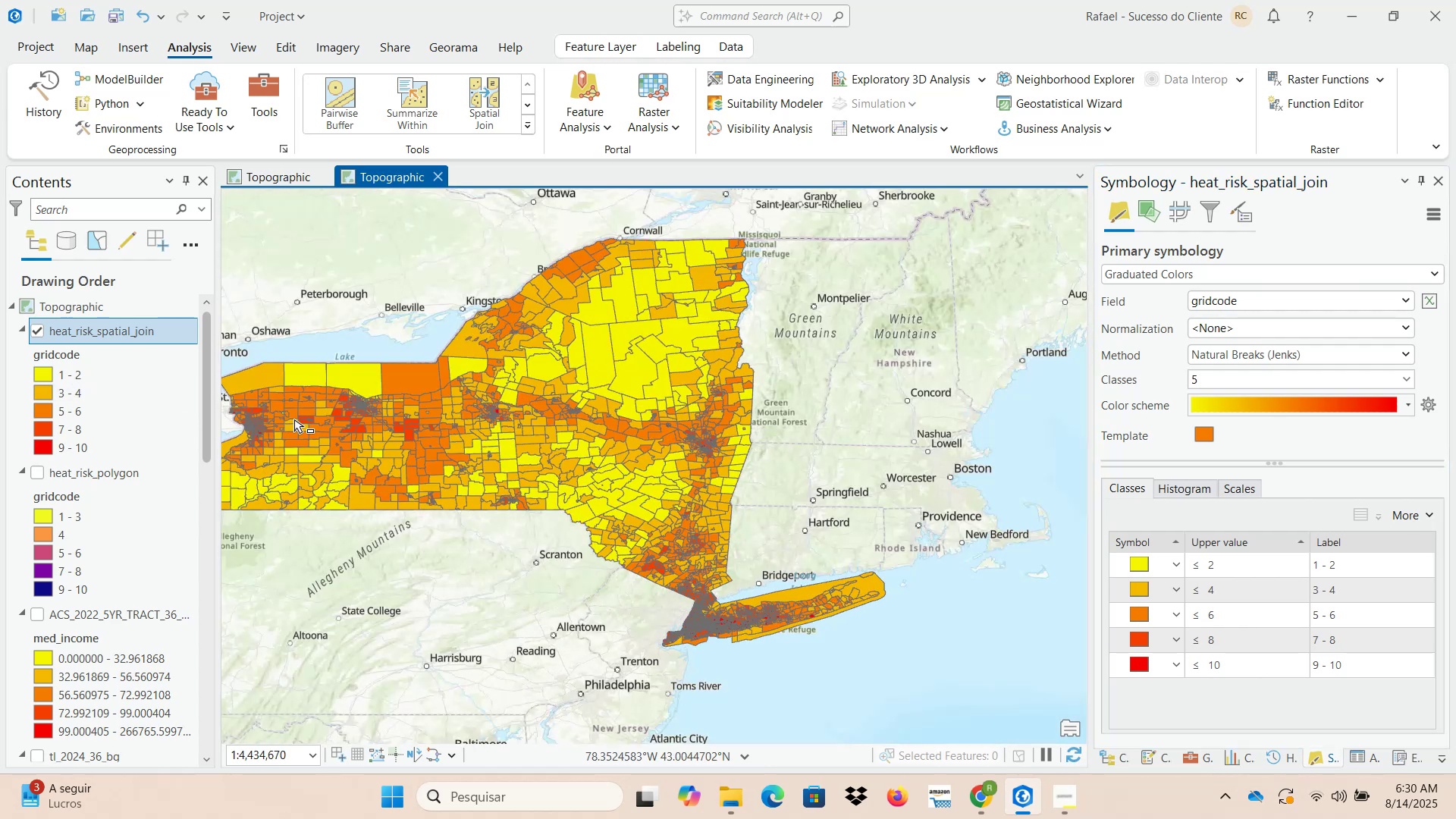 
wait(8.14)
 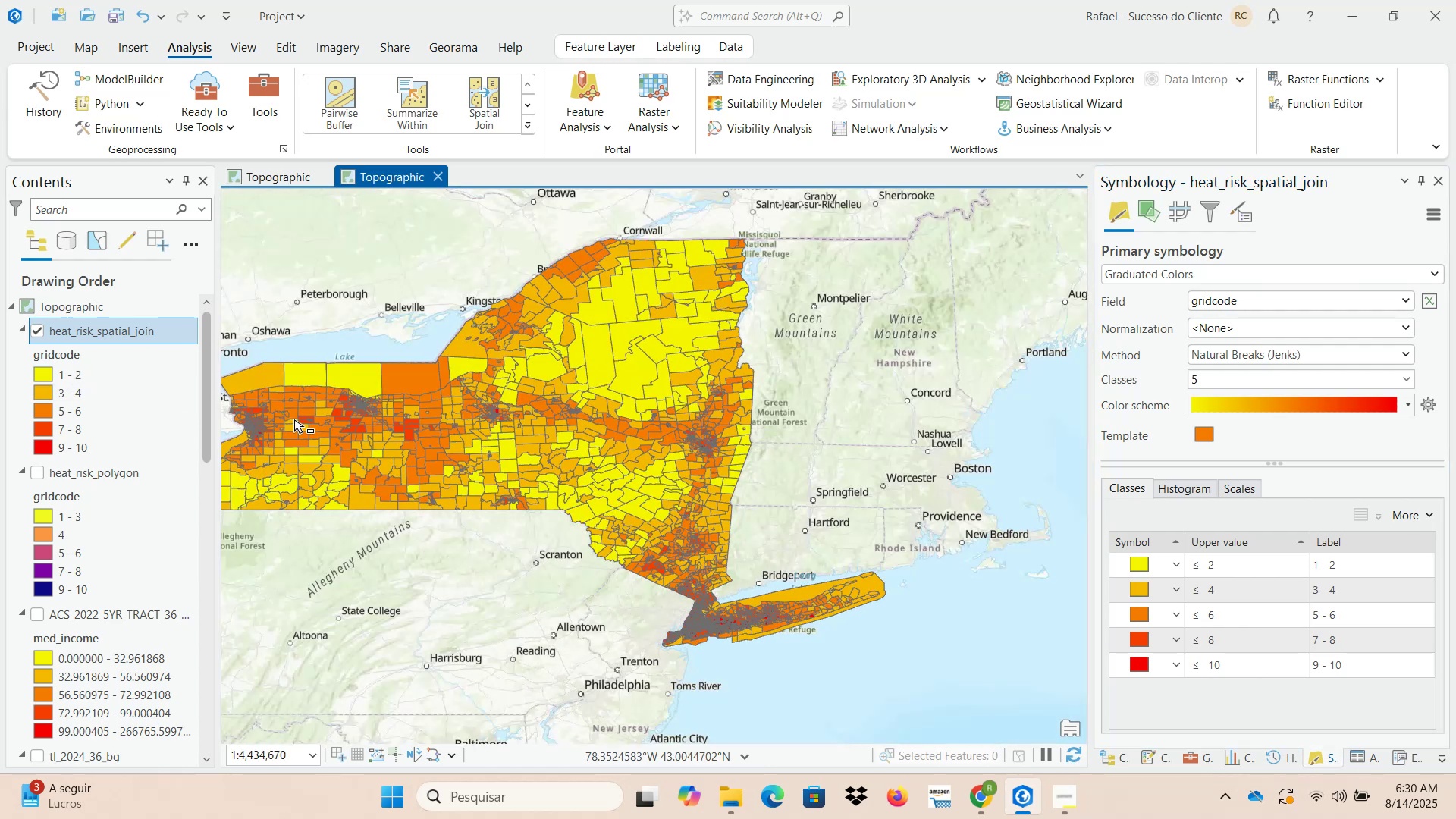 
left_click([1201, 753])
 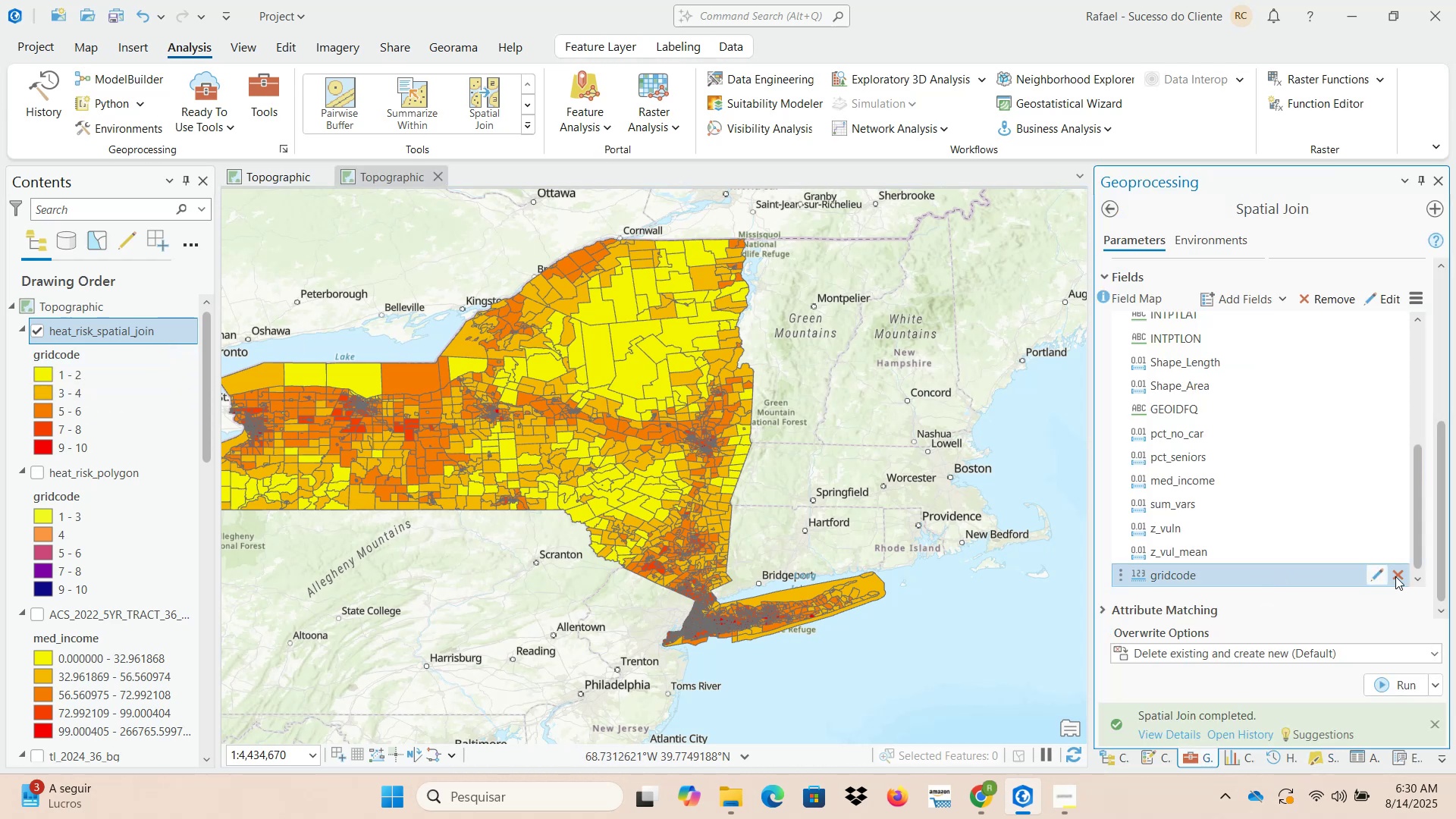 
left_click([1379, 575])
 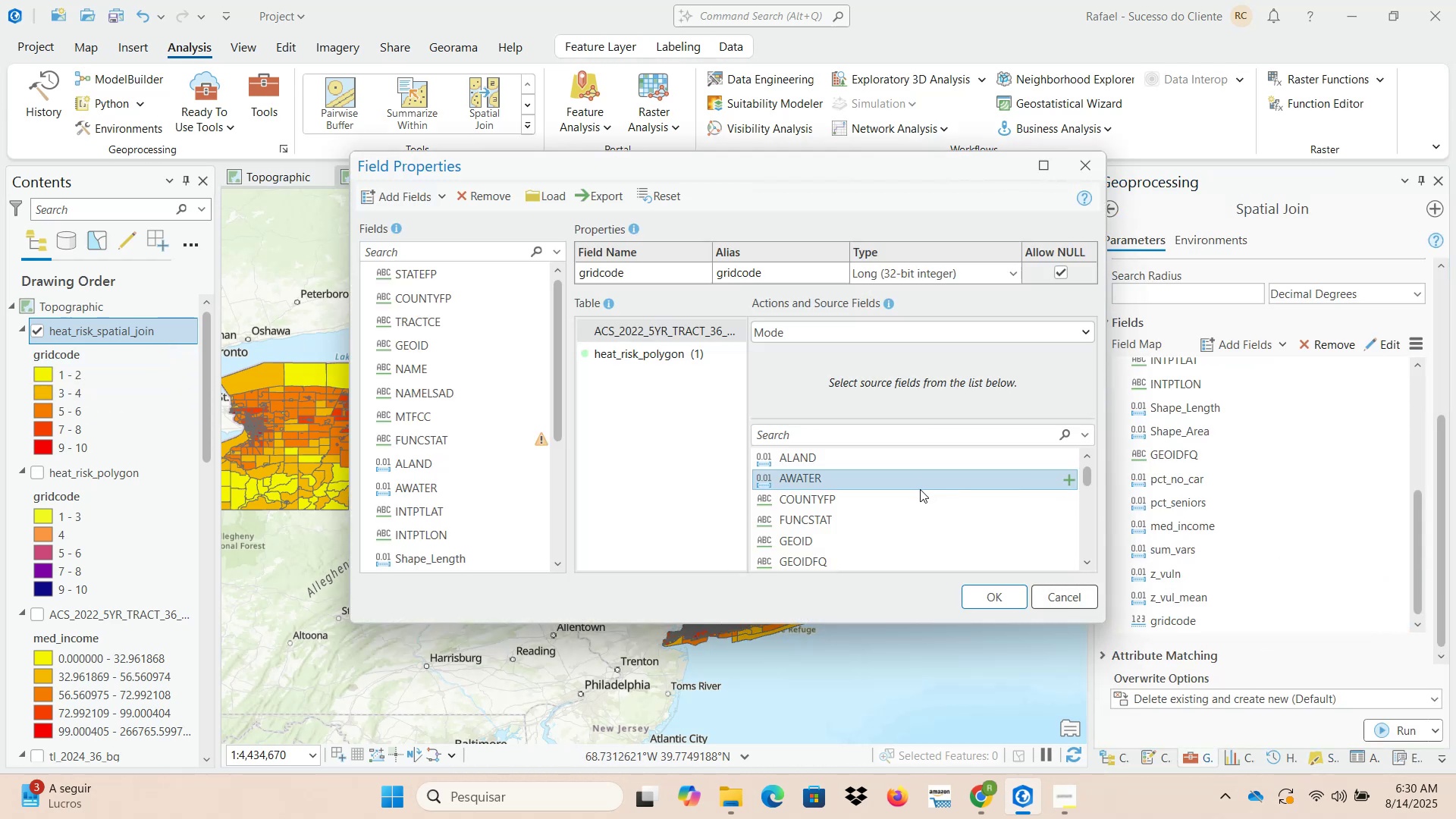 
scroll: coordinate [935, 550], scroll_direction: down, amount: 16.0
 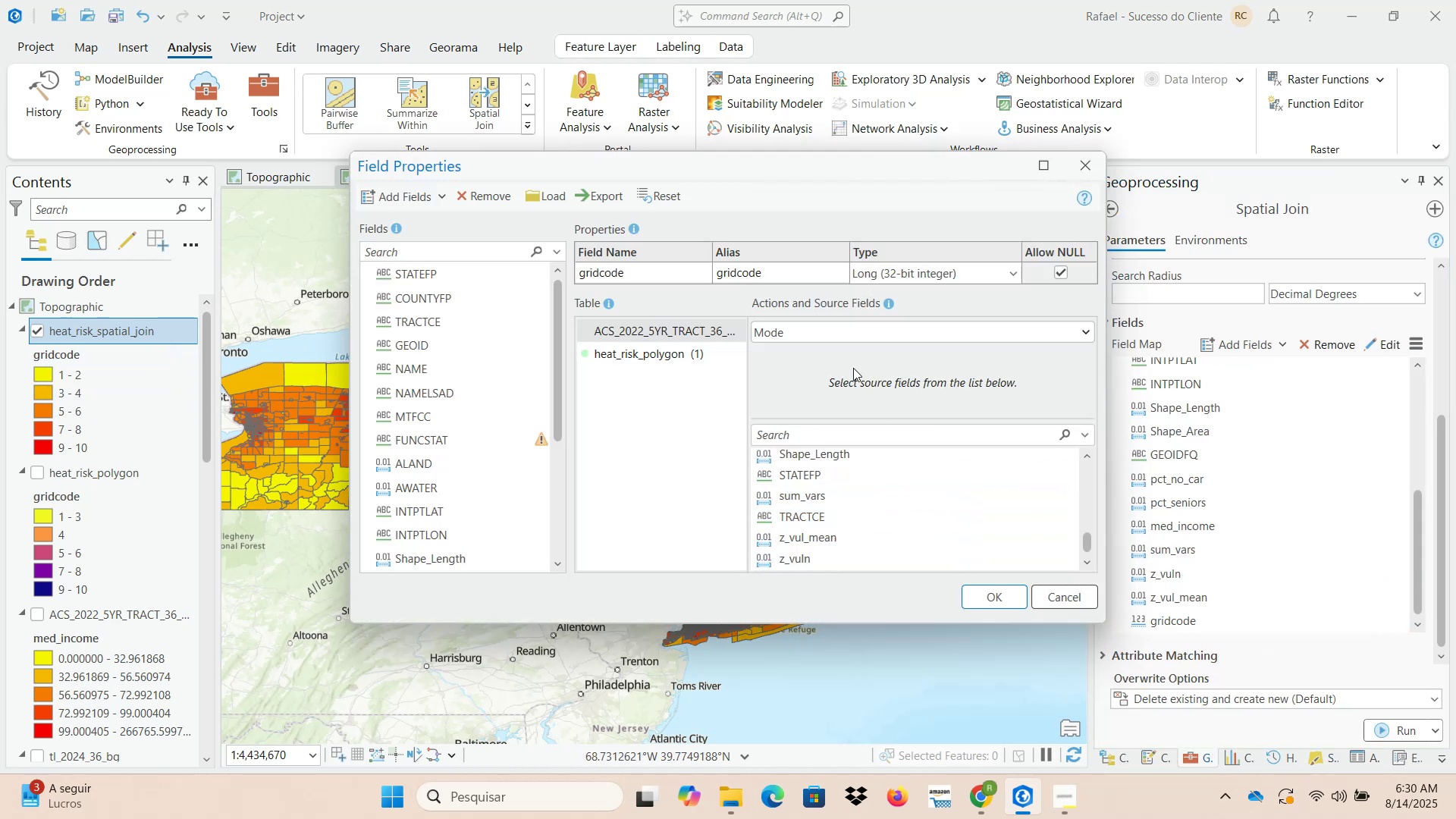 
left_click([851, 331])
 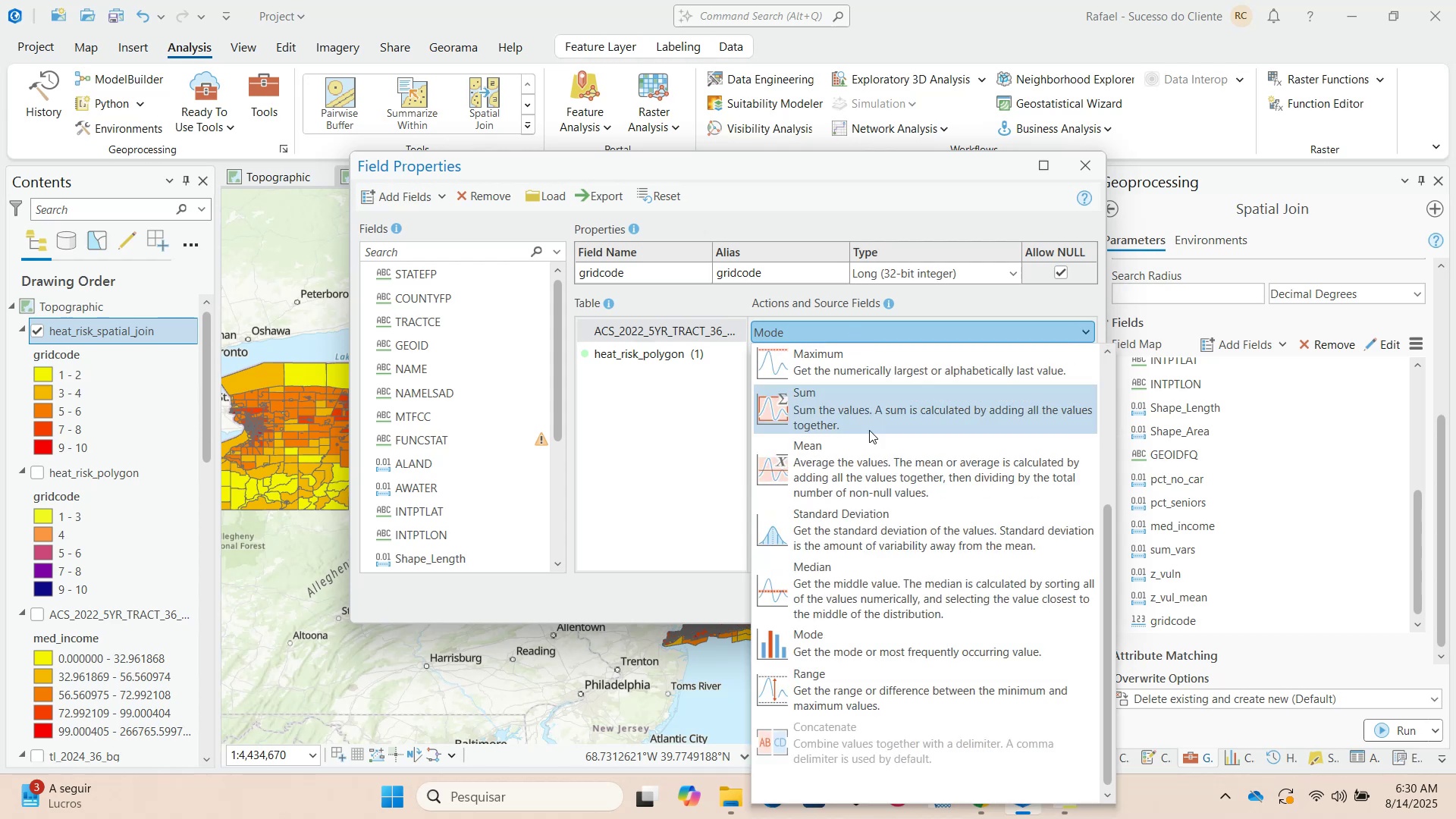 
scroll: coordinate [896, 510], scroll_direction: up, amount: 5.0
 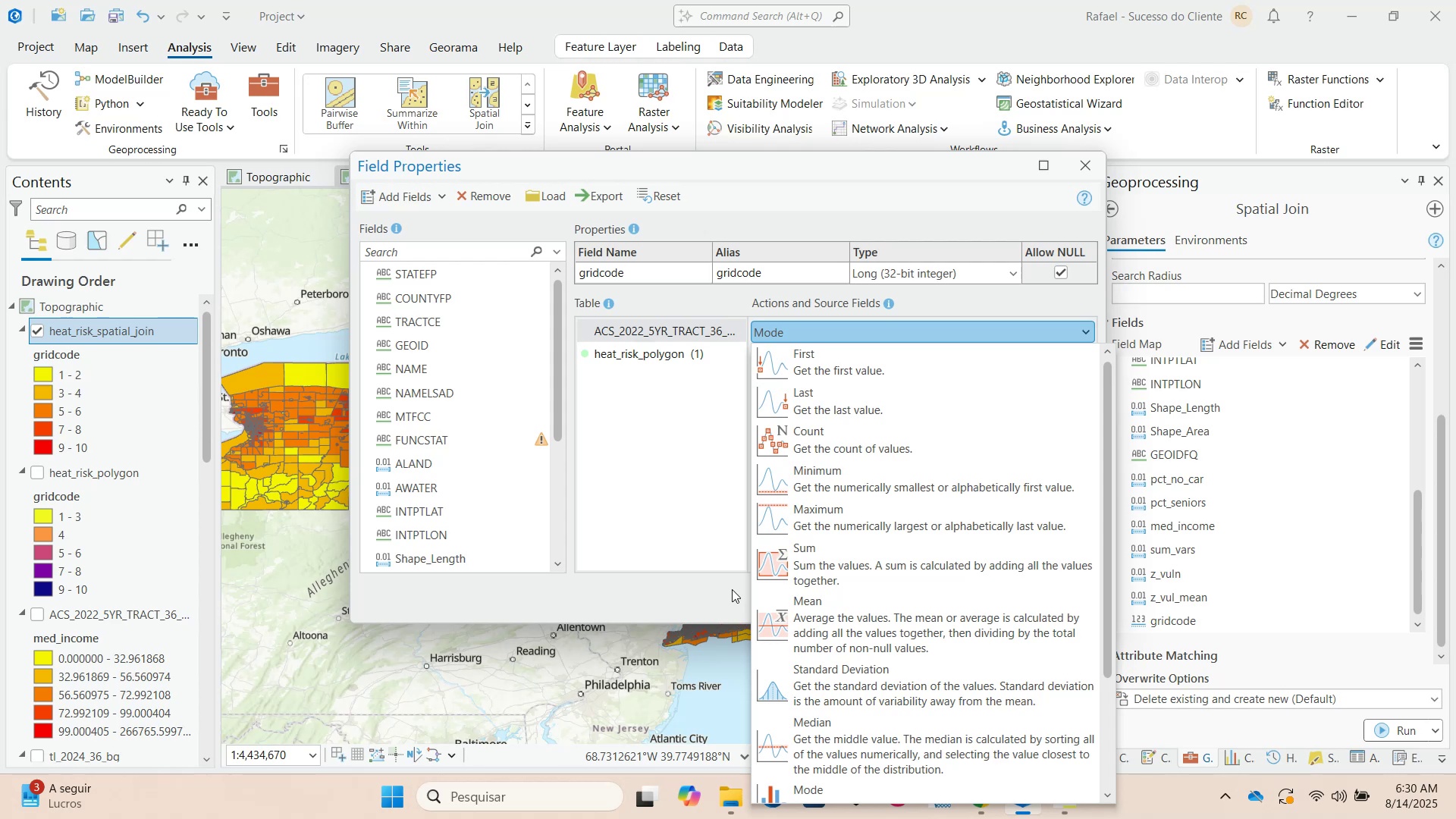 
wait(16.91)
 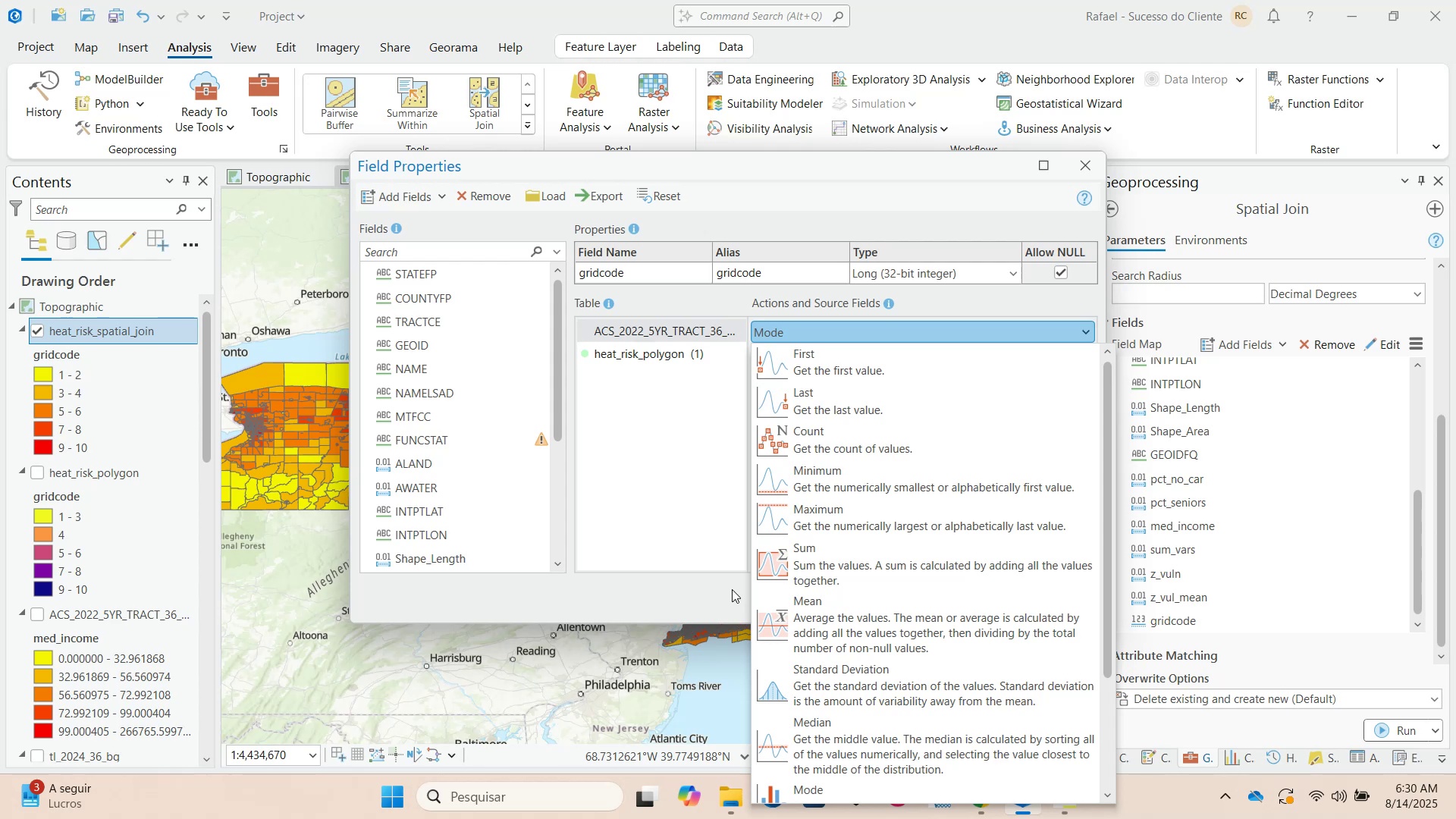 
left_click([698, 588])
 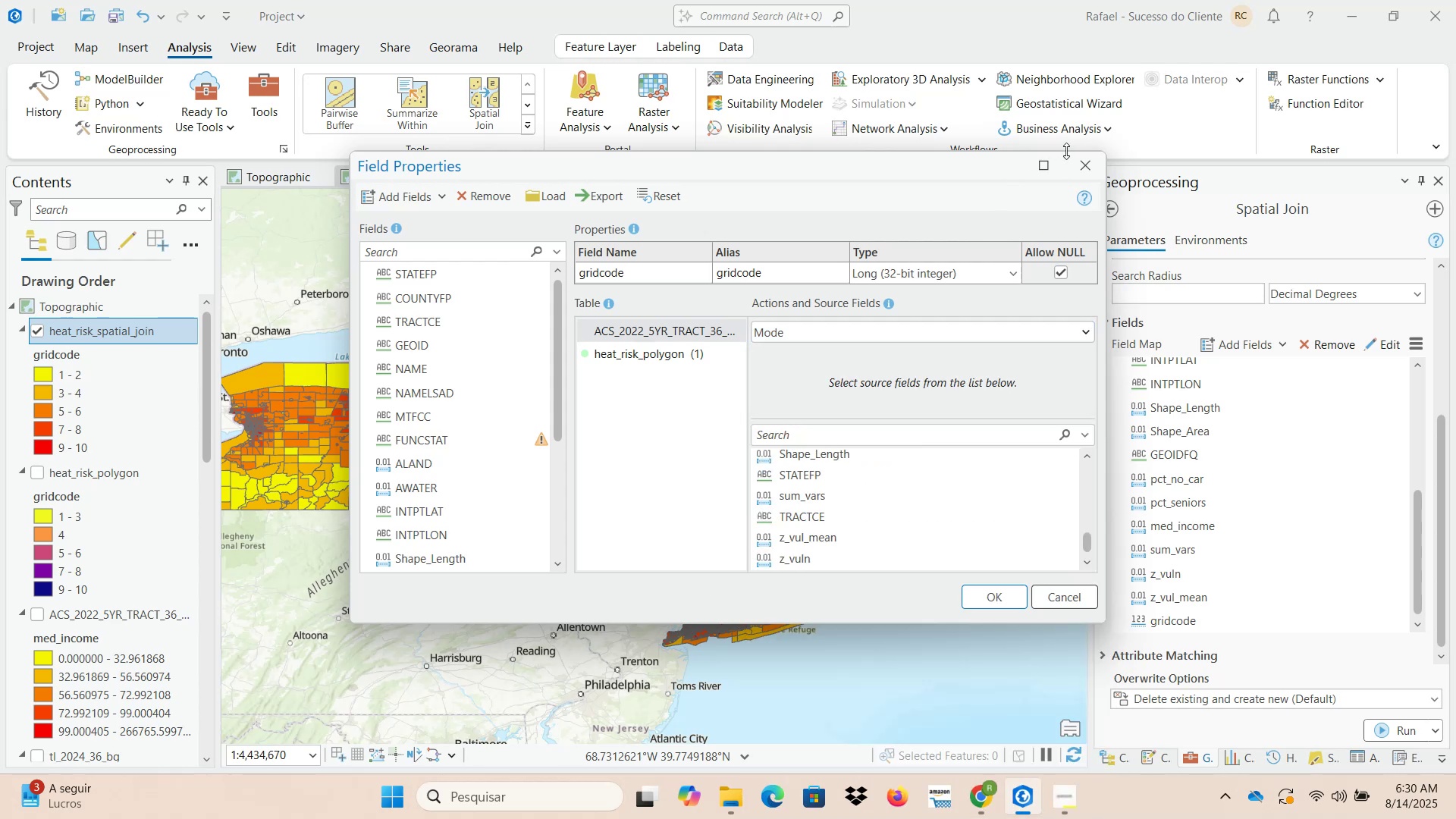 
left_click([1082, 168])
 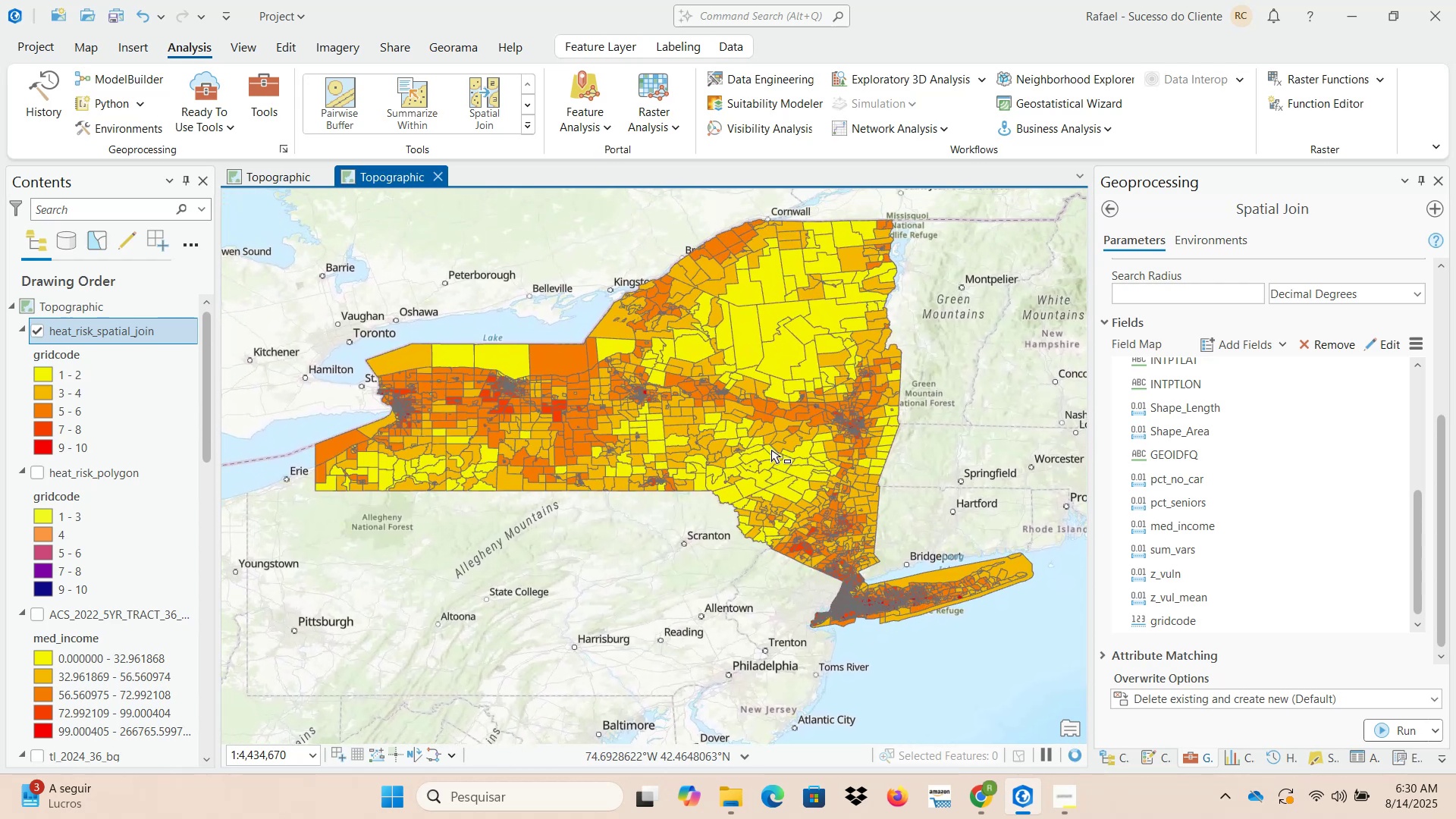 
scroll: coordinate [870, 617], scroll_direction: up, amount: 3.0
 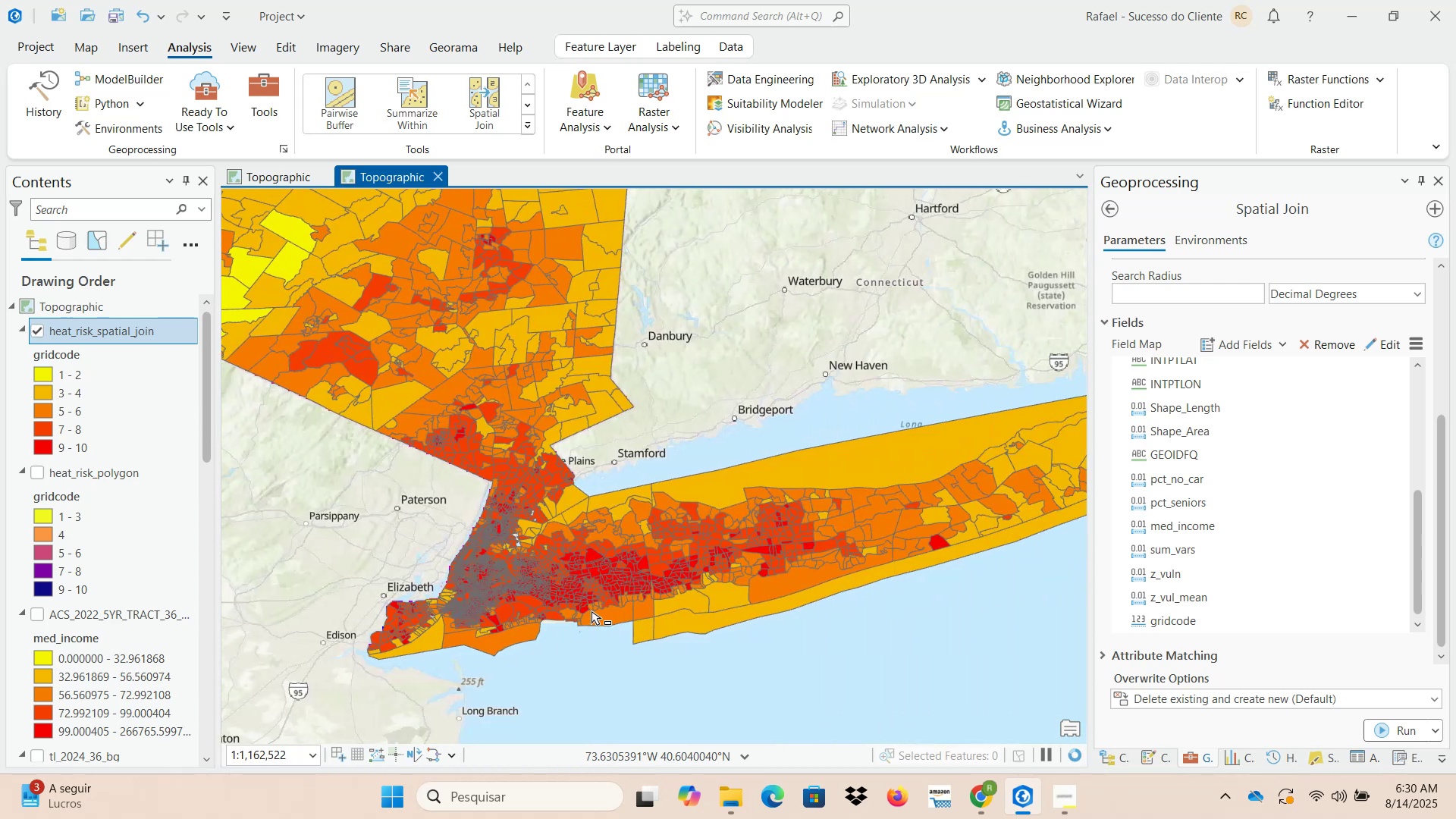 
scroll: coordinate [635, 592], scroll_direction: down, amount: 1.0
 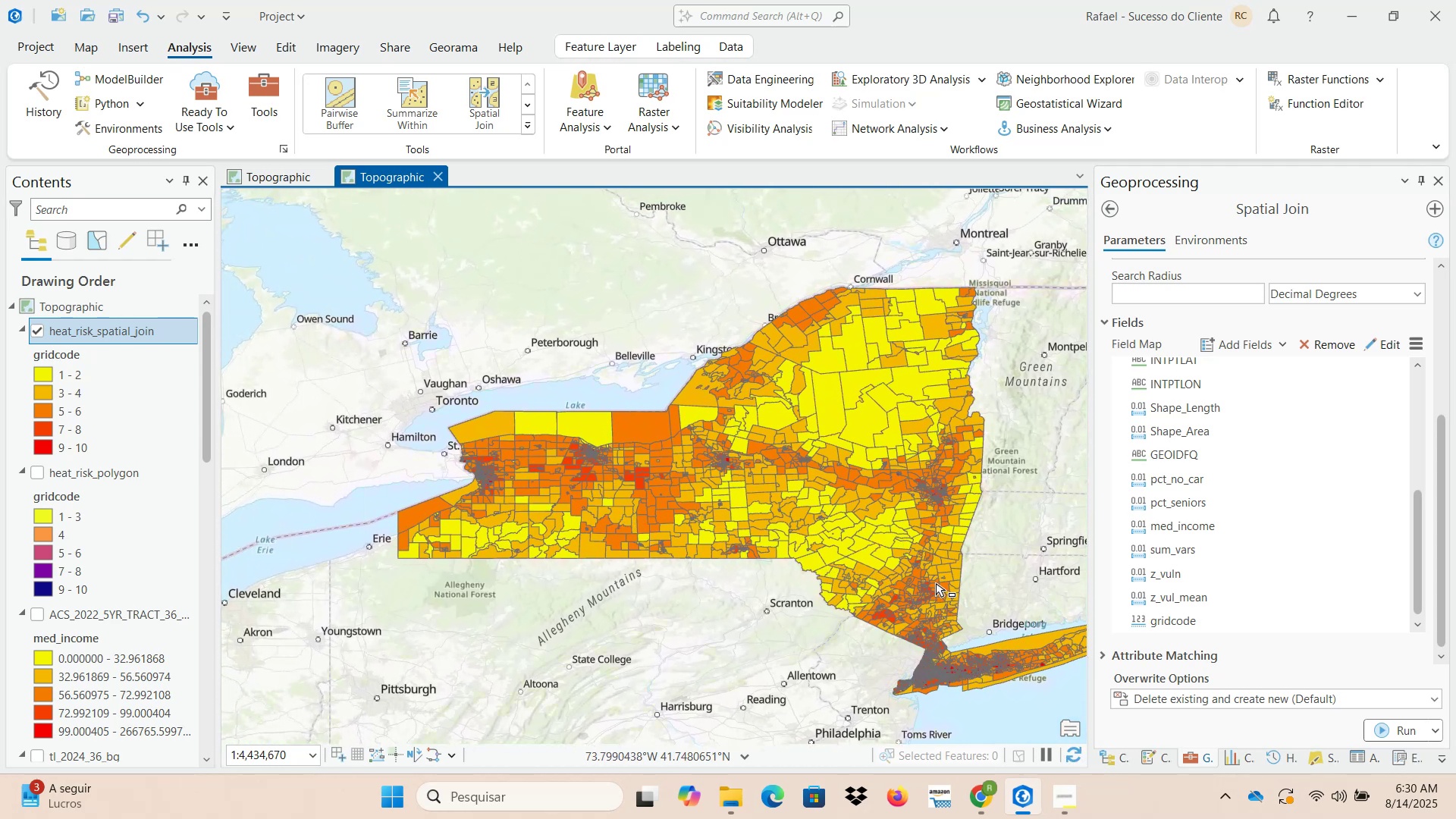 
wait(12.15)
 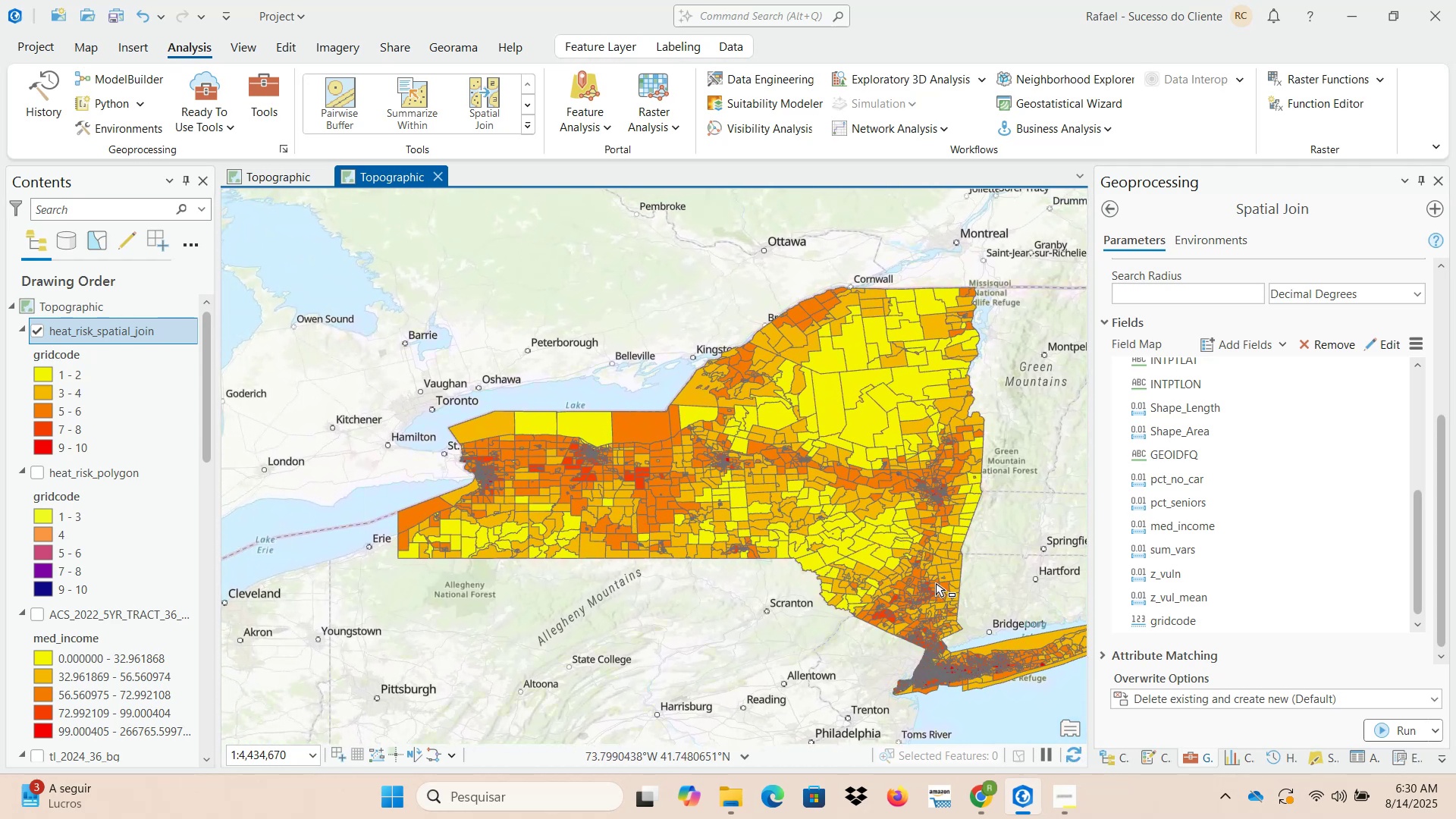 
scroll: coordinate [952, 503], scroll_direction: down, amount: 1.0
 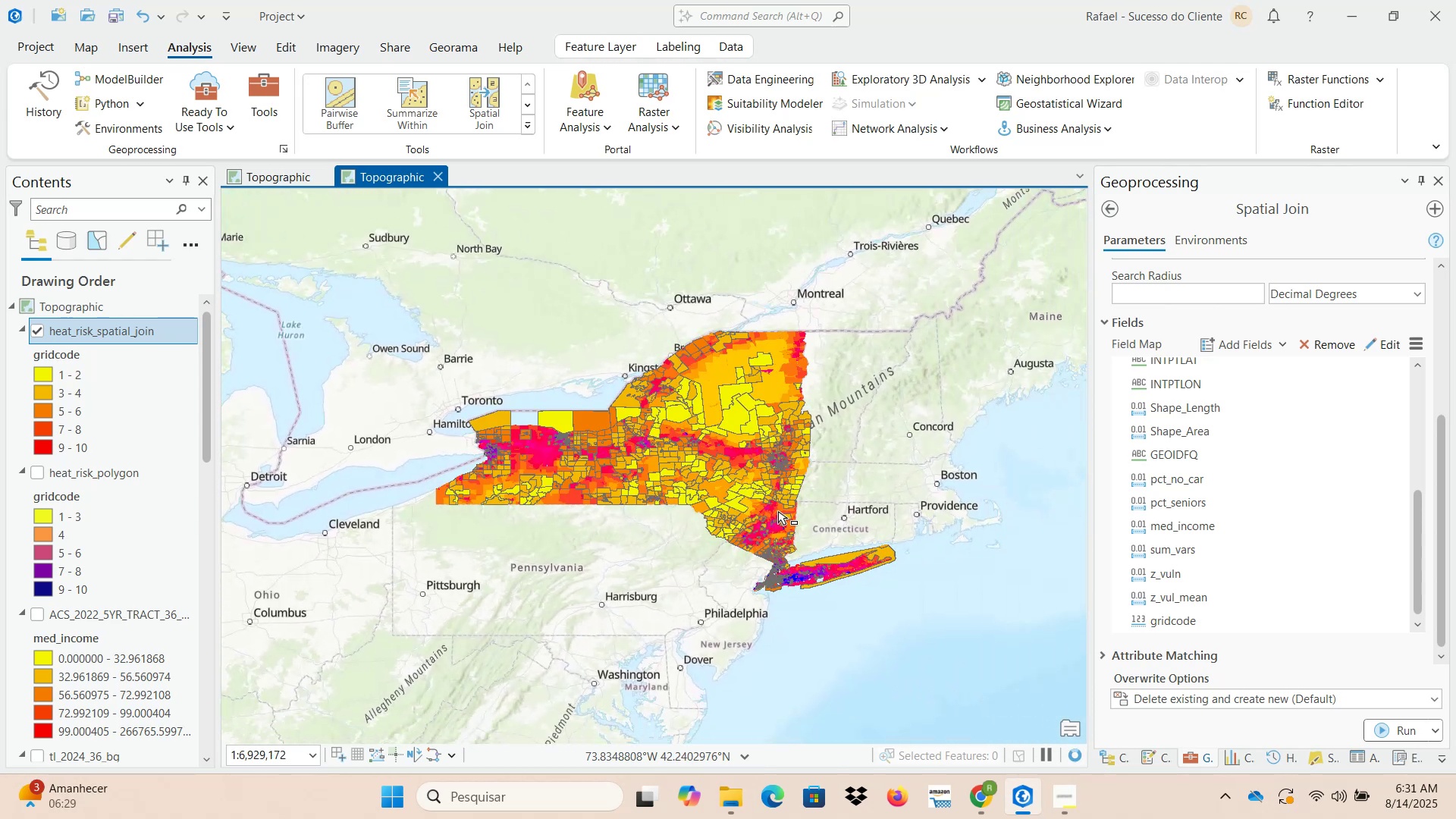 
scroll: coordinate [797, 581], scroll_direction: up, amount: 3.0
 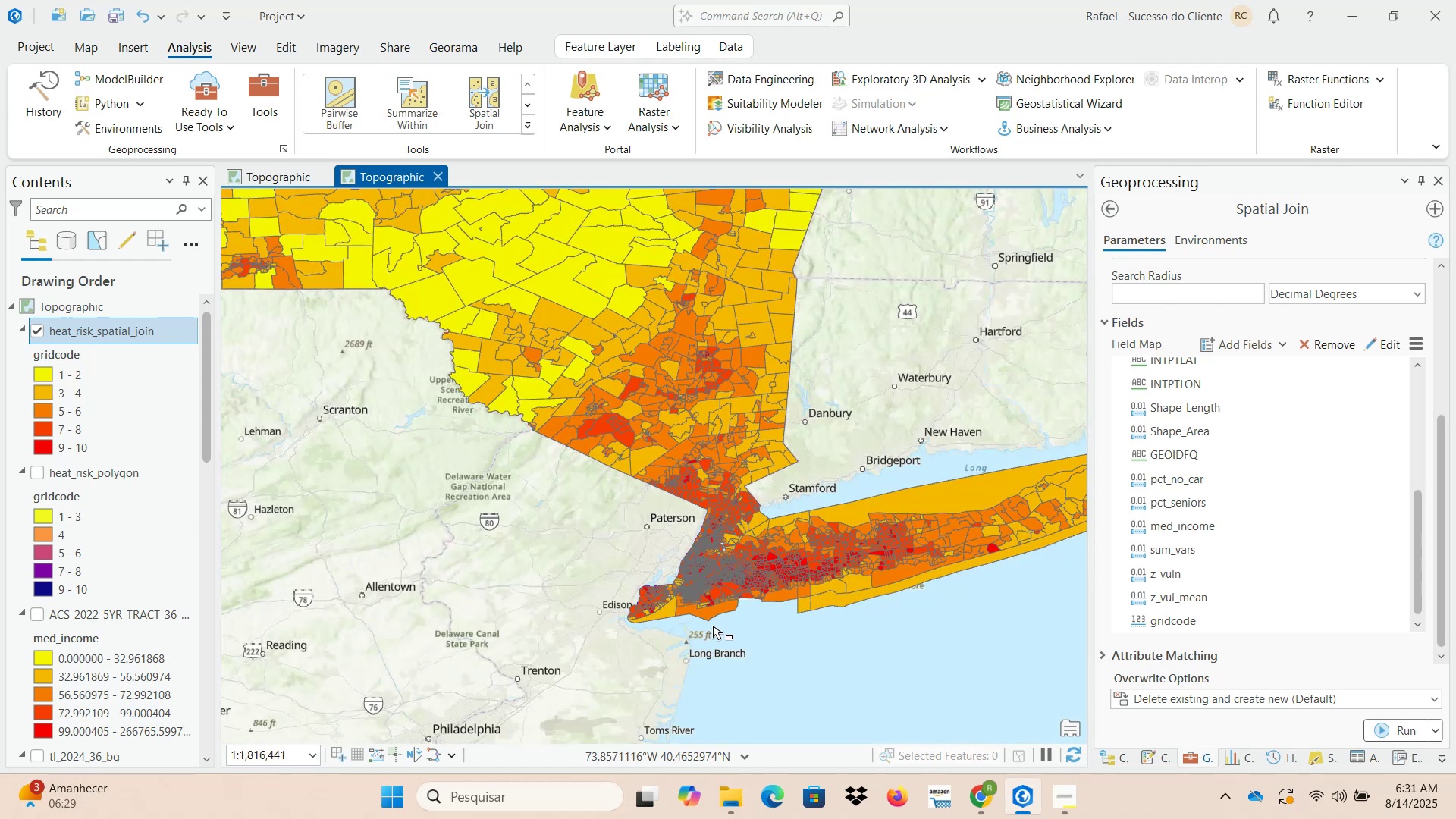 
wait(5.63)
 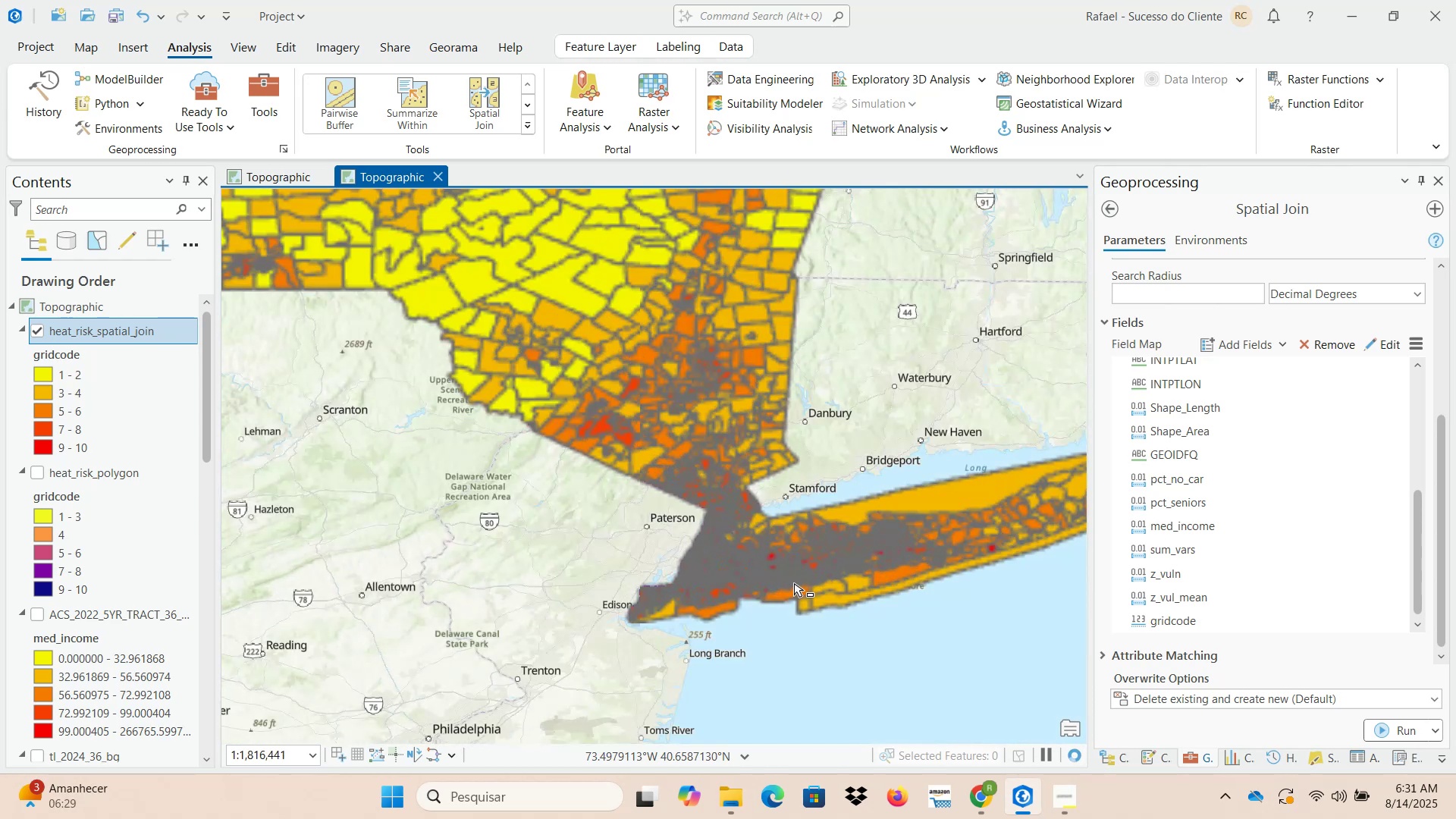 
left_click([38, 334])
 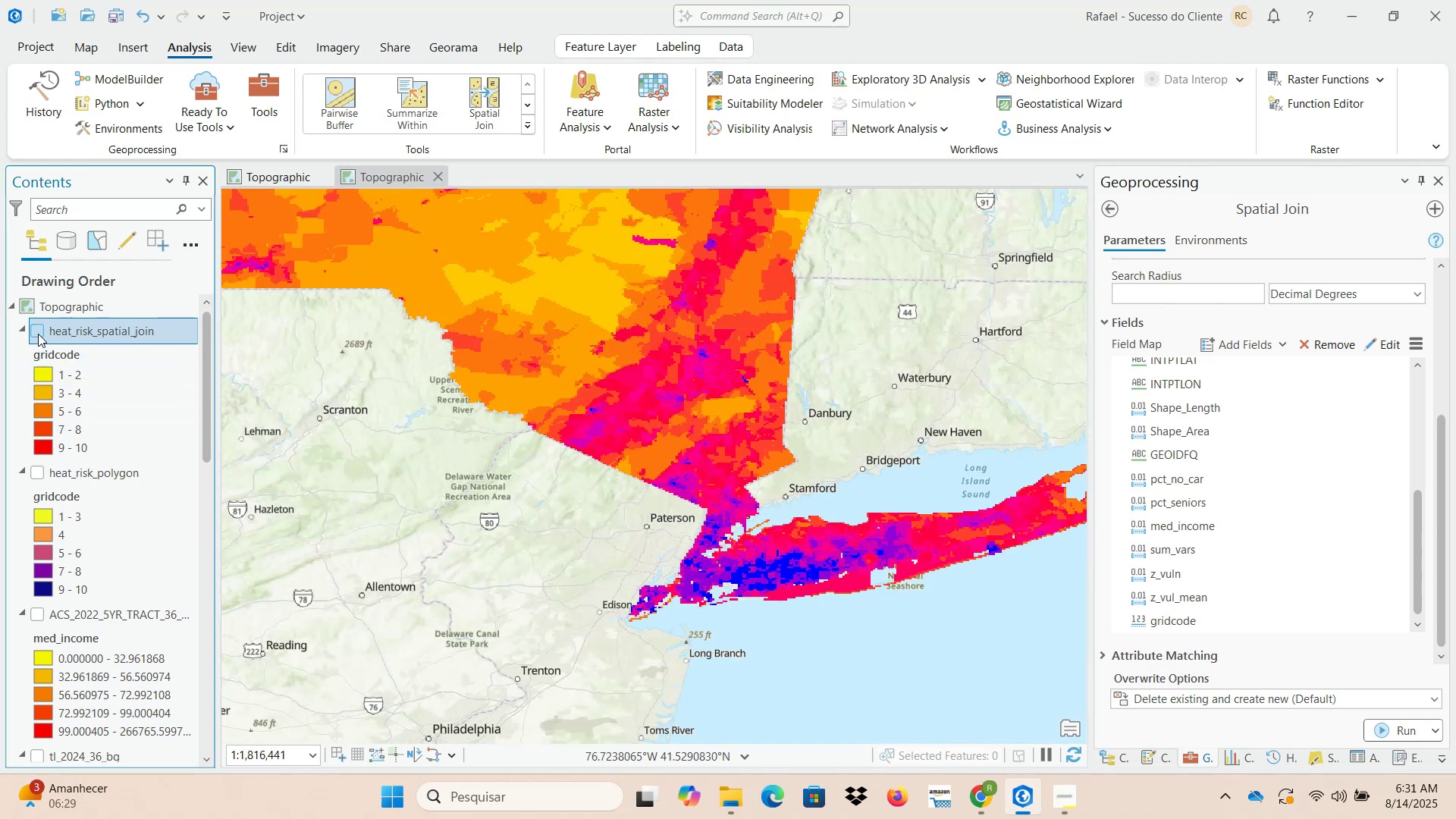 
left_click([38, 334])
 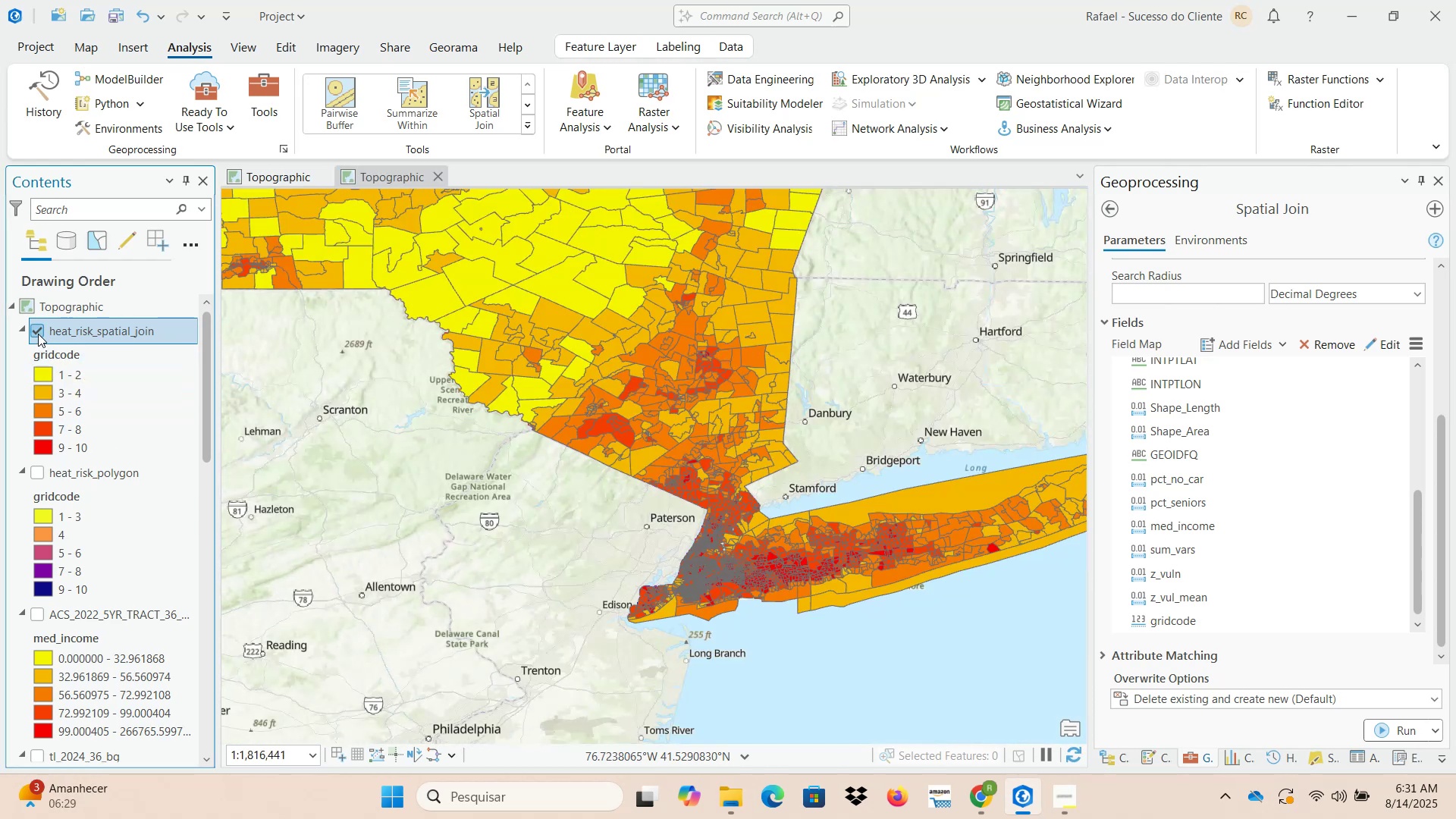 
double_click([38, 334])
 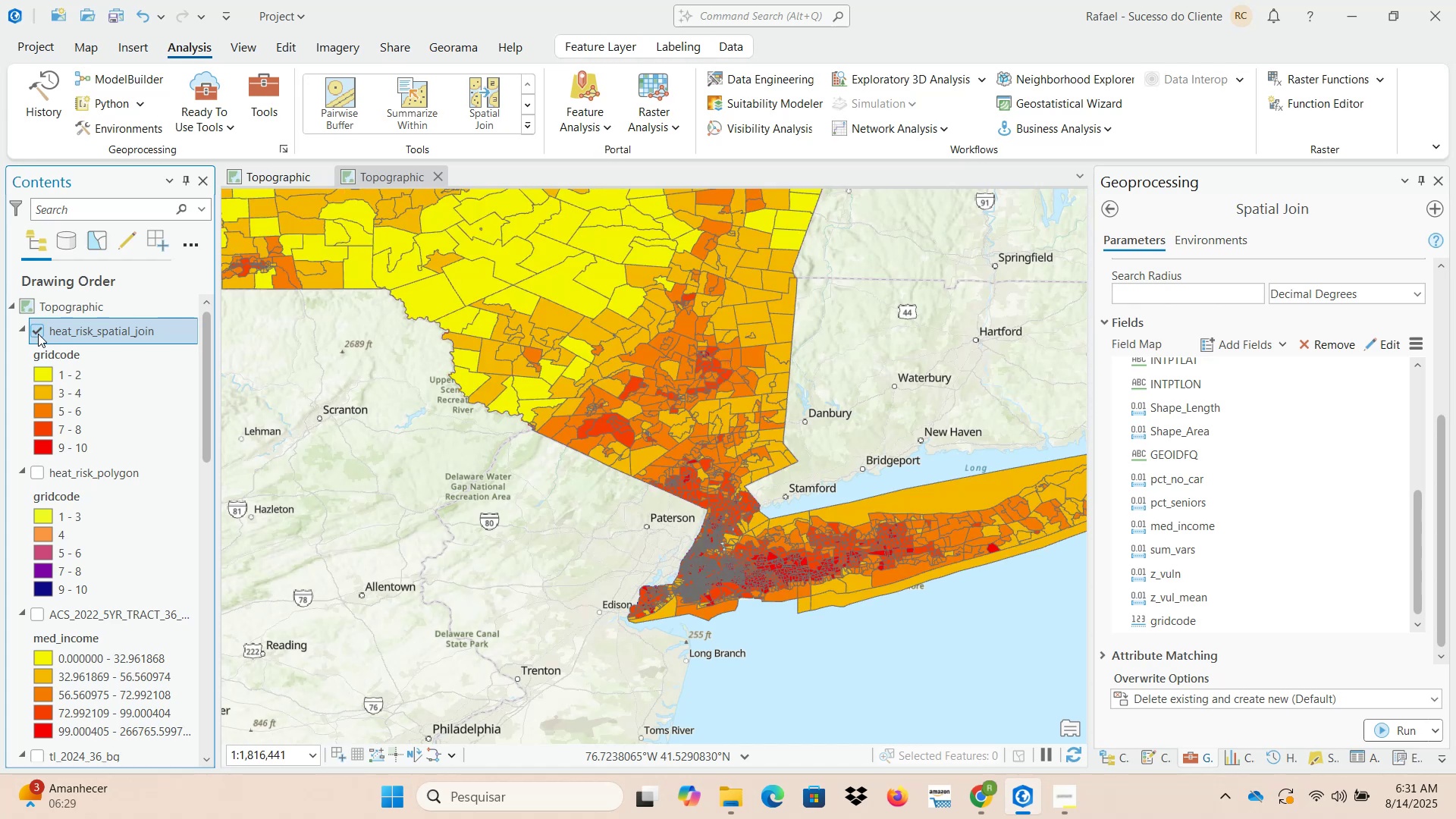 
left_click([38, 334])
 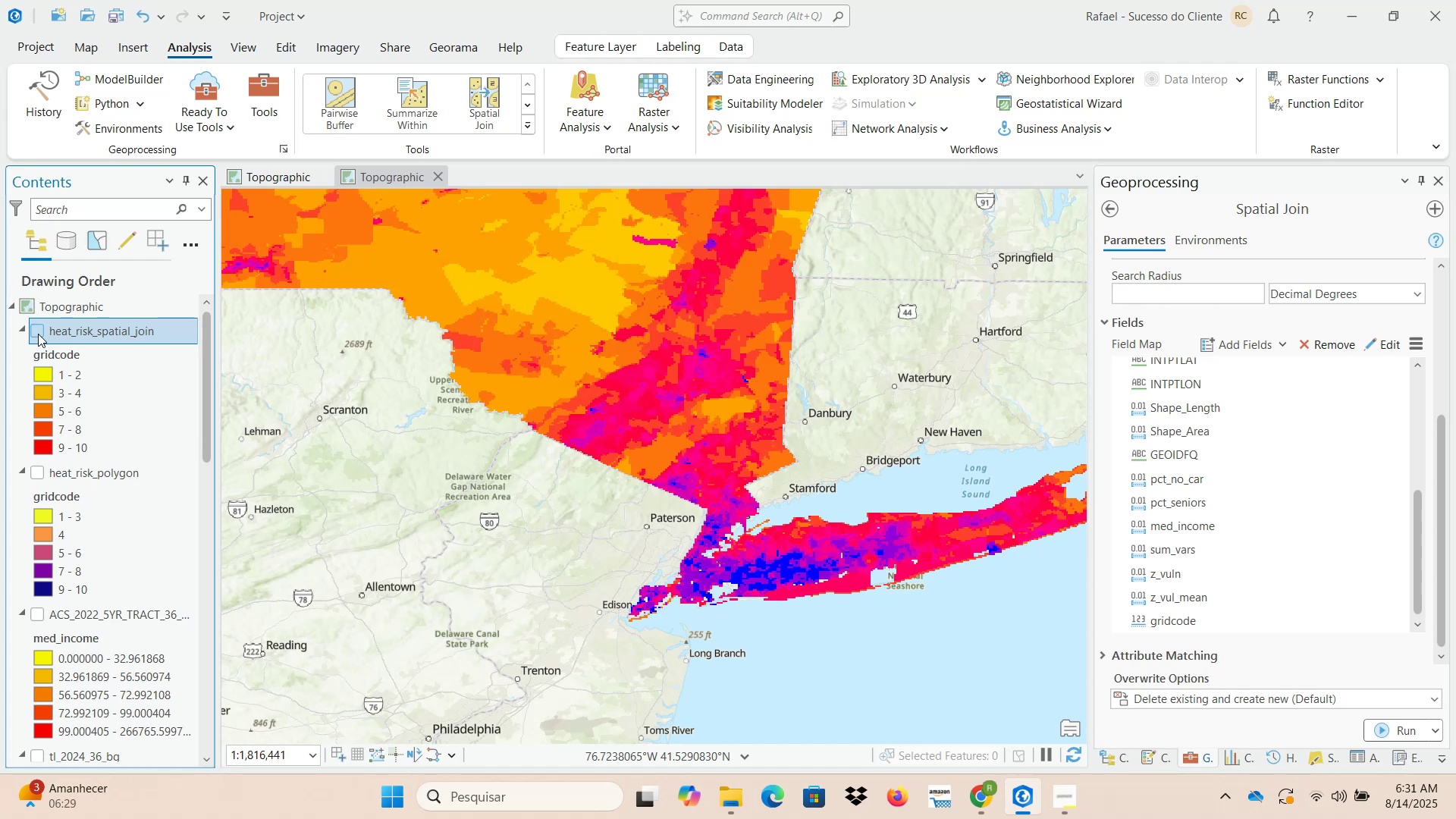 
left_click([38, 334])
 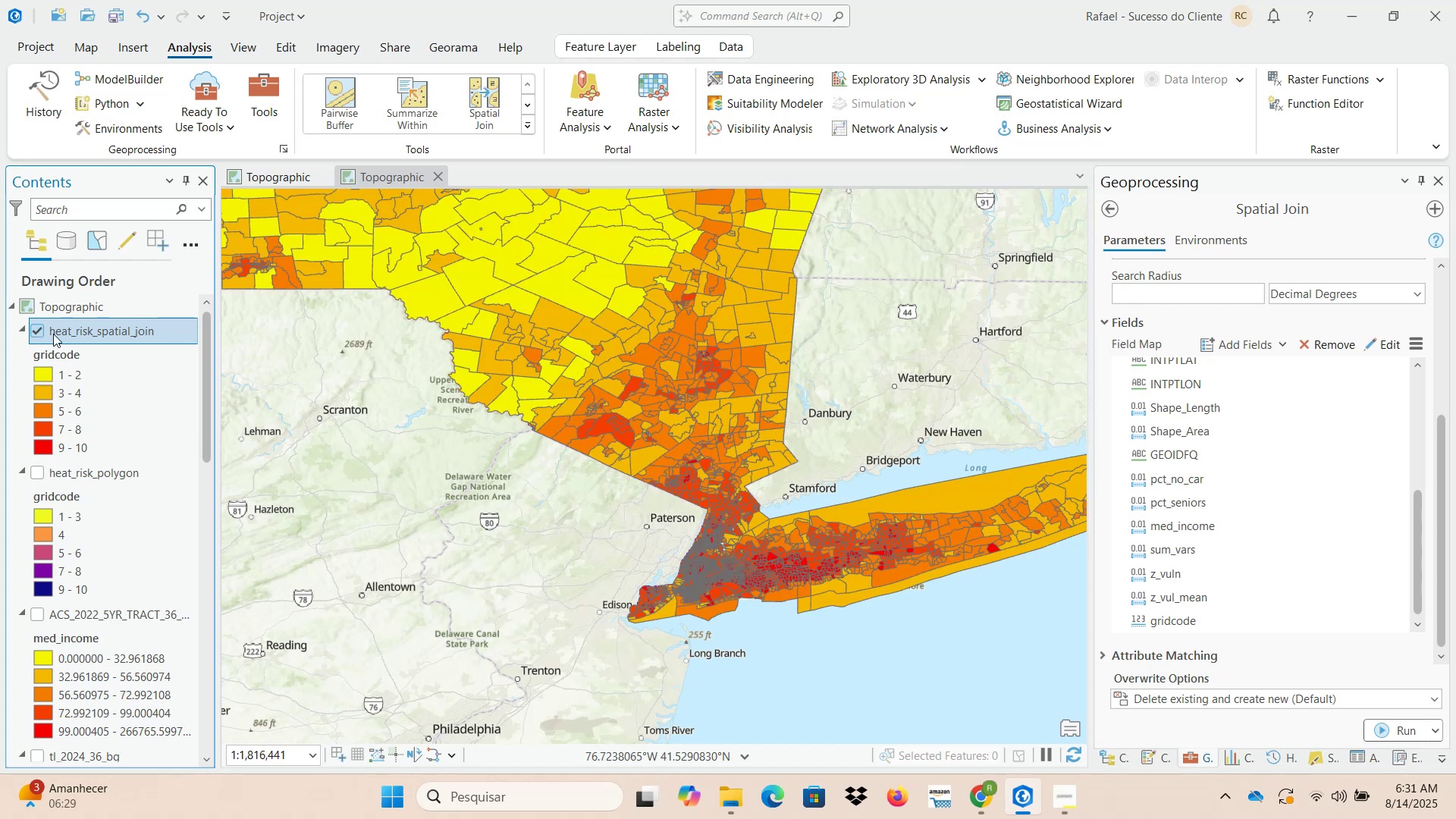 
scroll: coordinate [545, 385], scroll_direction: down, amount: 3.0
 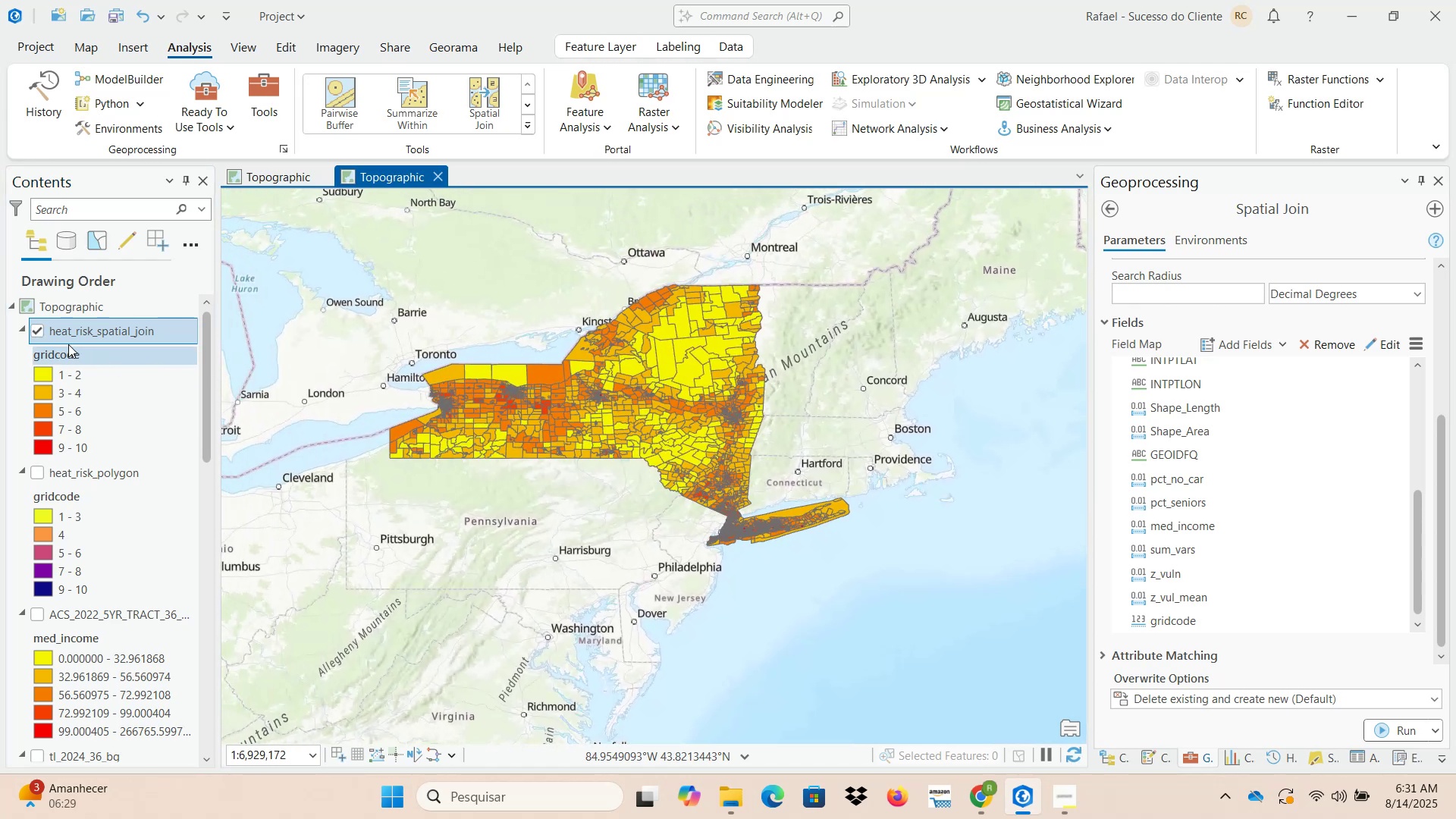 
left_click([39, 331])
 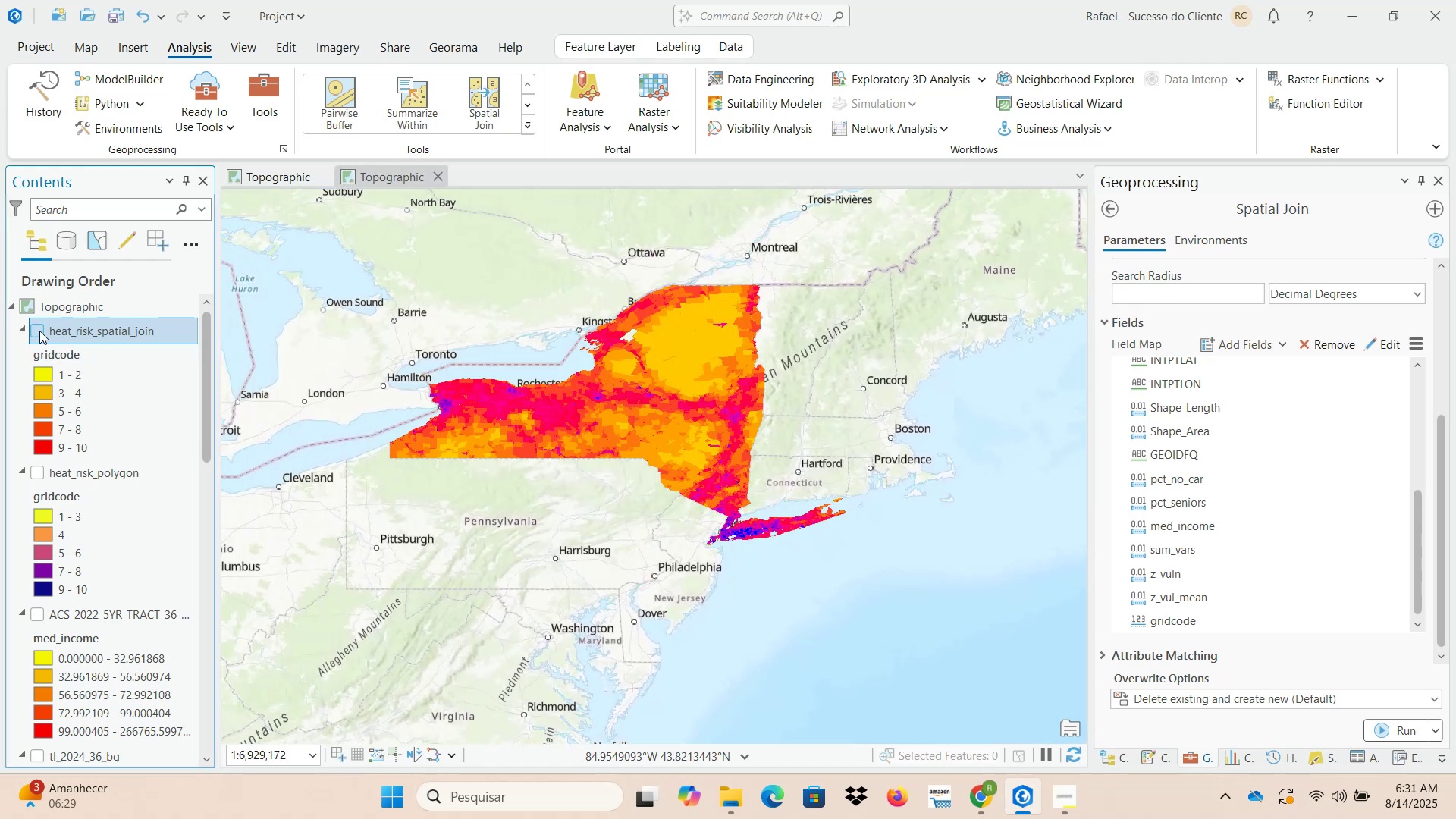 
left_click([39, 331])
 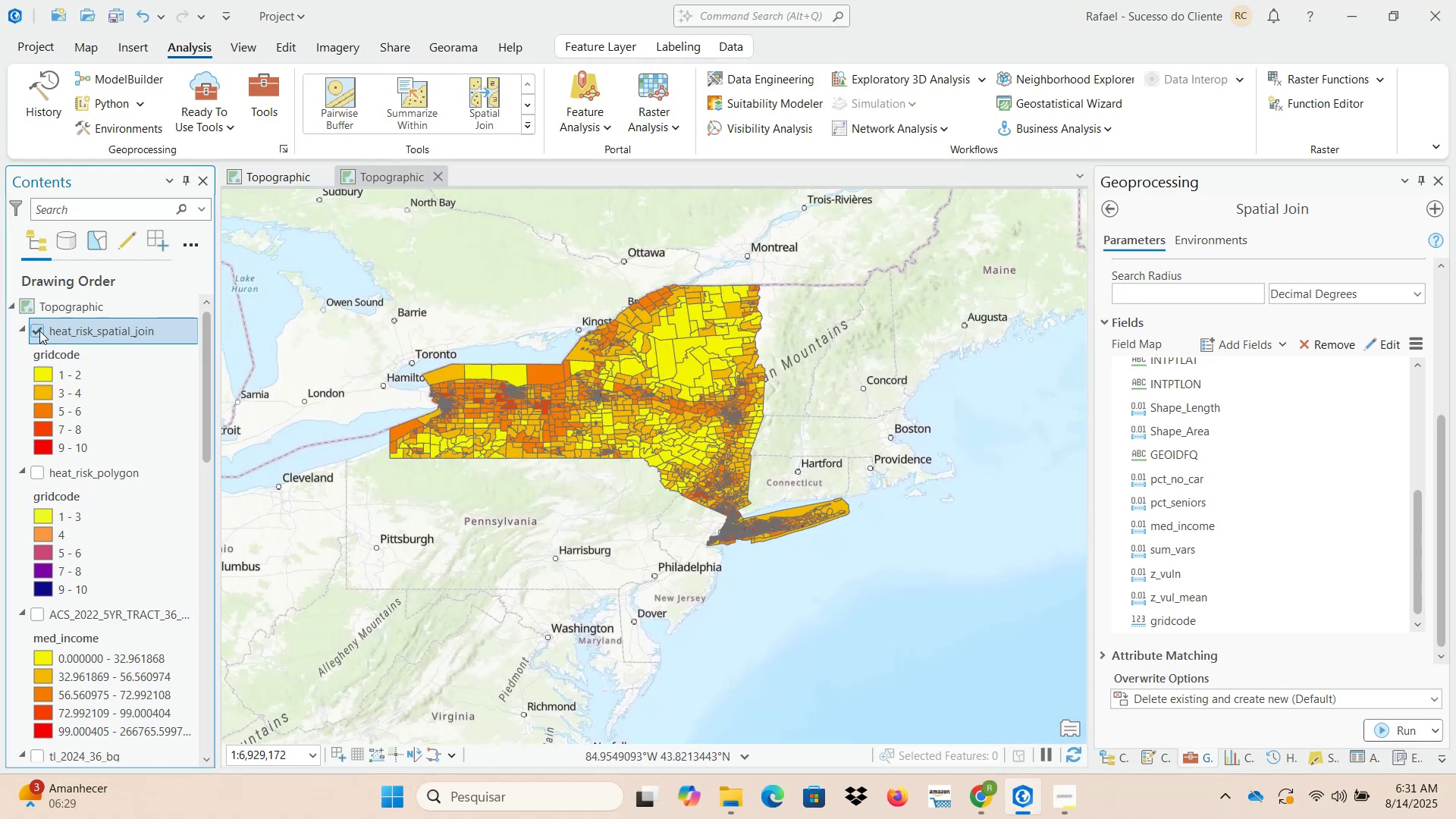 
left_click([39, 331])
 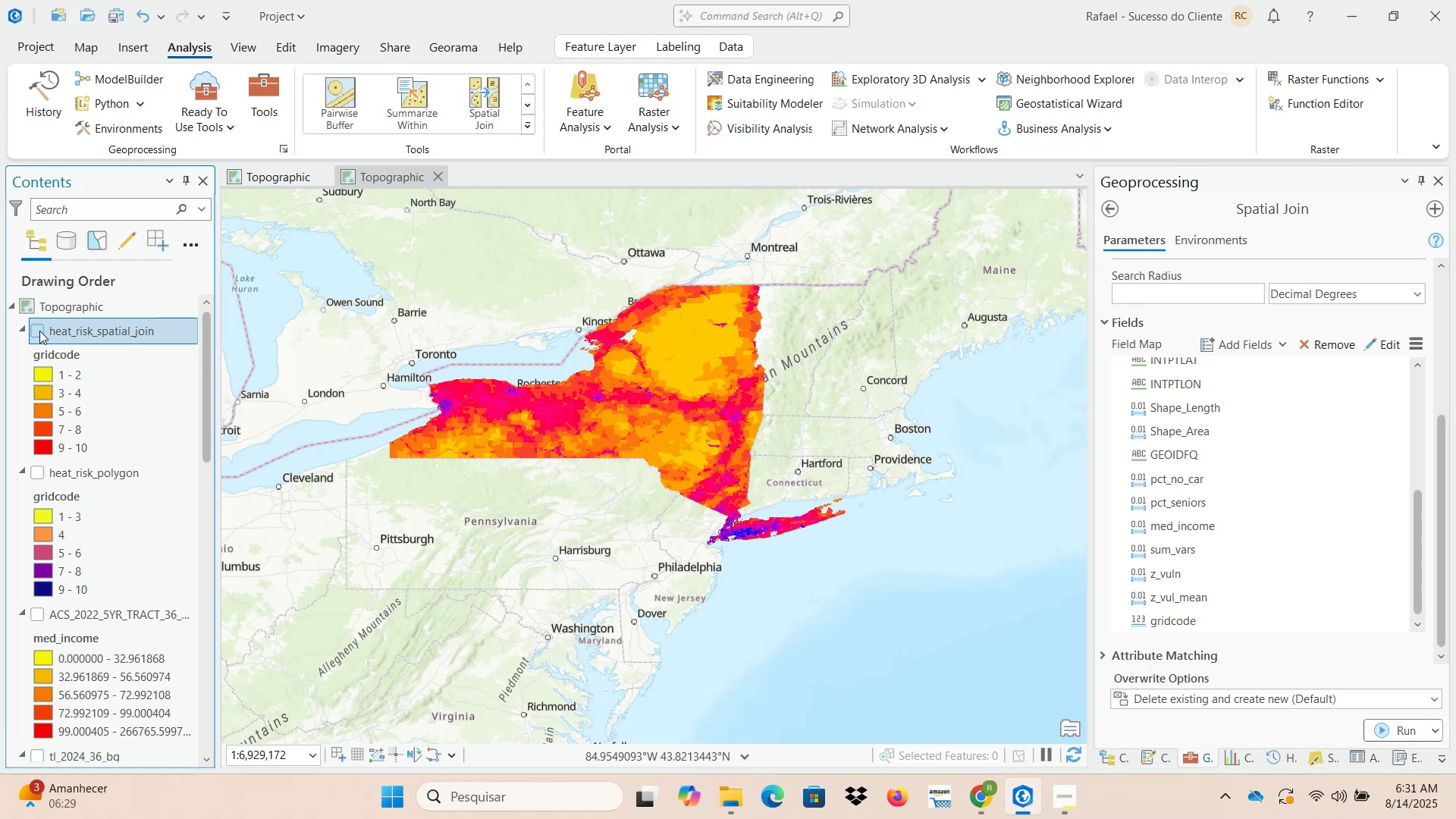 
left_click([40, 331])
 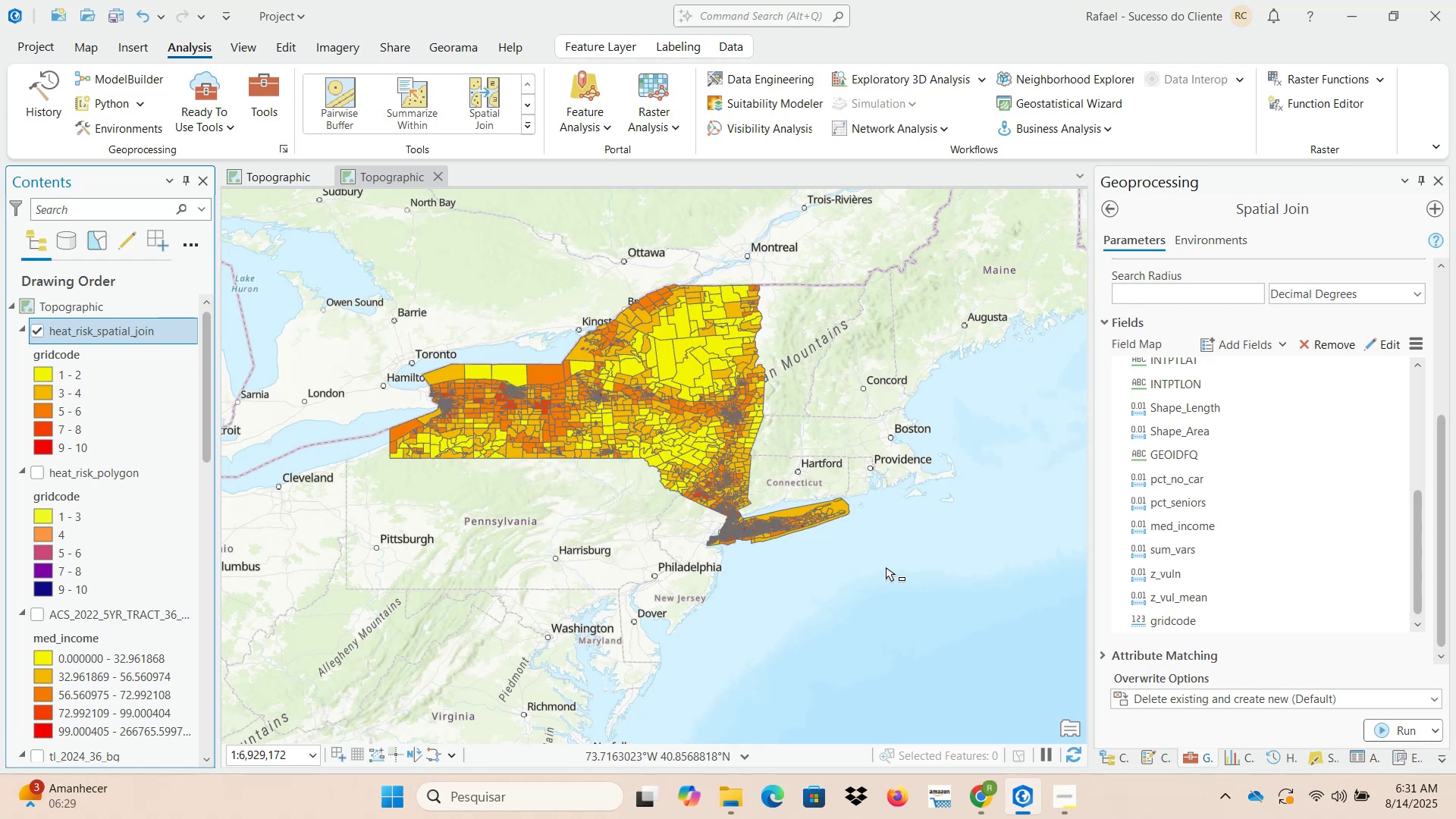 
scroll: coordinate [1318, 566], scroll_direction: down, amount: 2.0
 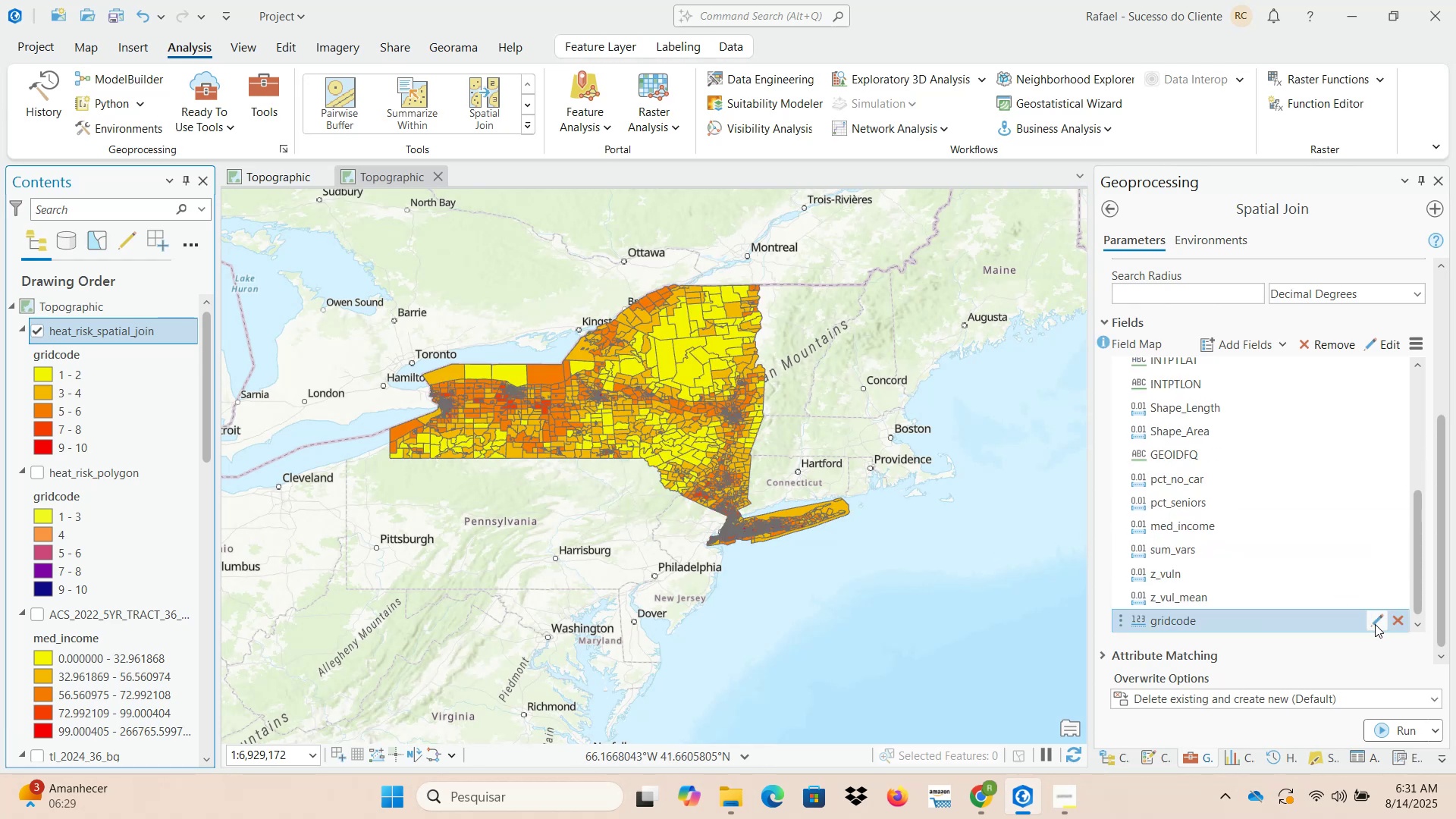 
left_click([1376, 623])
 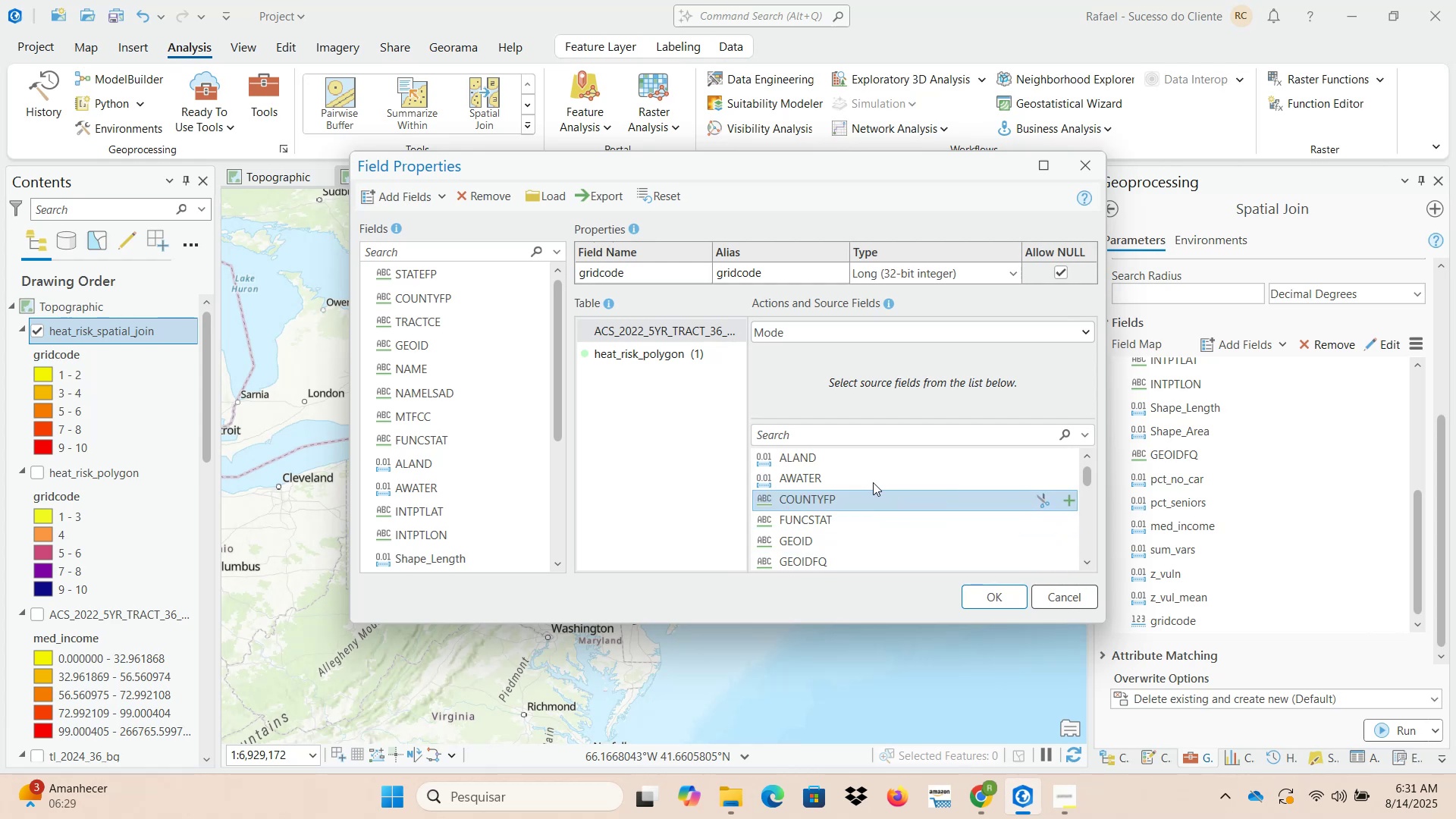 
left_click([792, 329])
 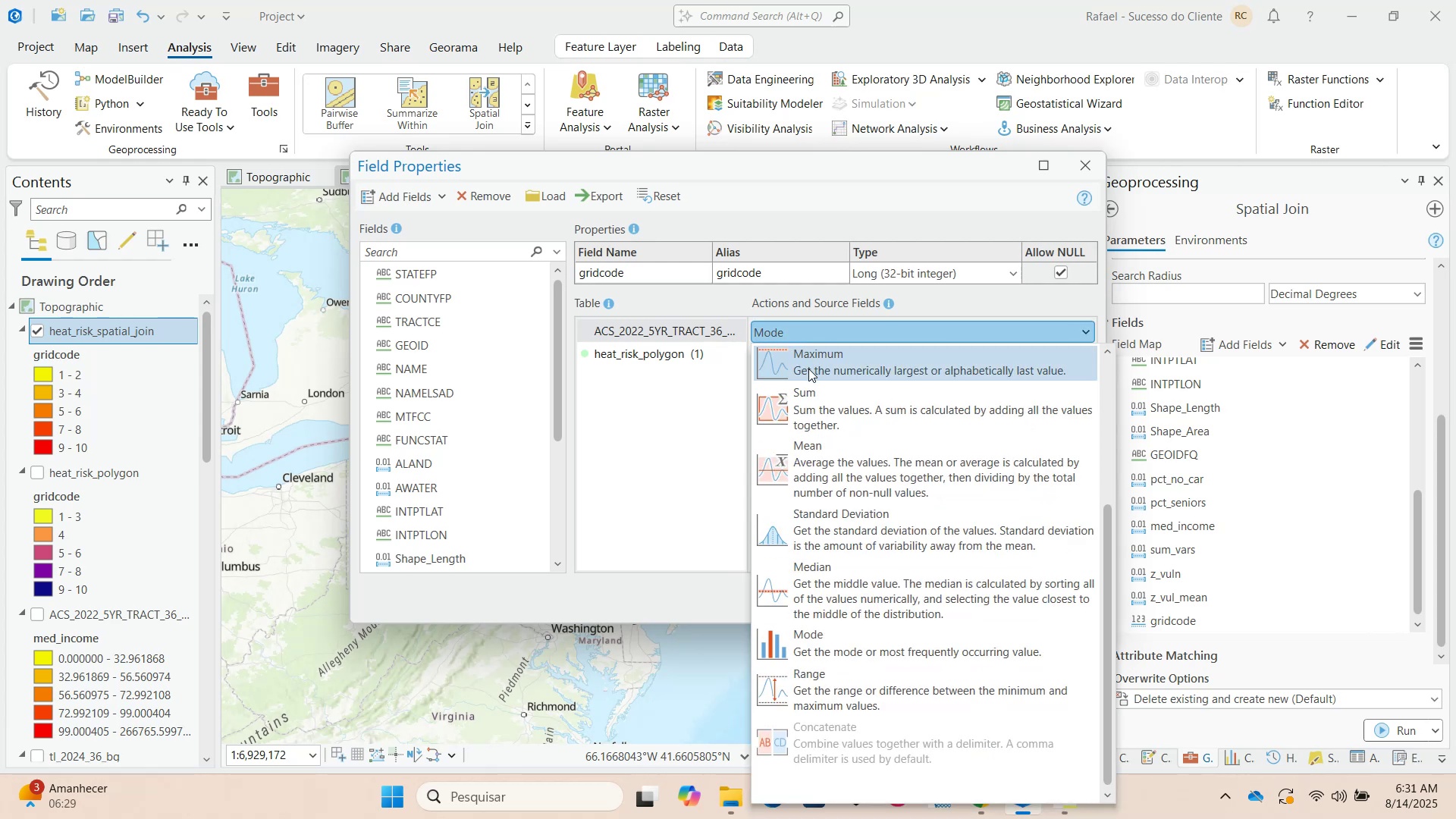 
scroll: coordinate [884, 514], scroll_direction: up, amount: 4.0
 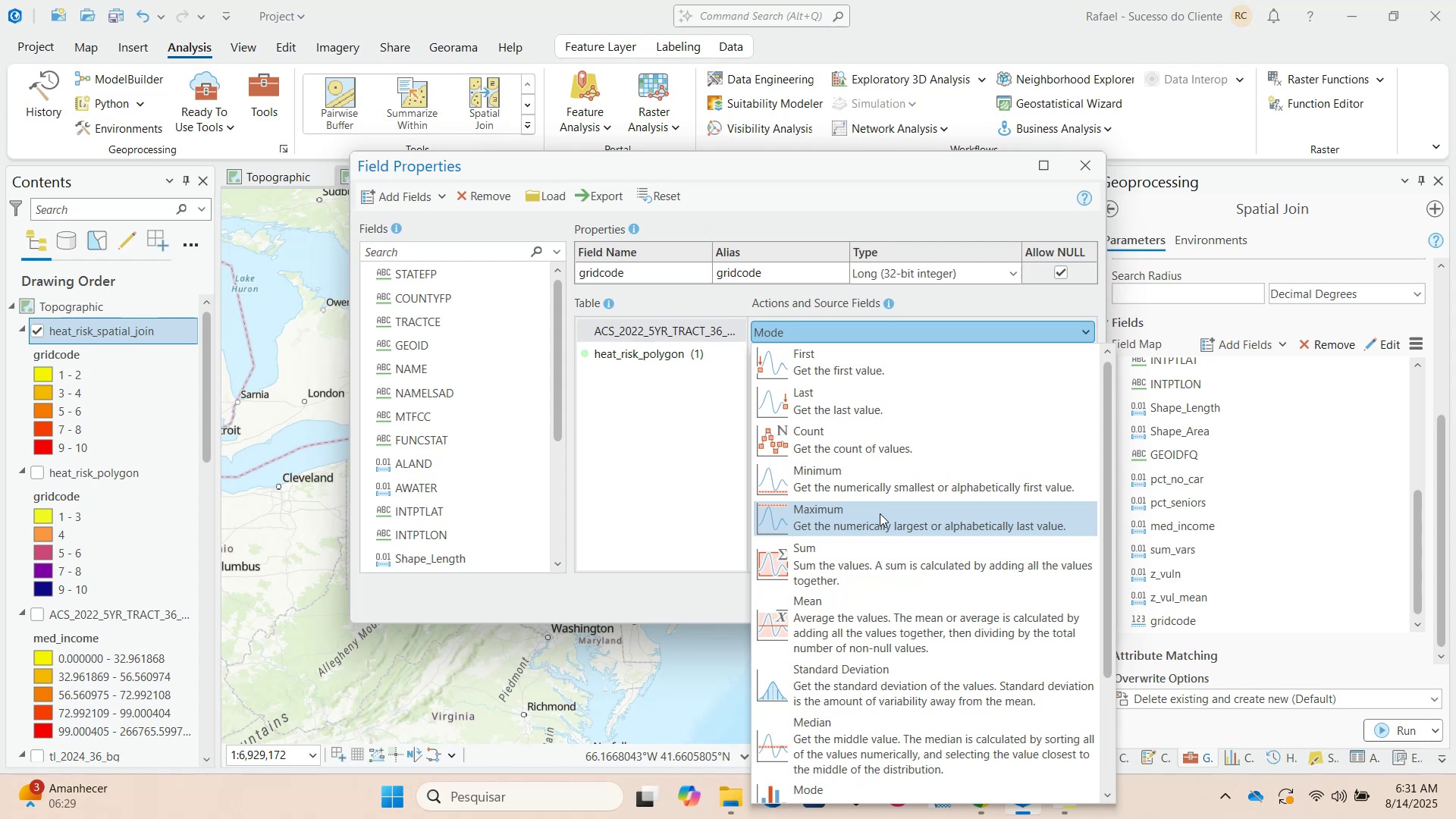 
scroll: coordinate [880, 513], scroll_direction: down, amount: 2.0
 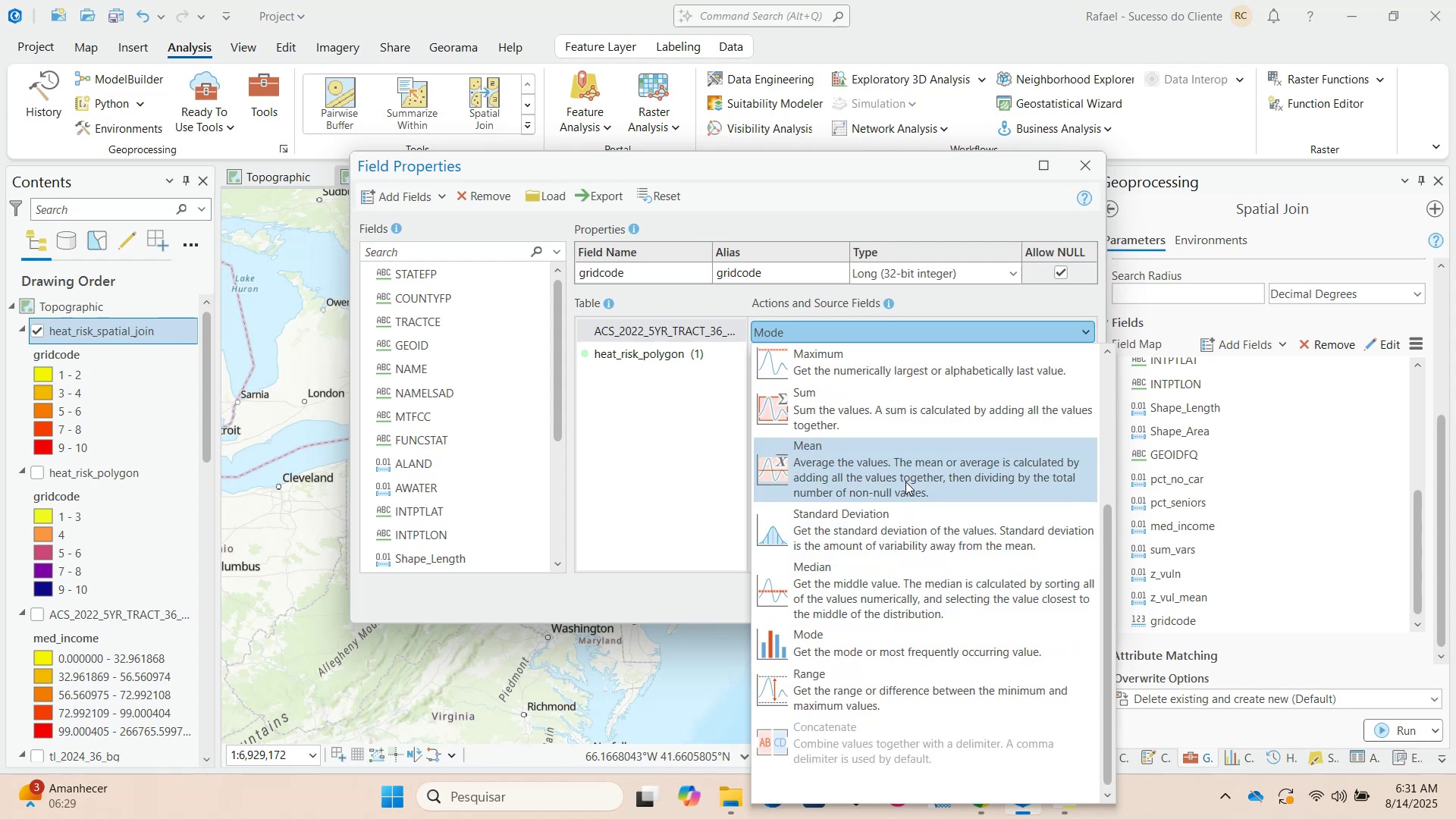 
wait(12.46)
 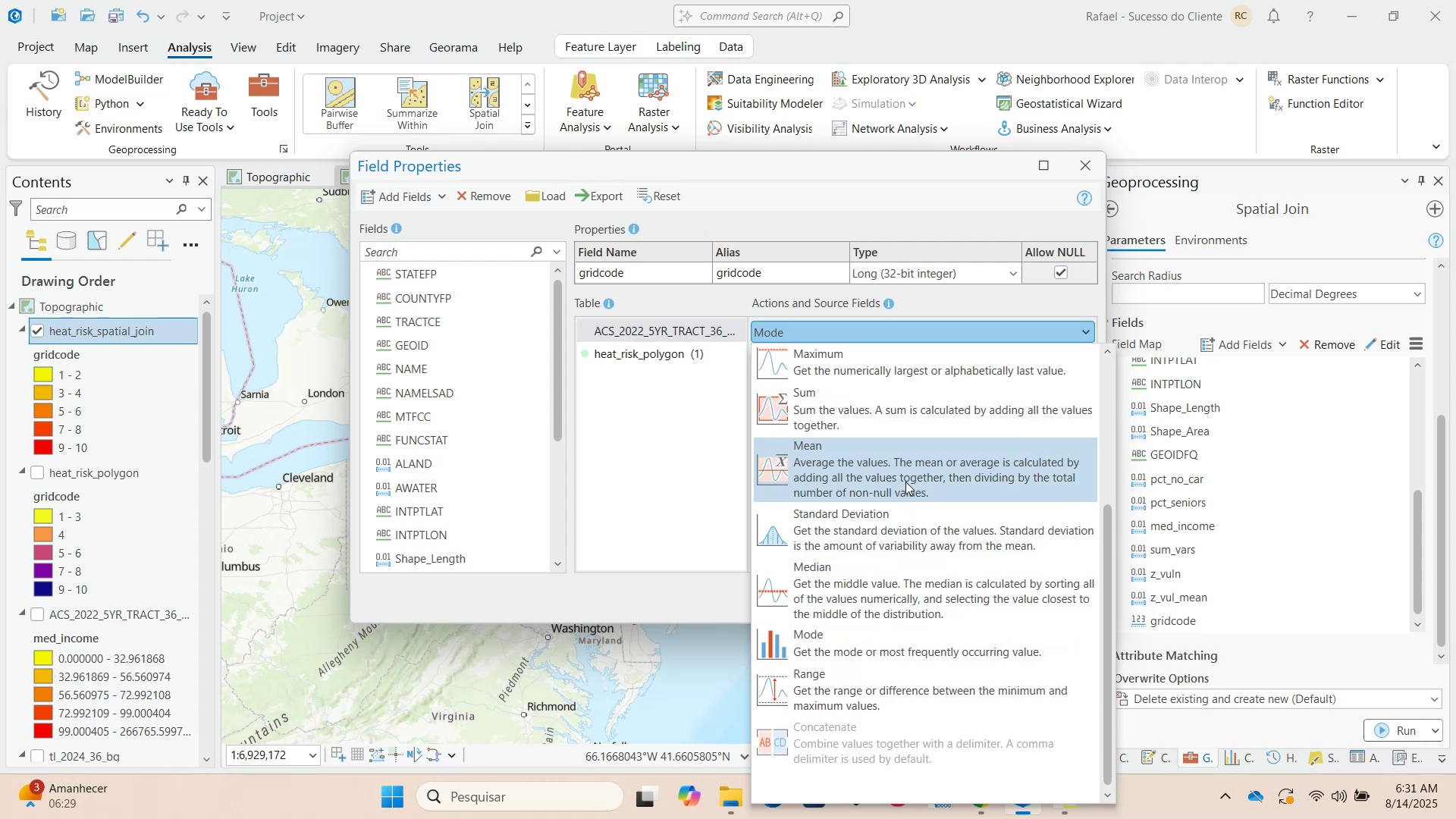 
left_click([905, 480])
 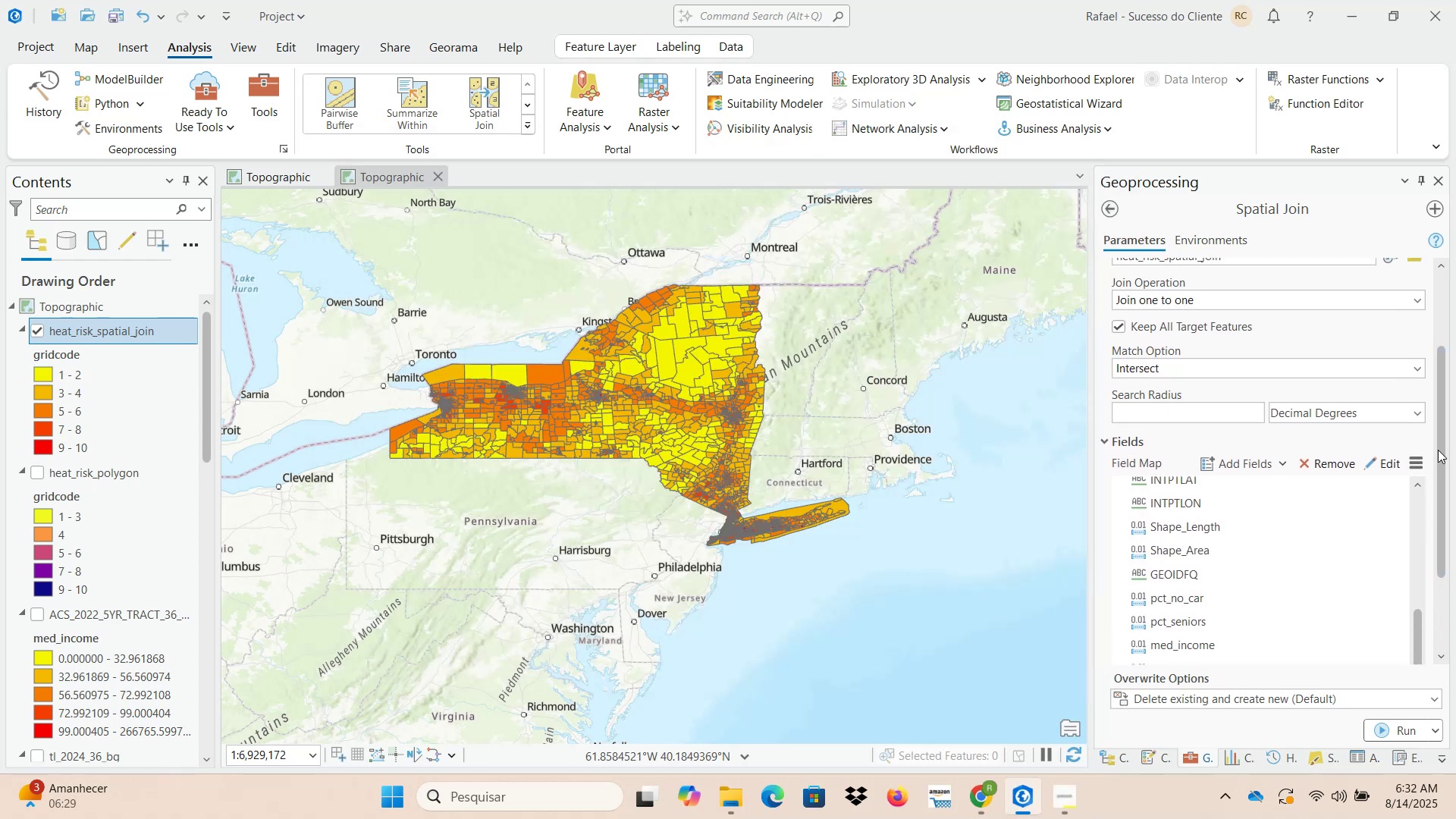 
wait(6.31)
 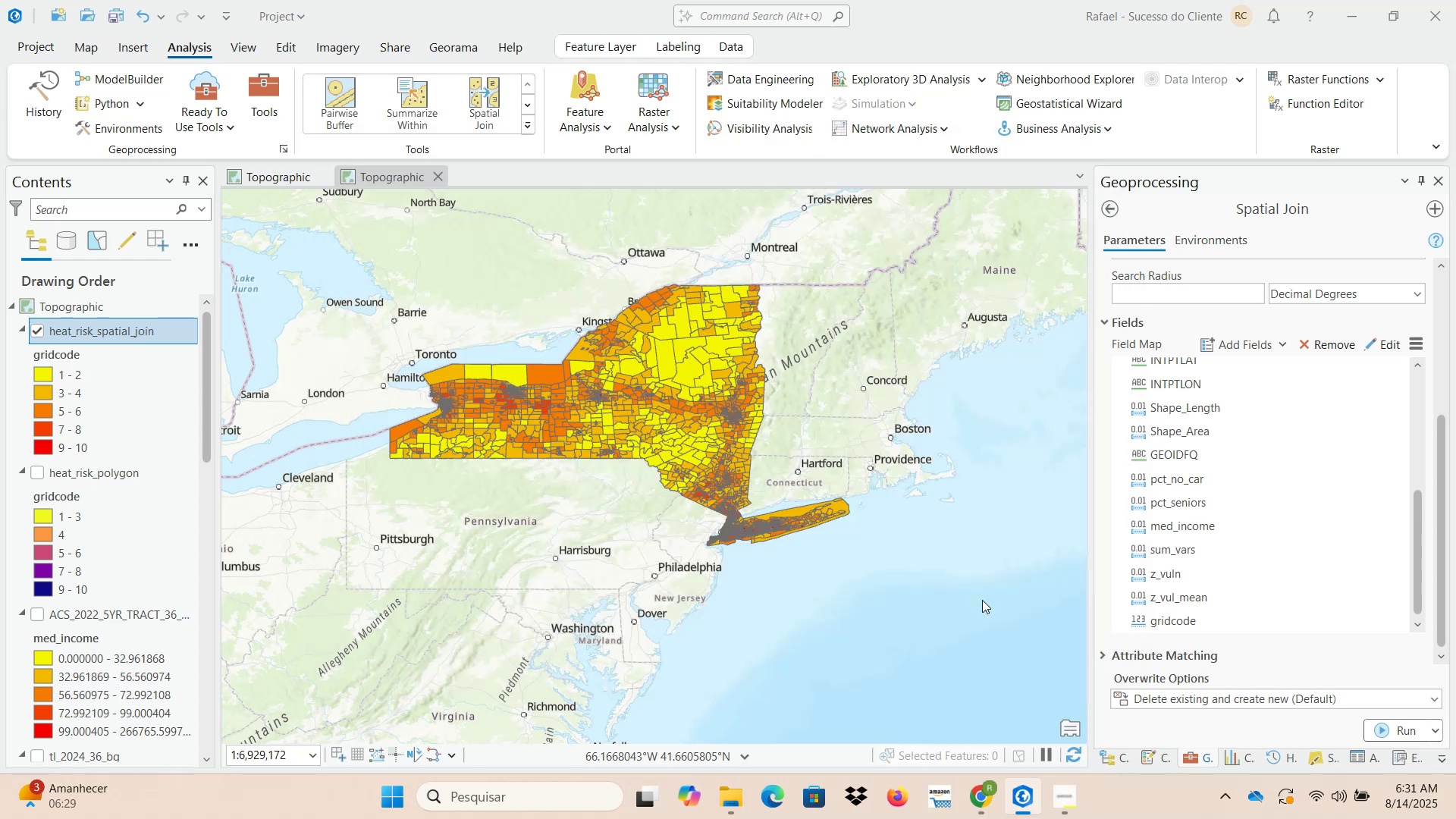 
left_click([1244, 356])
 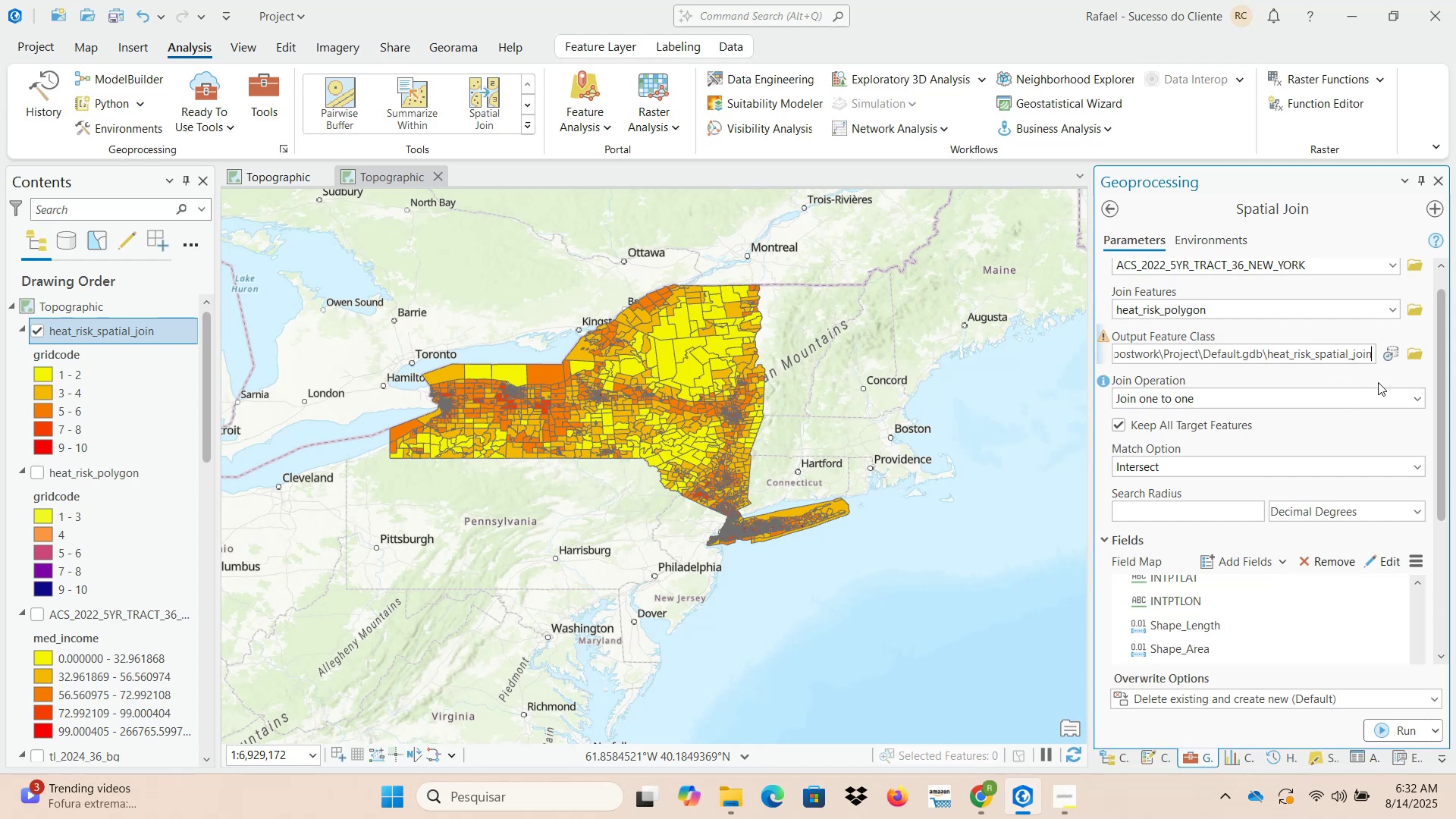 
type(_median)
 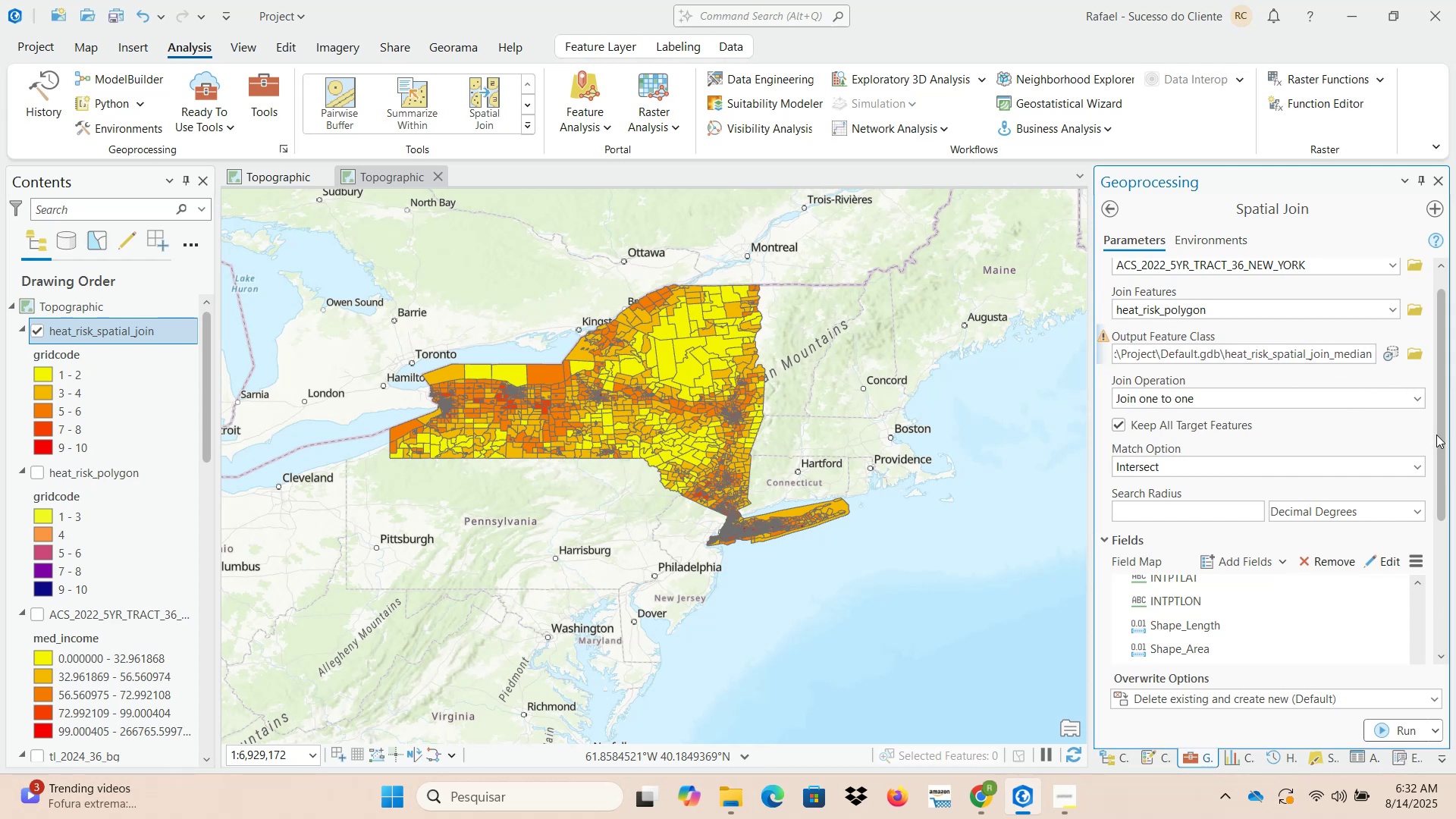 
left_click_drag(start_coordinate=[1443, 434], to_coordinate=[1446, 594])
 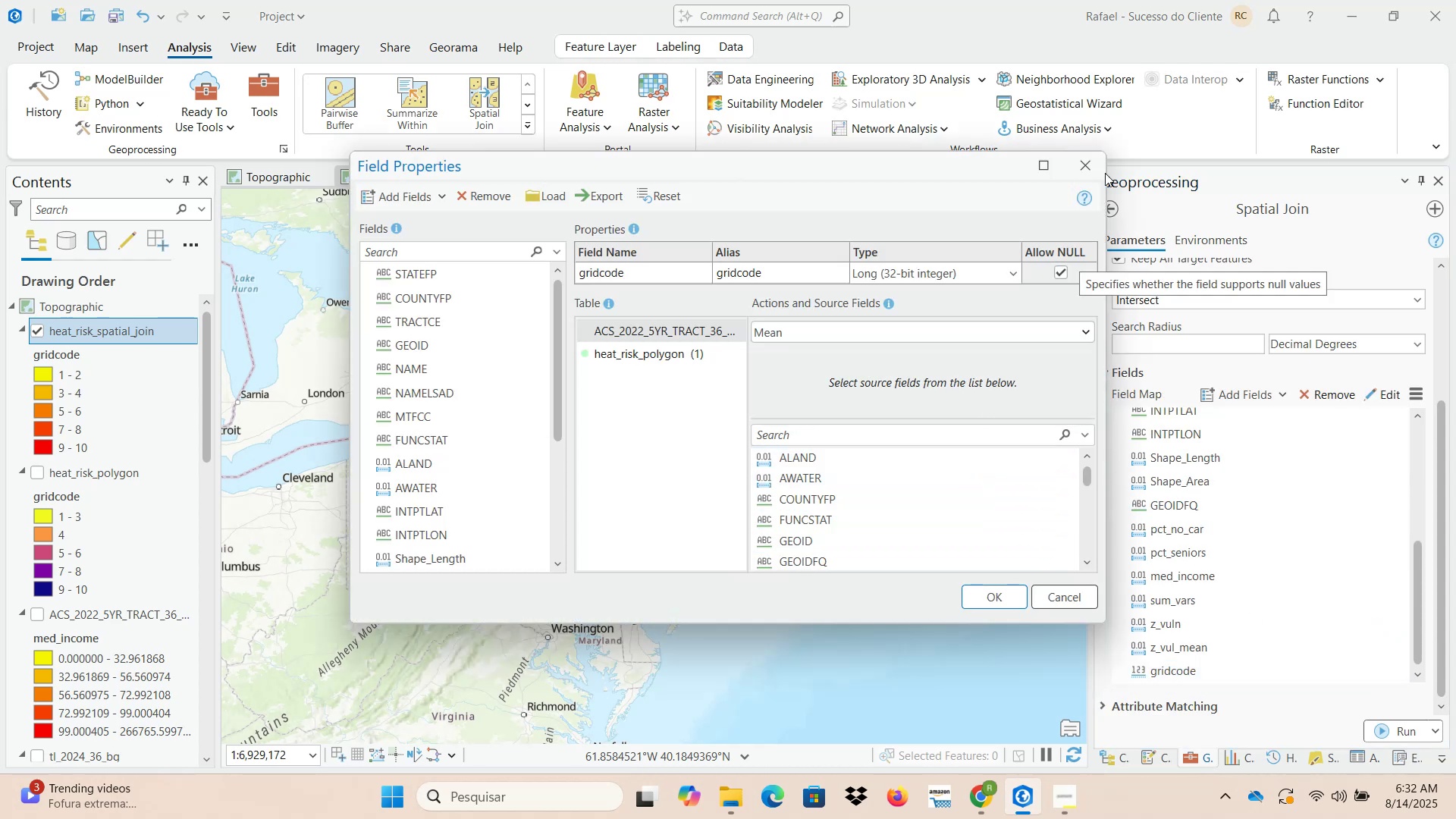 
wait(6.46)
 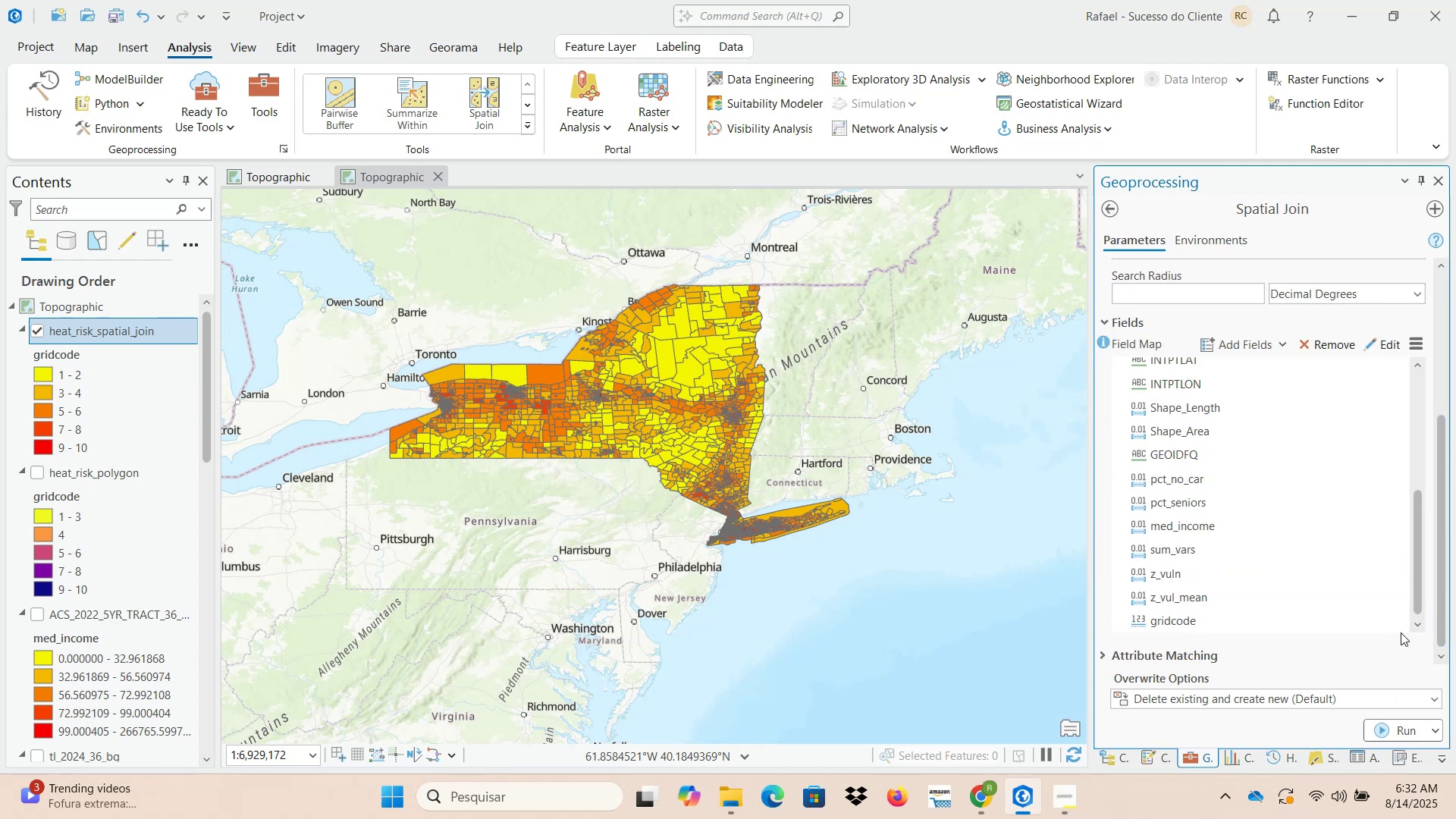 
left_click_drag(start_coordinate=[1418, 576], to_coordinate=[1421, 426])
 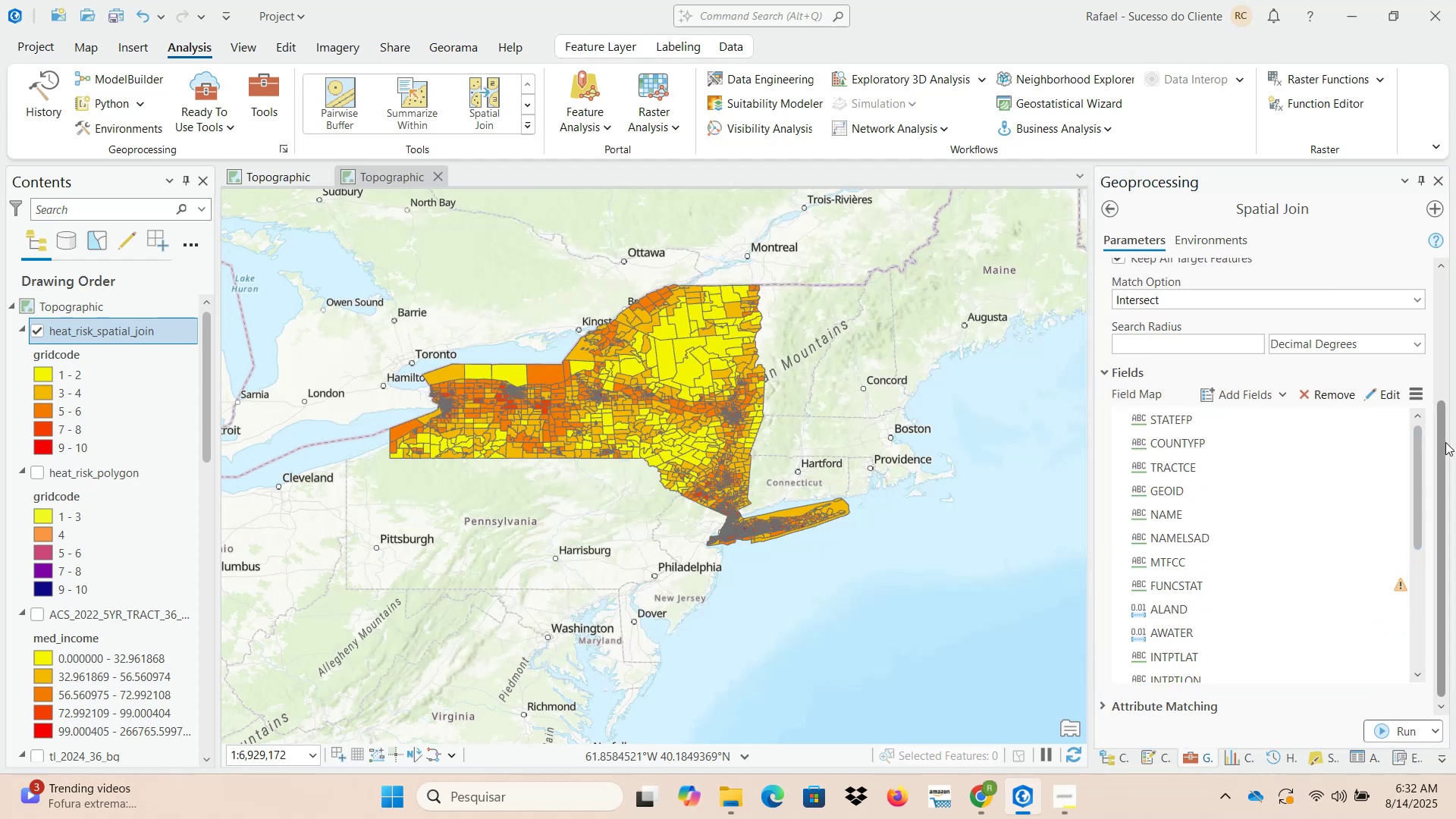 
left_click_drag(start_coordinate=[1447, 444], to_coordinate=[1442, 400])
 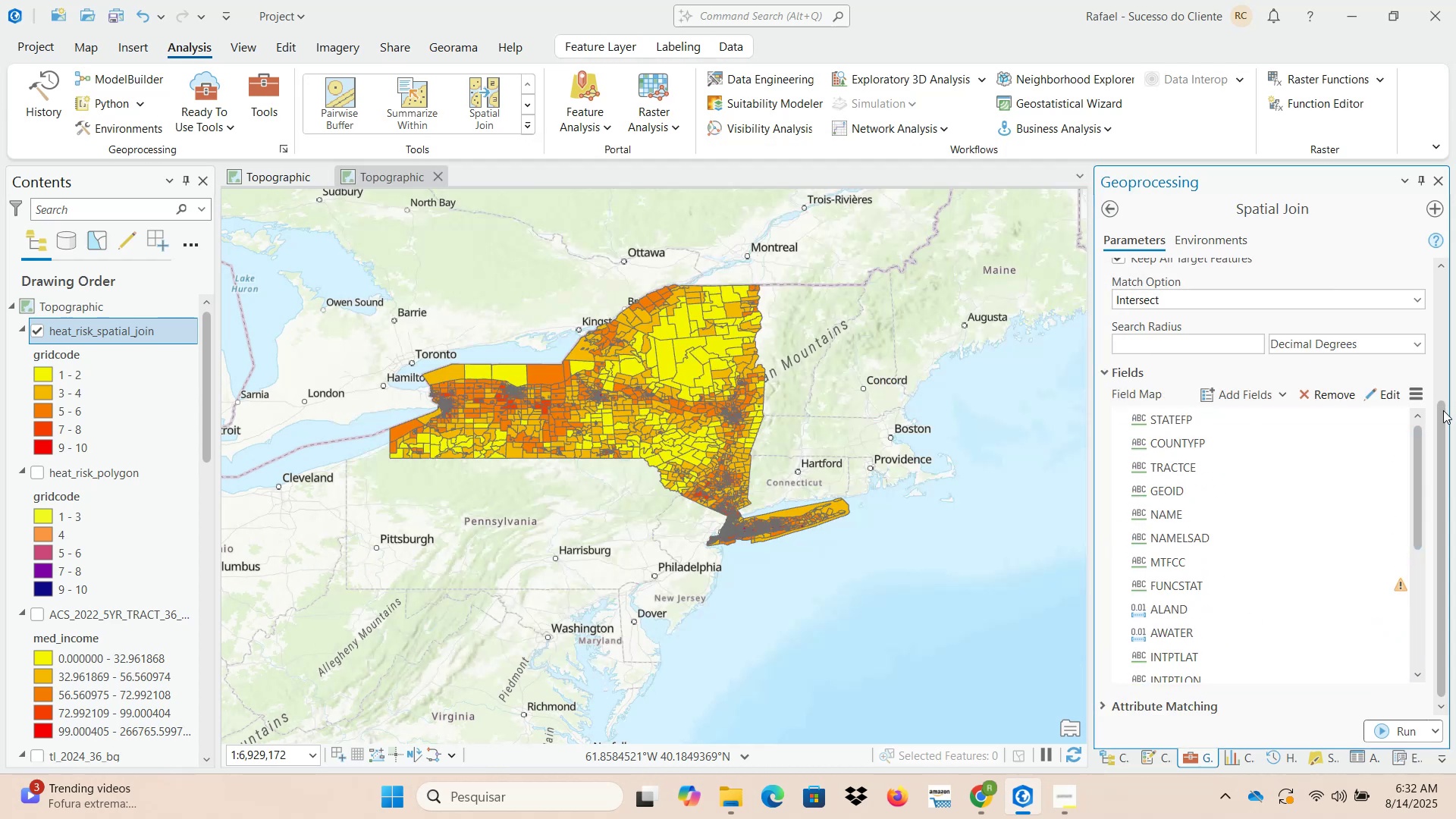 
left_click_drag(start_coordinate=[1443, 424], to_coordinate=[1449, 295])
 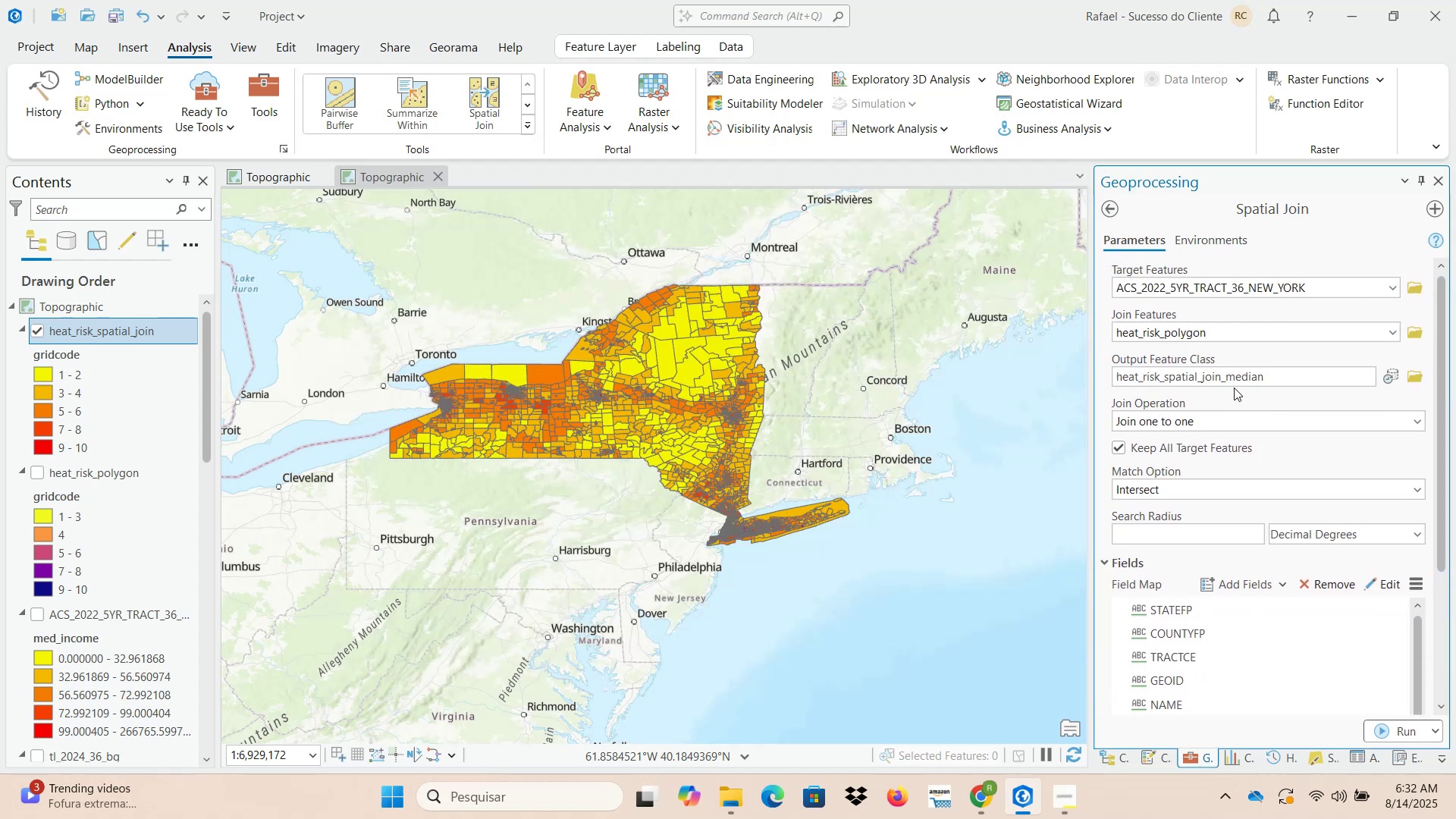 
left_click_drag(start_coordinate=[1230, 374], to_coordinate=[1307, 374])
 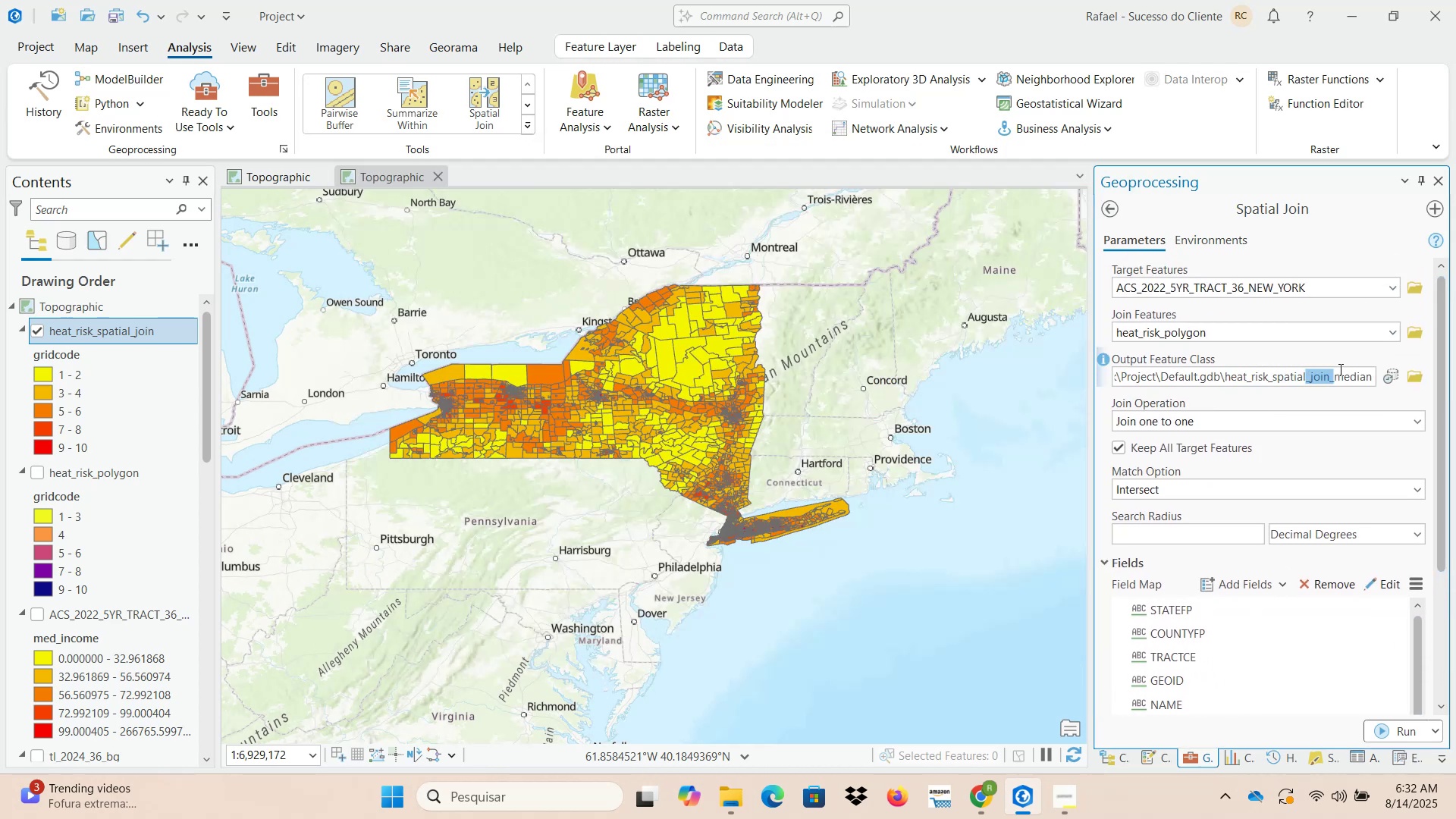 
left_click([1349, 369])
 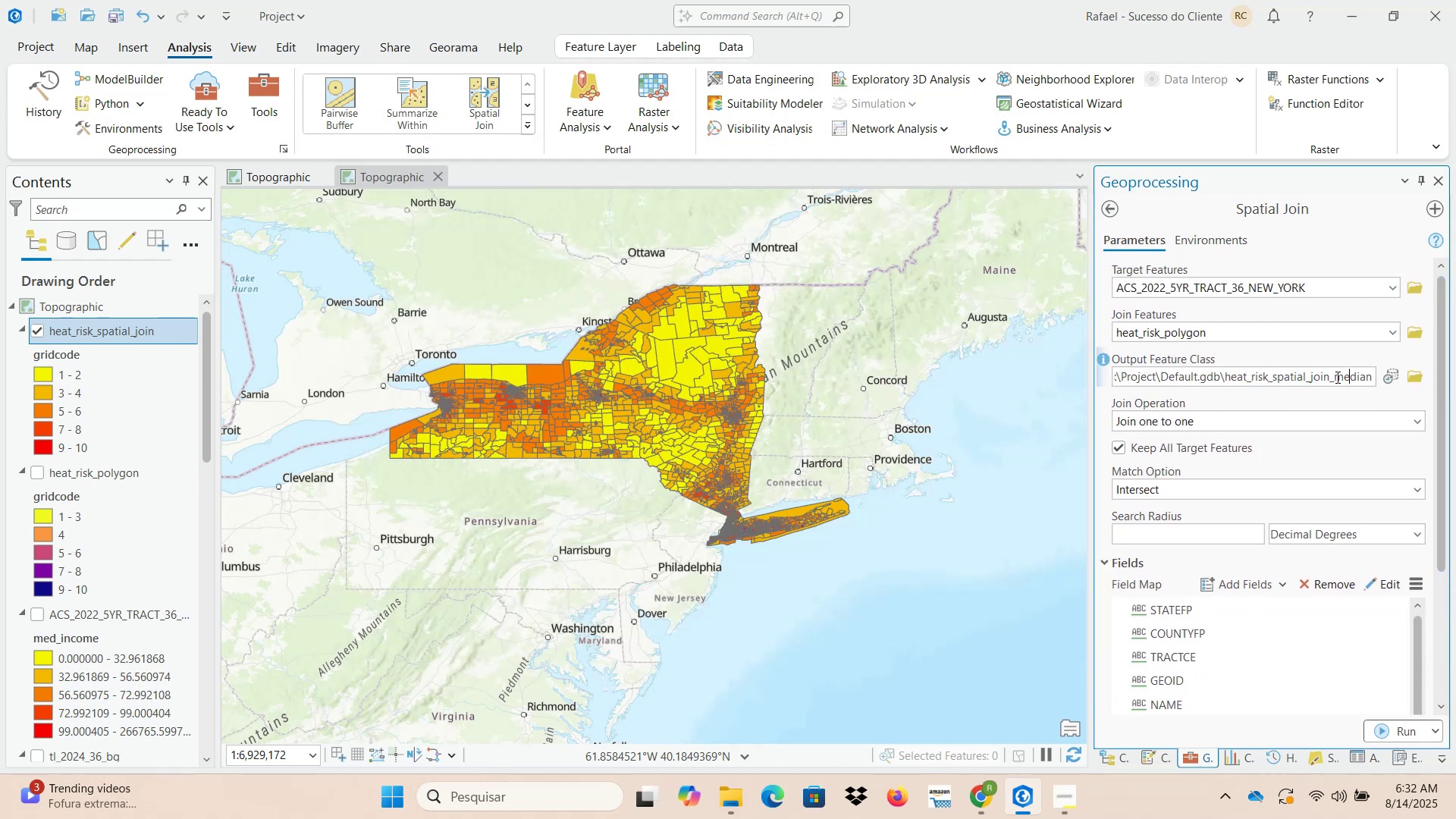 
left_click_drag(start_coordinate=[1336, 374], to_coordinate=[1432, 374])
 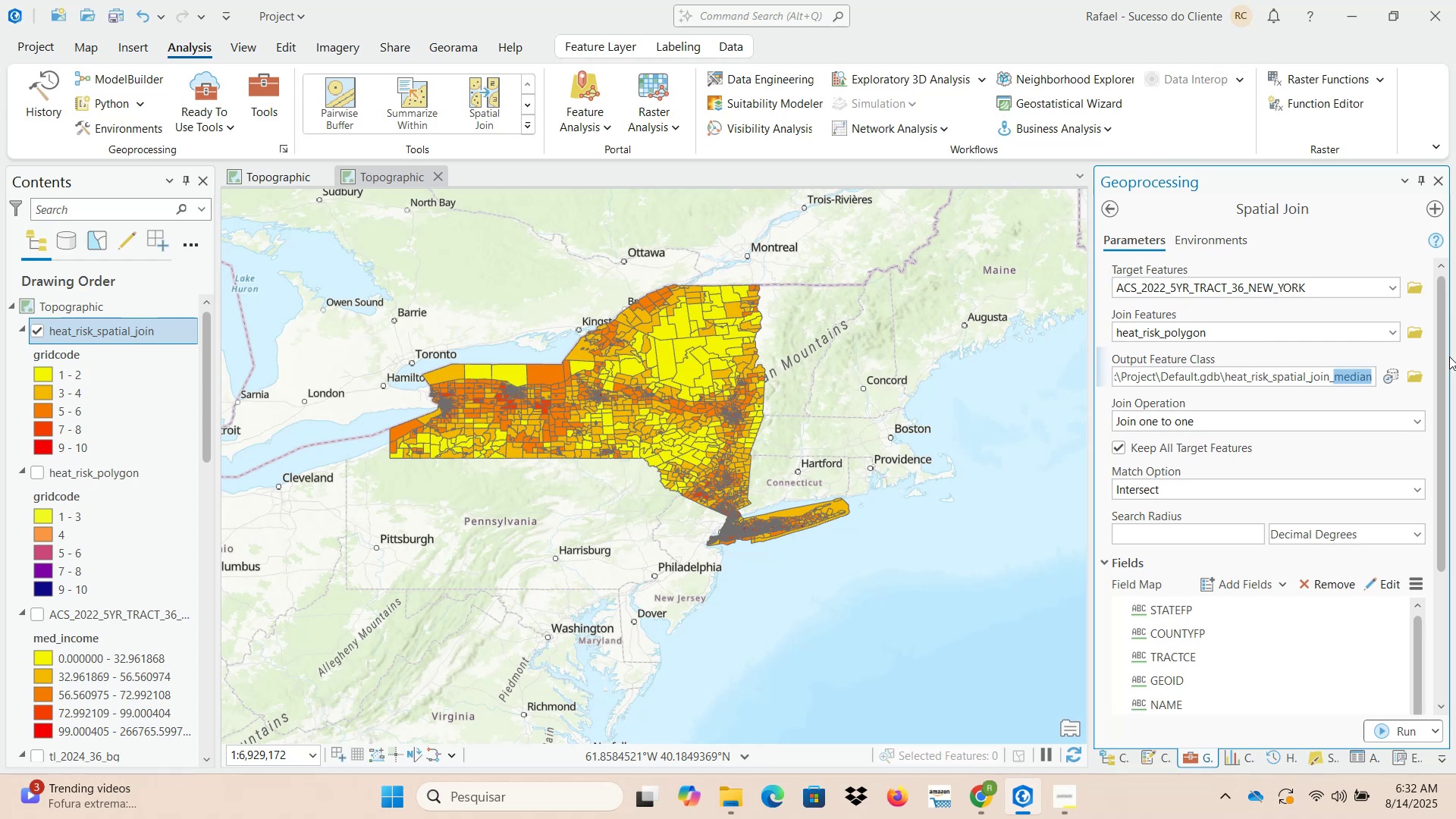 
type(mean)
 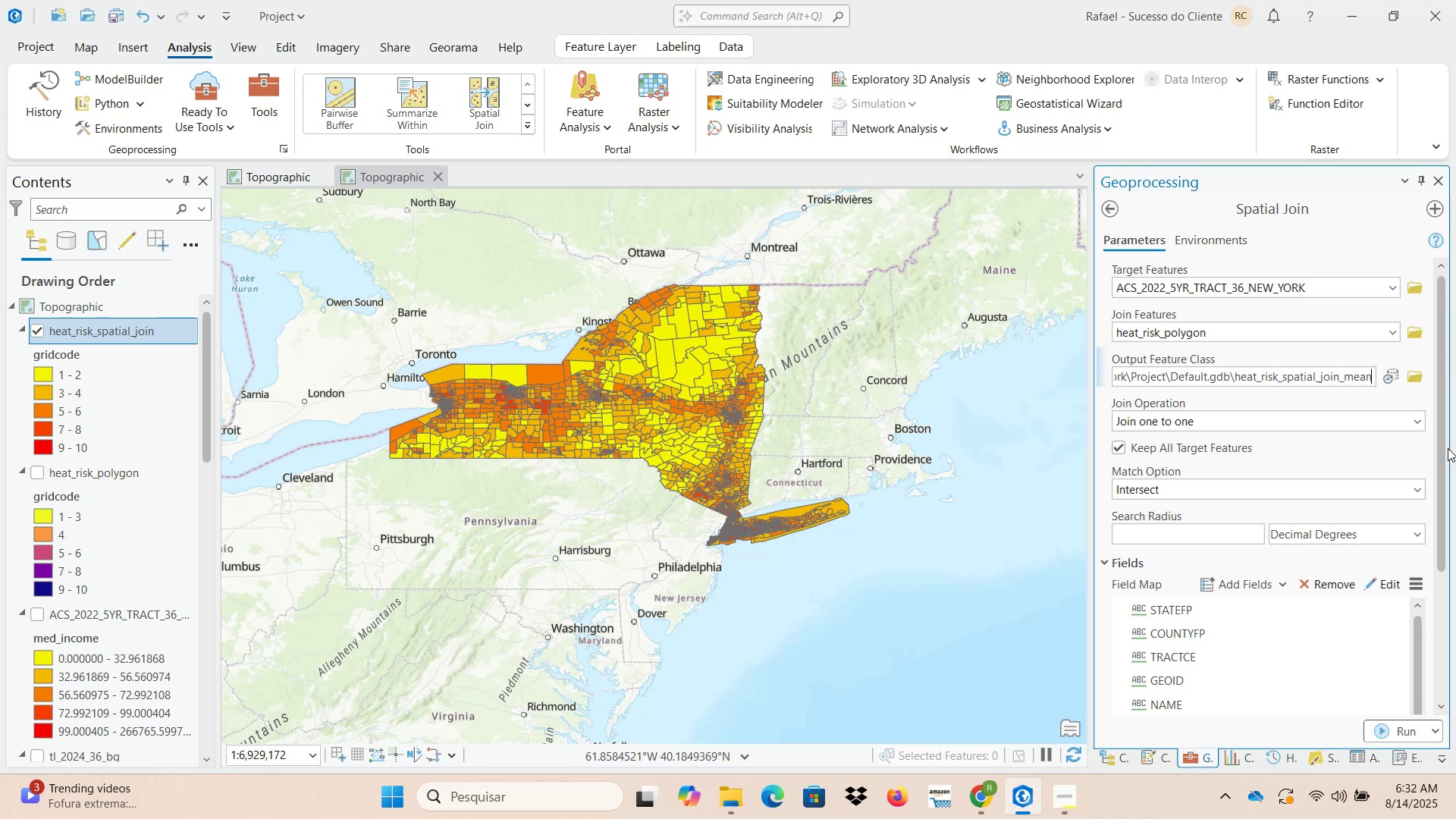 
left_click_drag(start_coordinate=[1442, 447], to_coordinate=[1445, 607])
 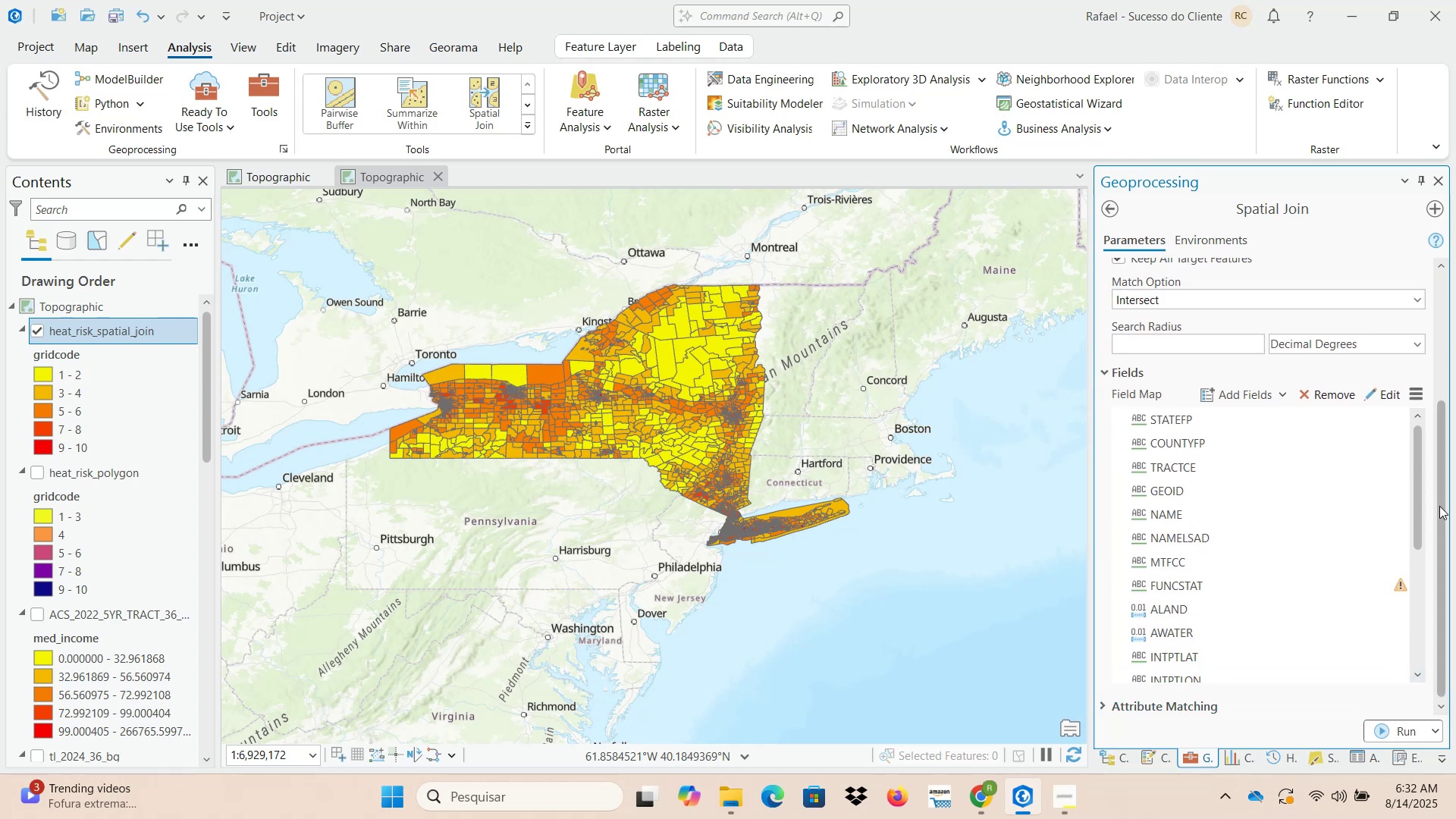 
left_click_drag(start_coordinate=[1420, 462], to_coordinate=[1419, 594])
 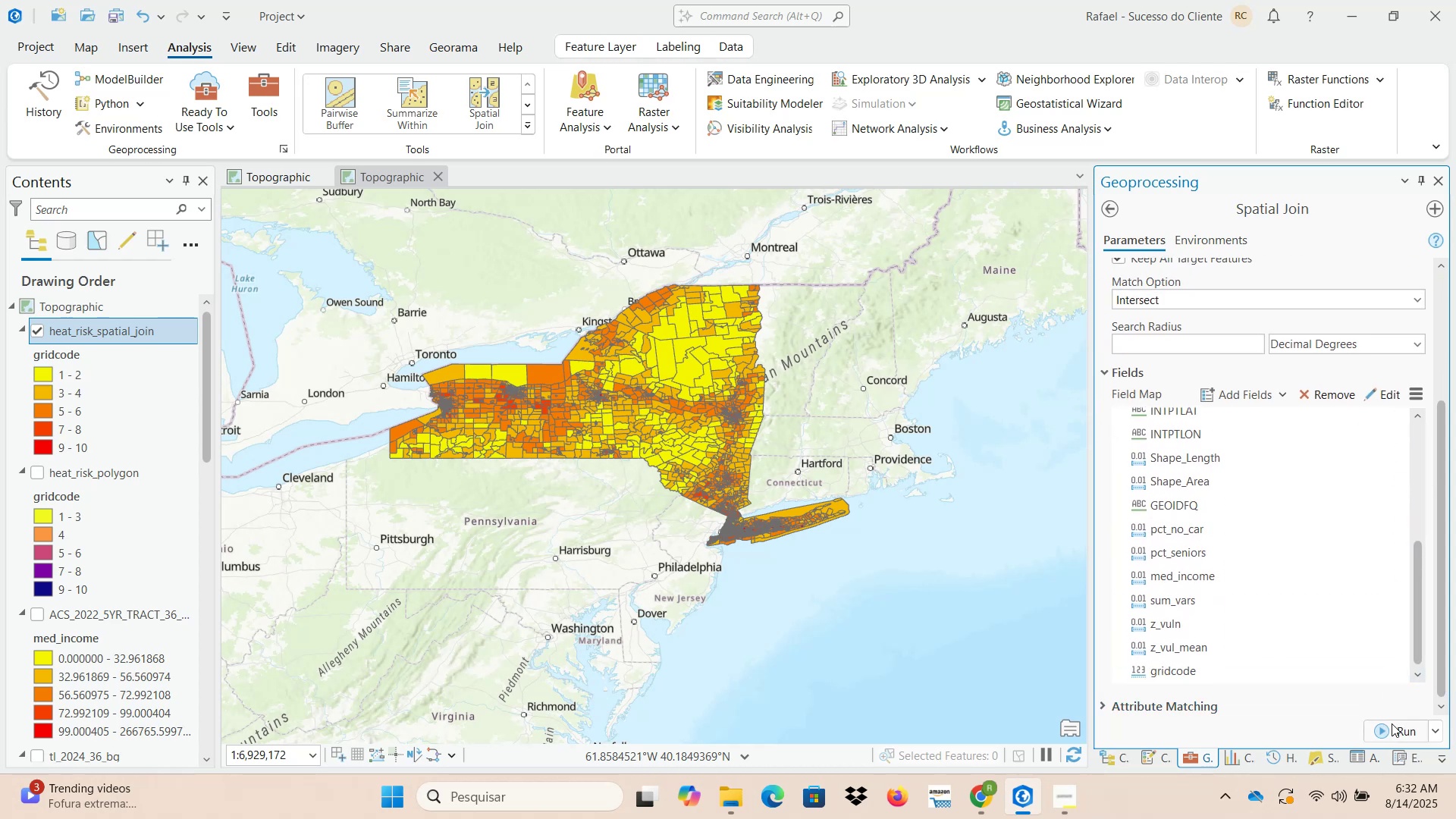 
left_click([1390, 730])
 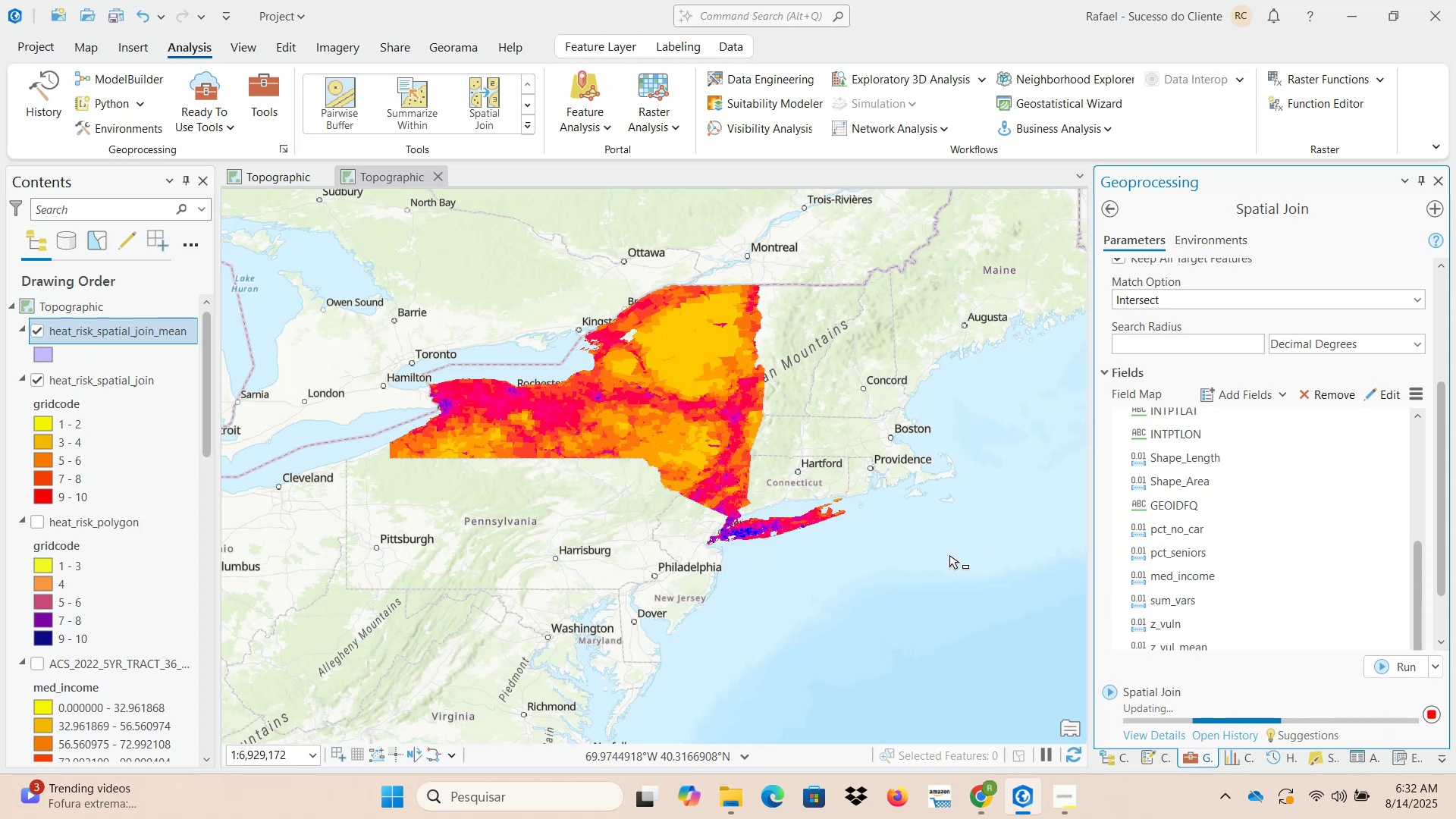 
wait(8.77)
 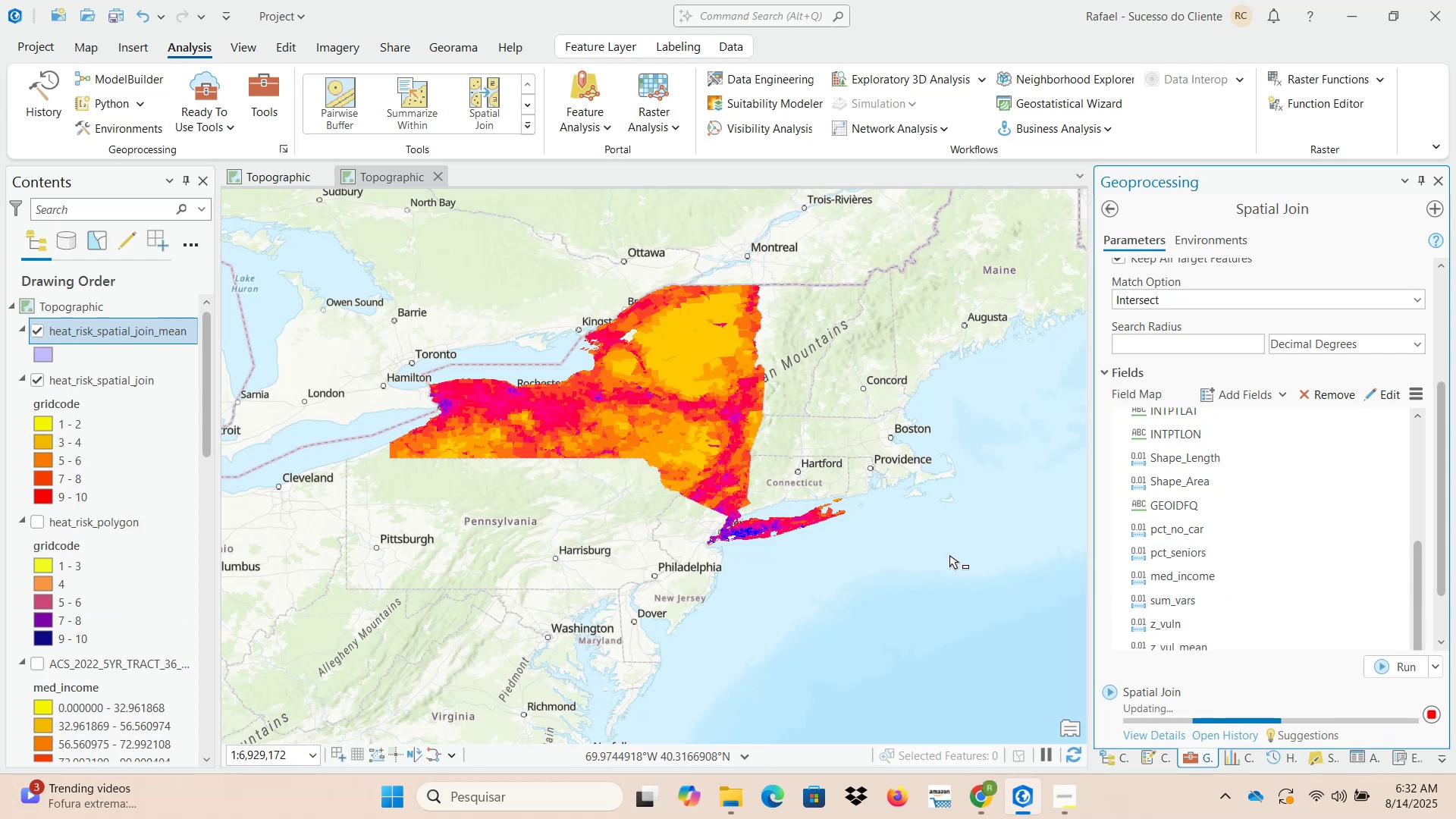 
left_click([39, 332])
 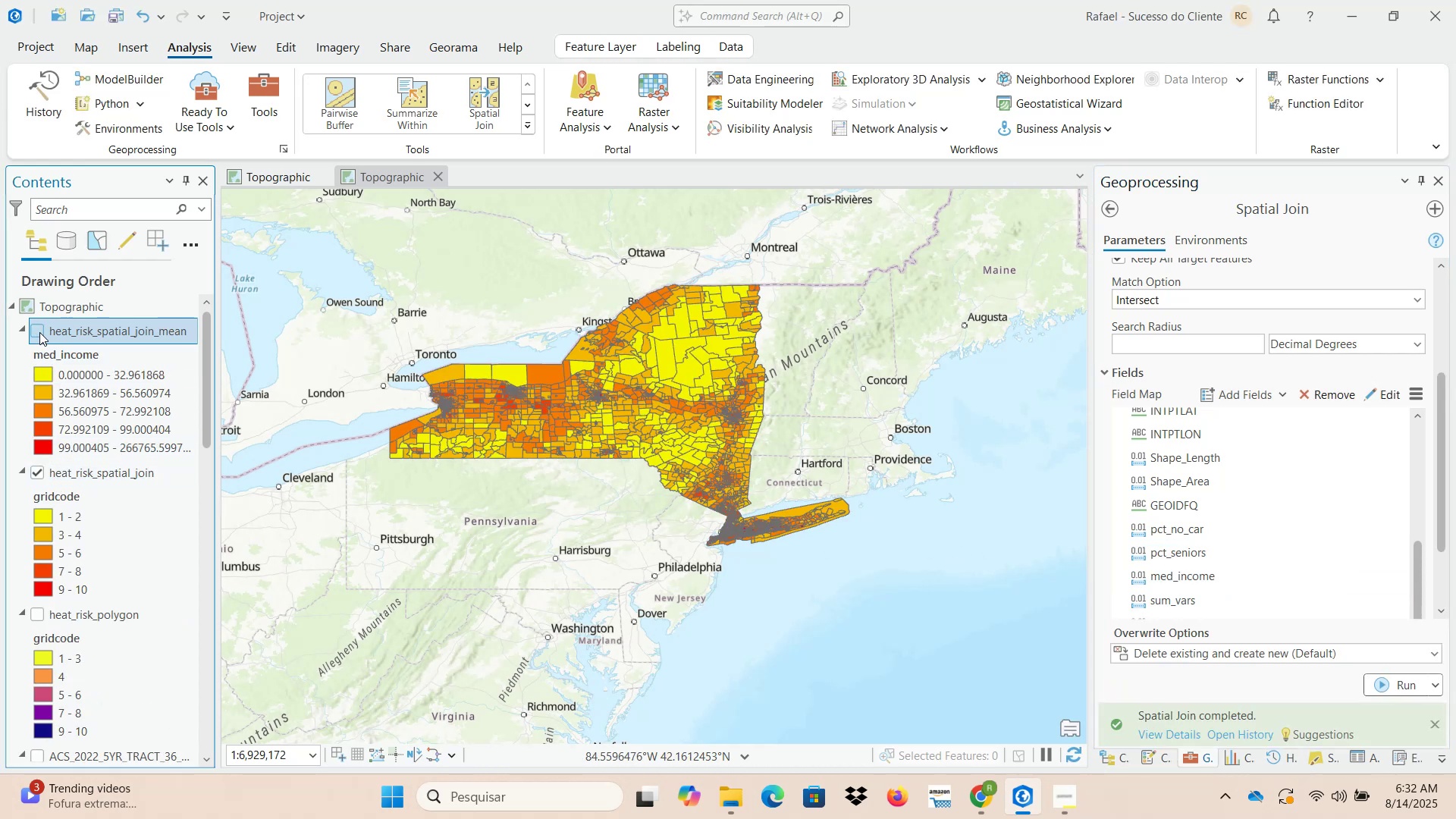 
left_click([35, 331])
 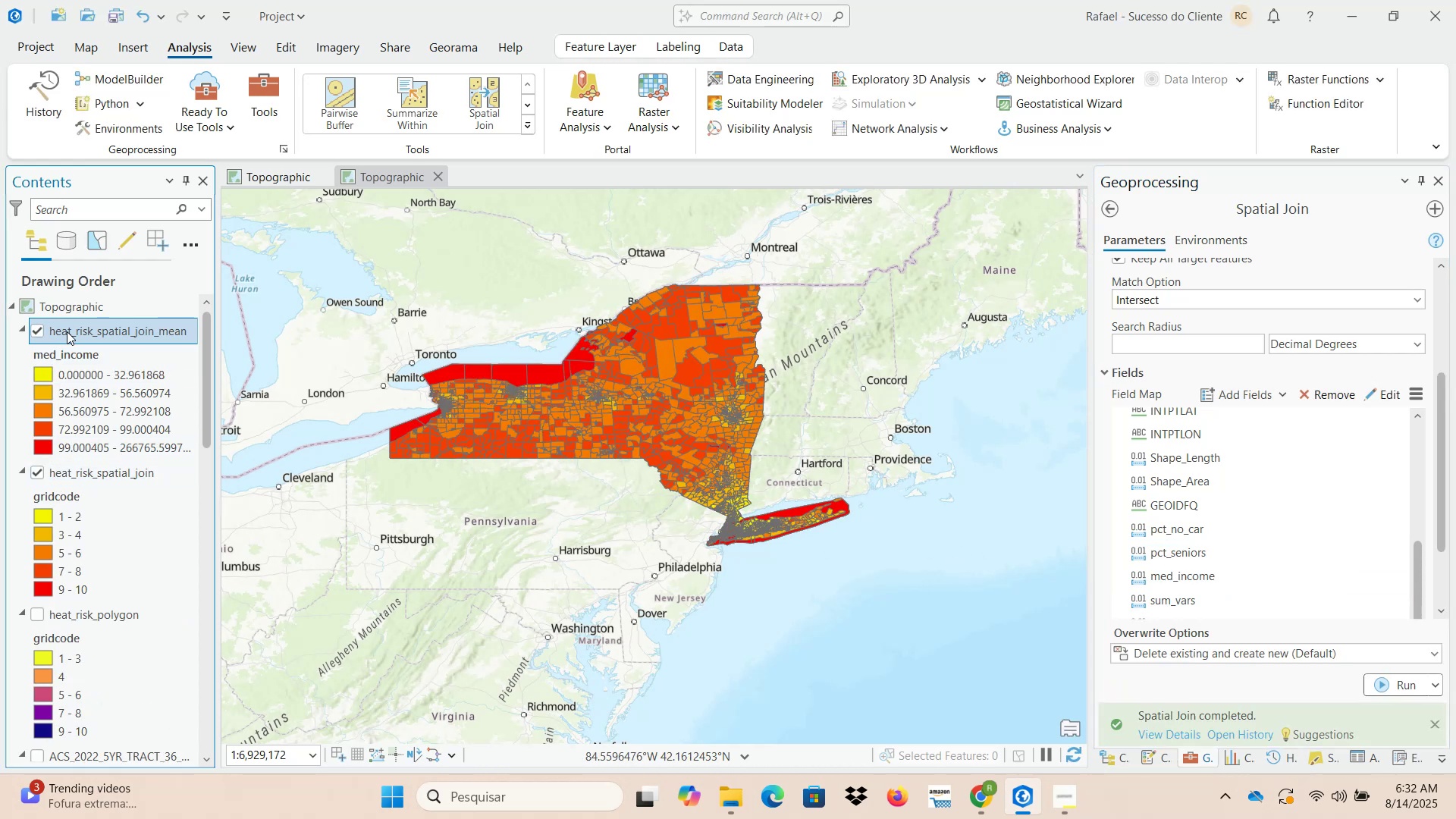 
right_click([71, 331])
 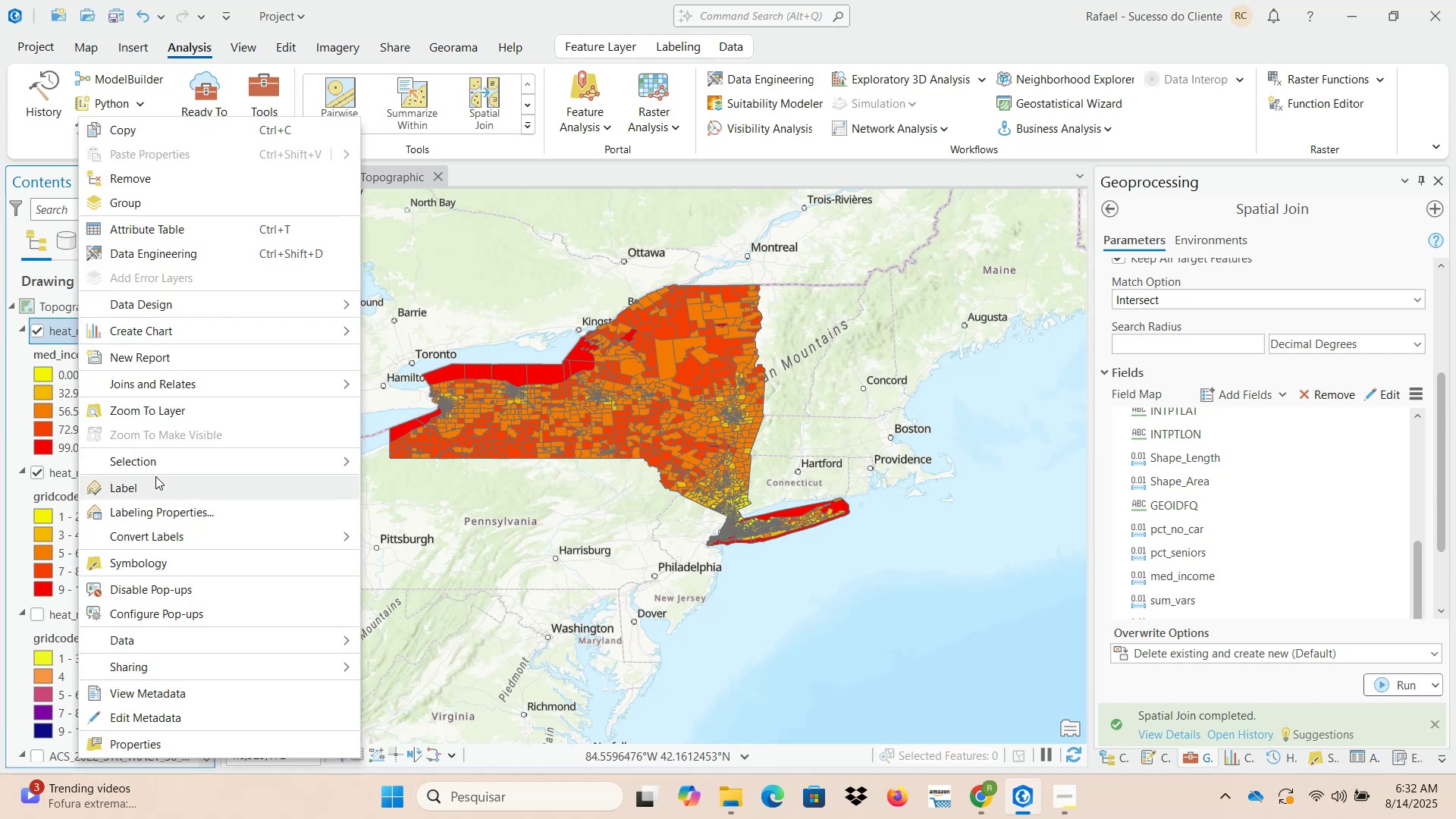 
left_click([168, 570])
 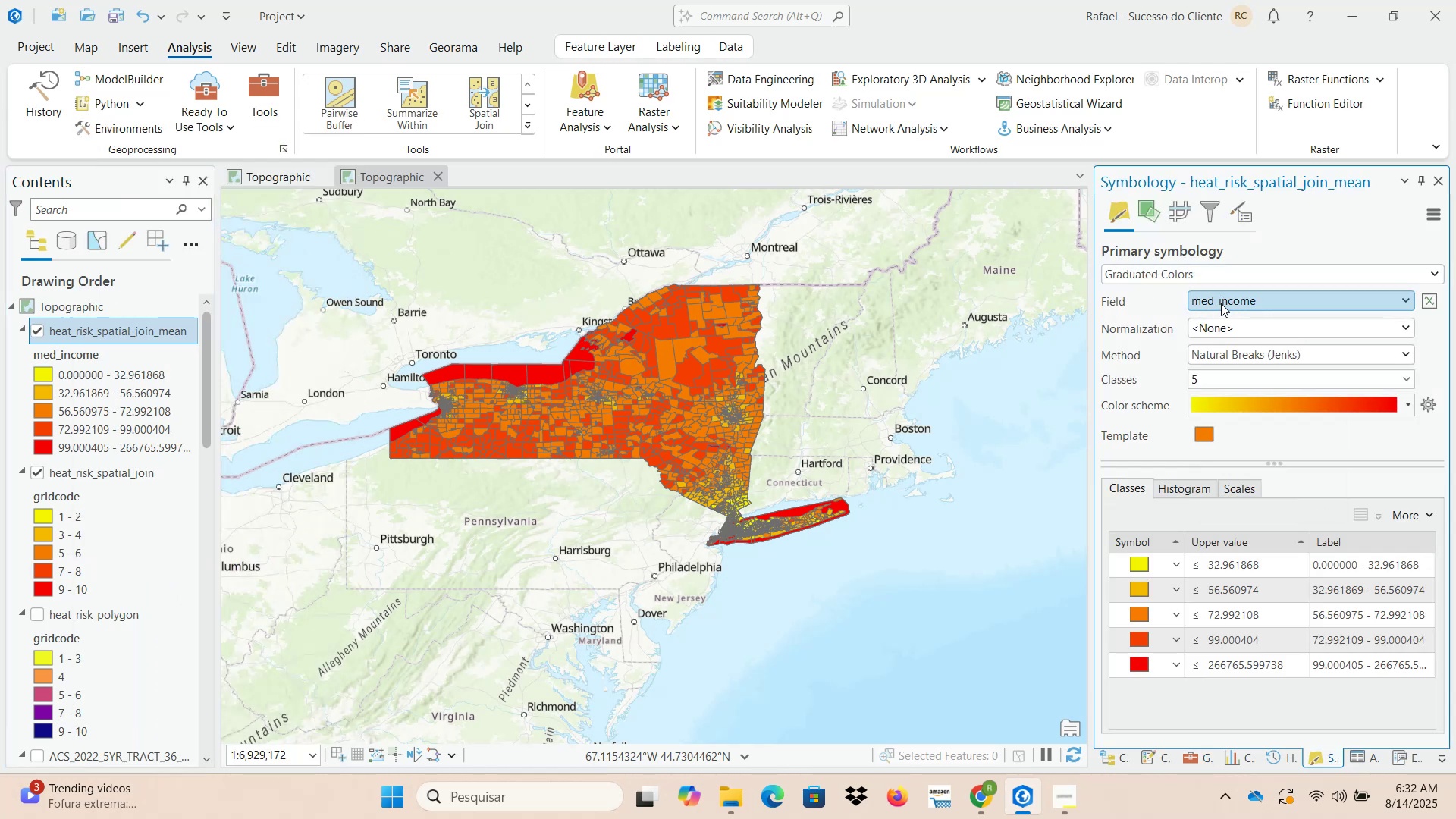 
scroll: coordinate [1238, 493], scroll_direction: down, amount: 4.0
 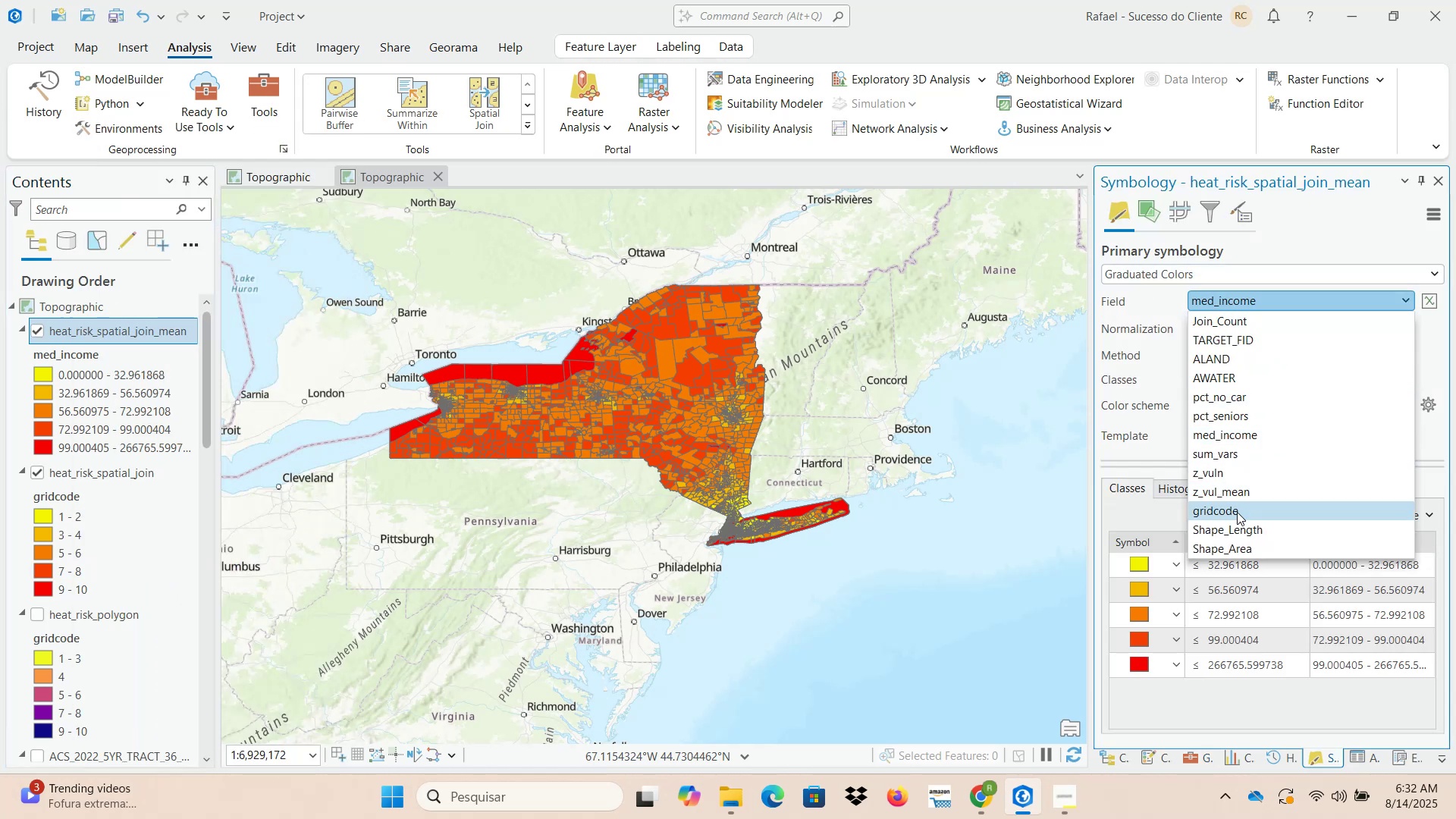 
left_click([1238, 513])
 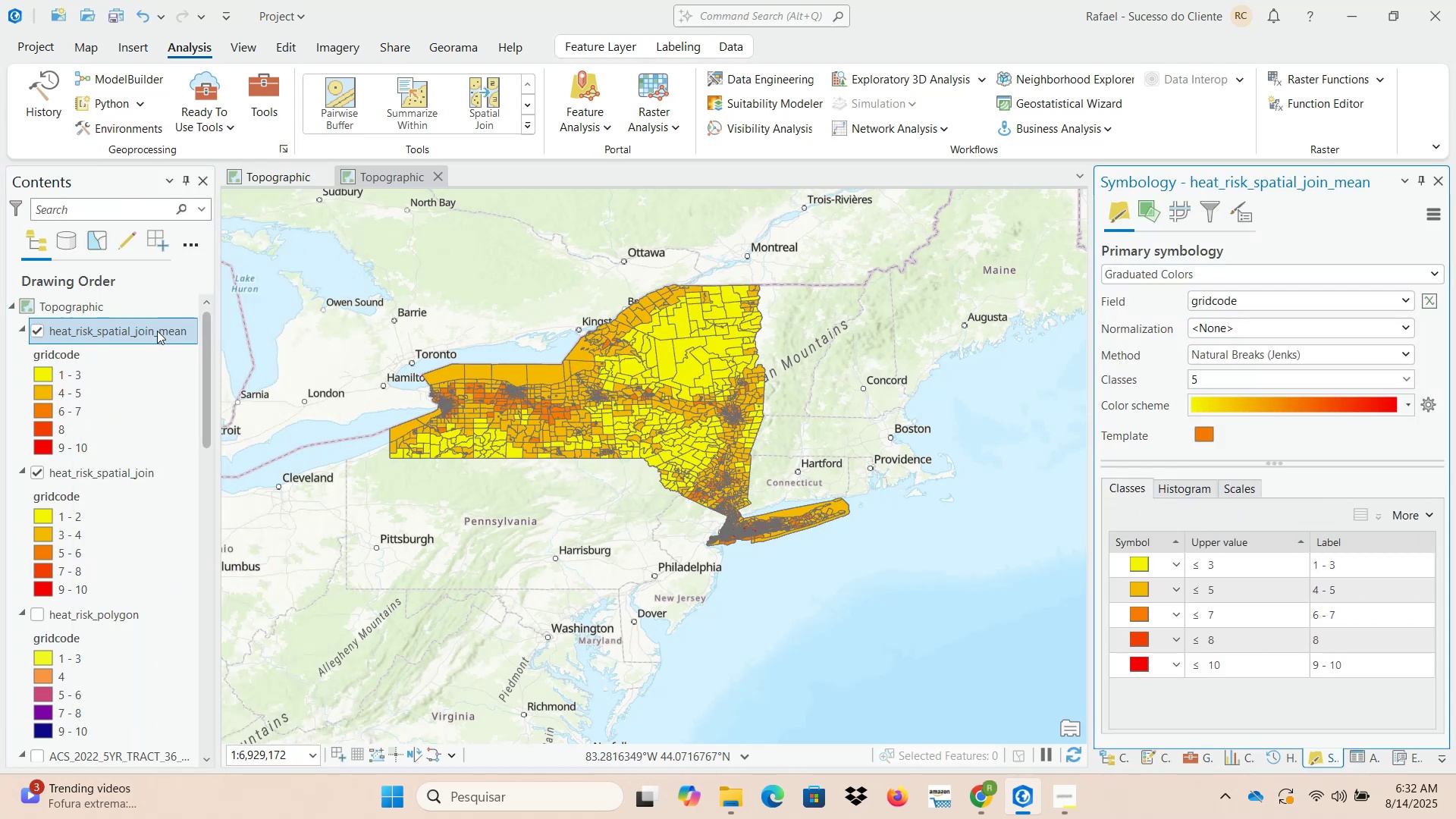 
left_click([36, 330])
 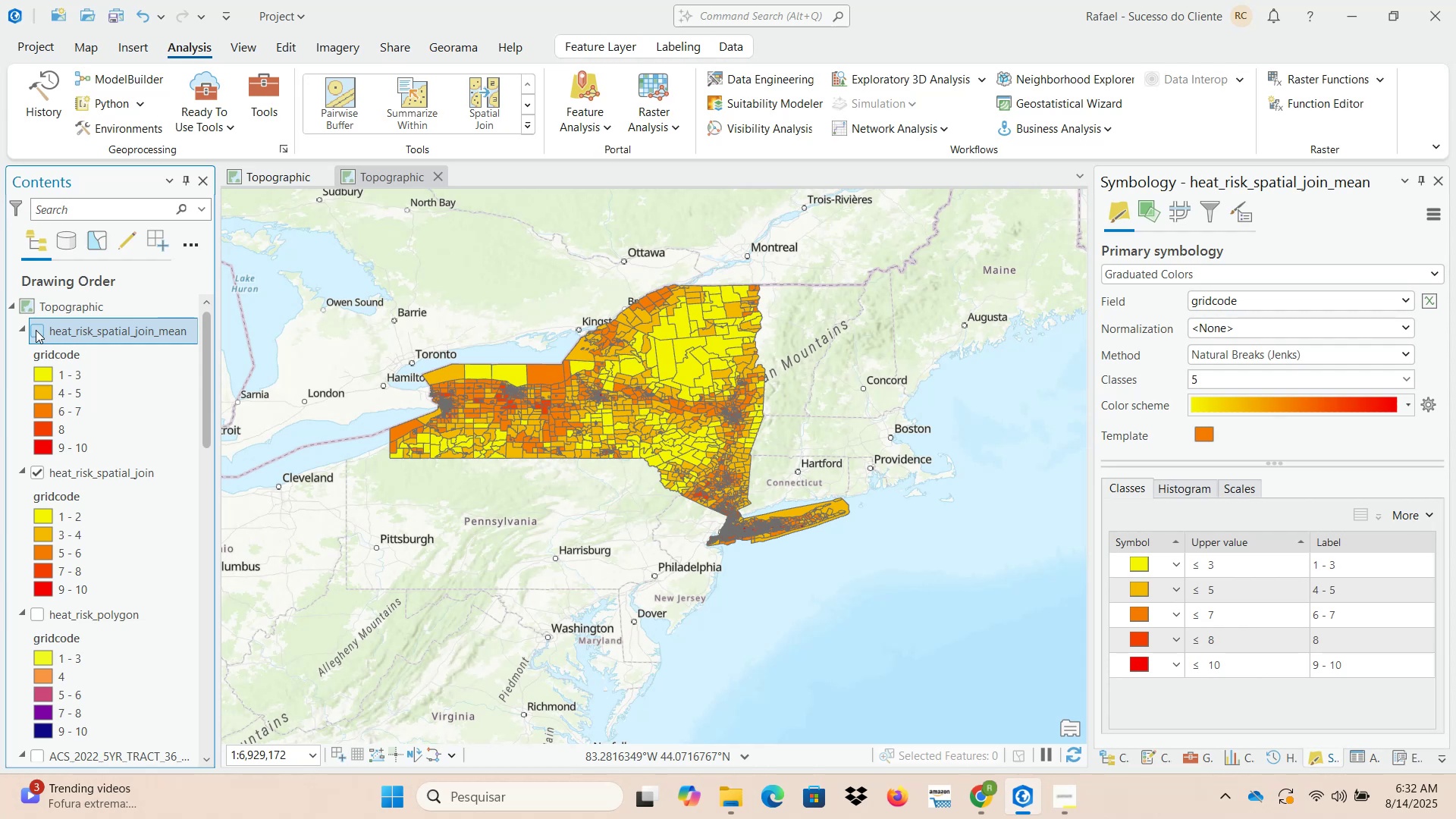 
left_click([36, 330])
 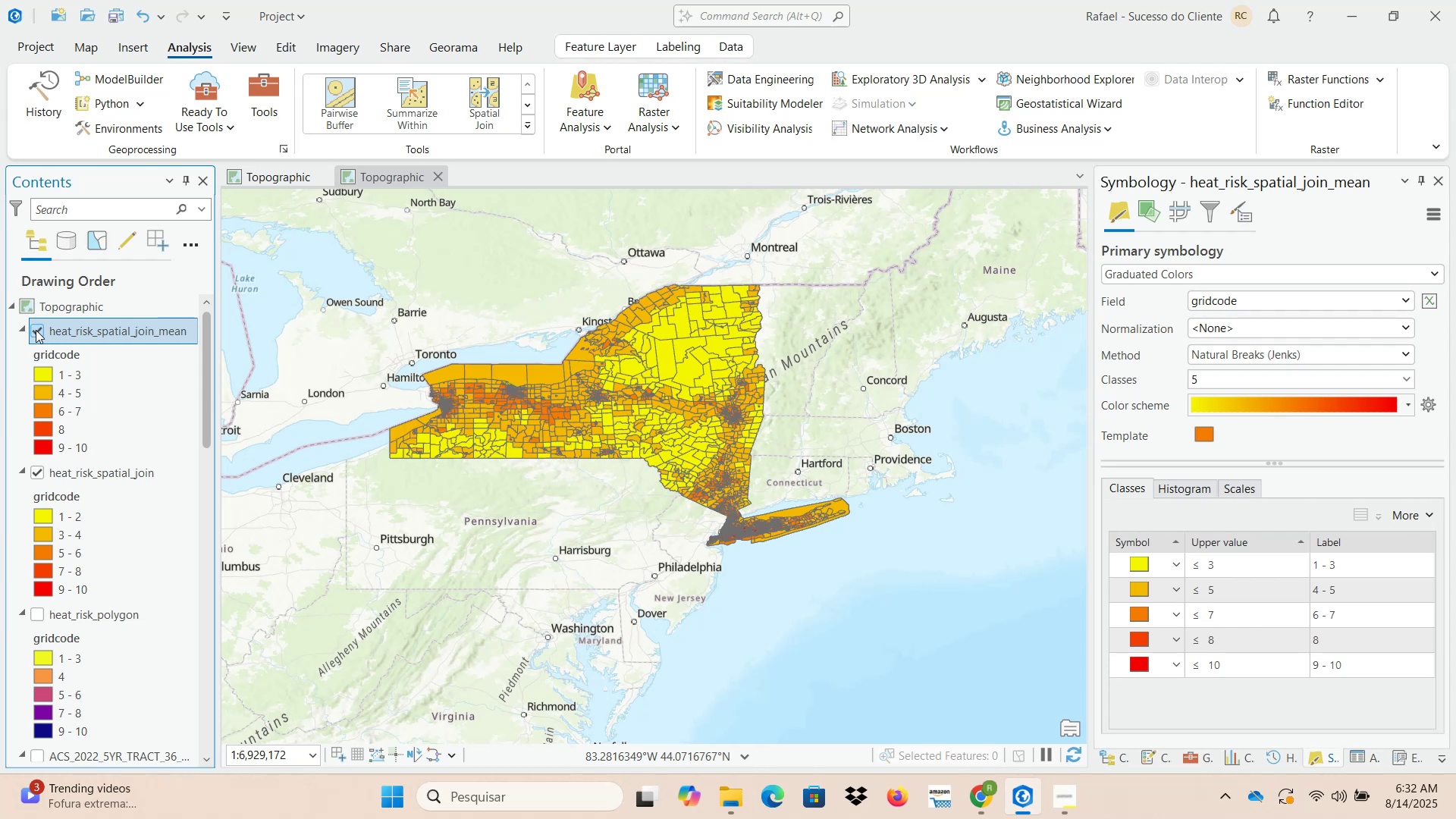 
left_click([36, 330])
 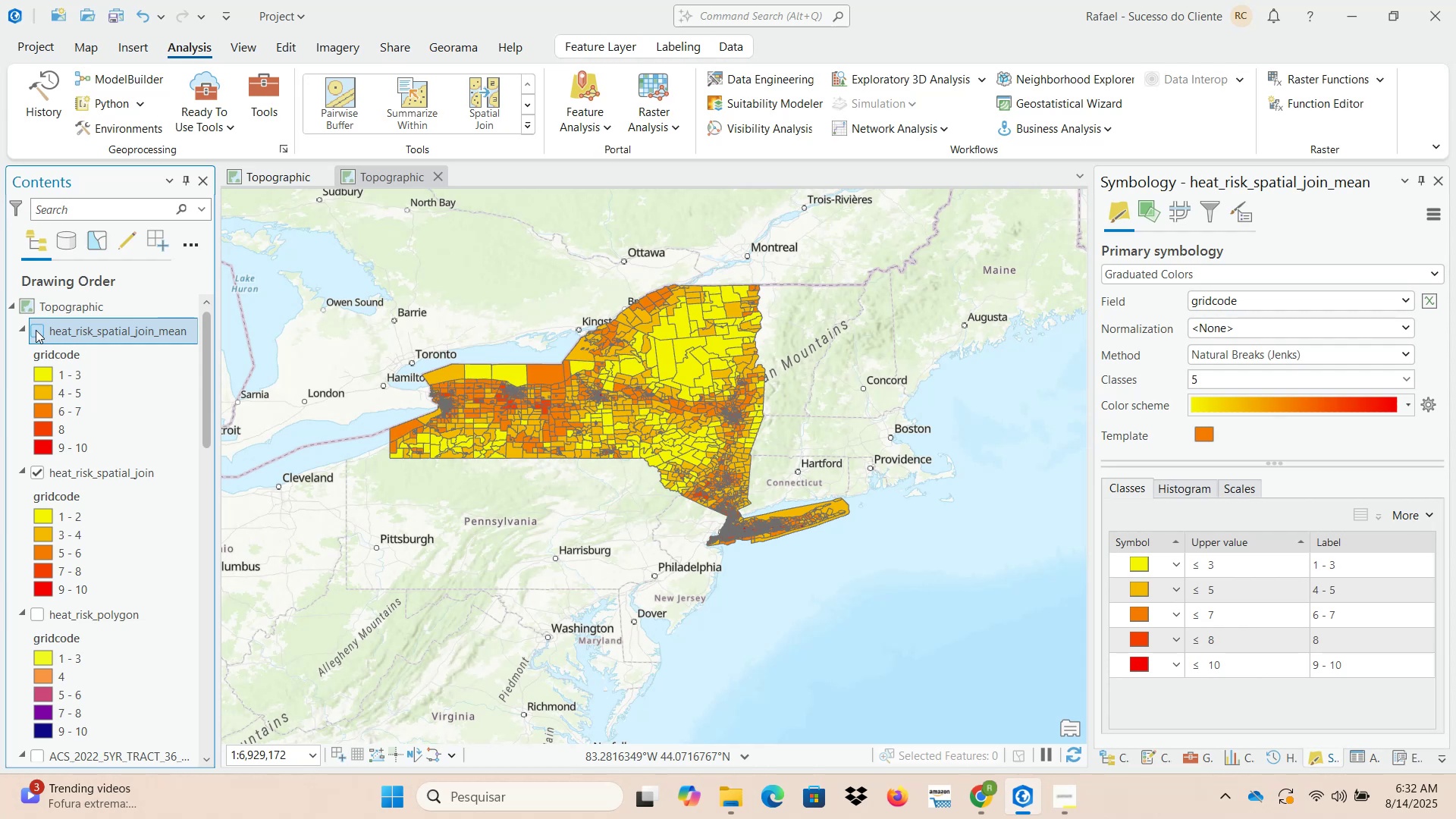 
left_click([36, 330])
 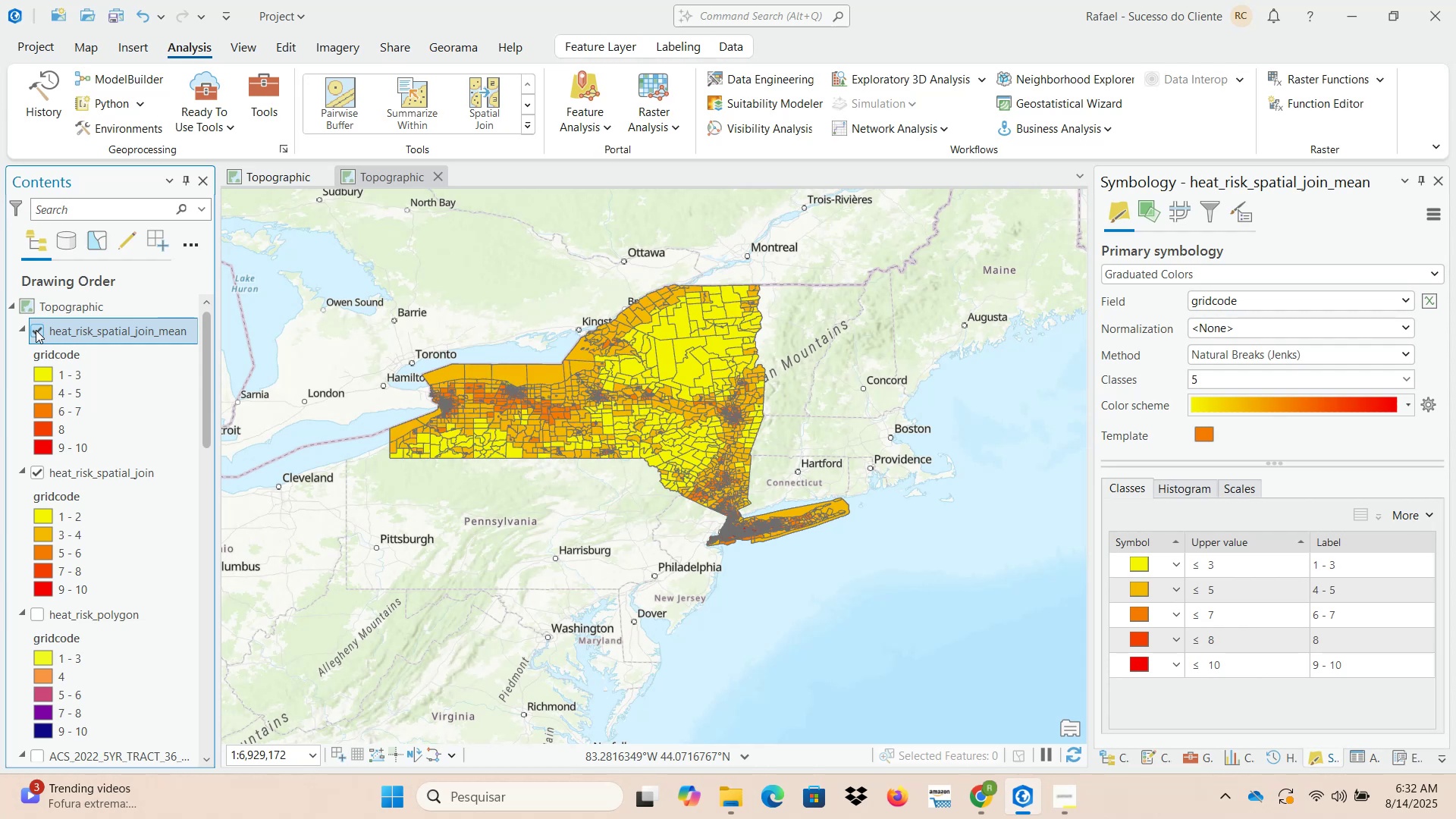 
left_click([36, 330])
 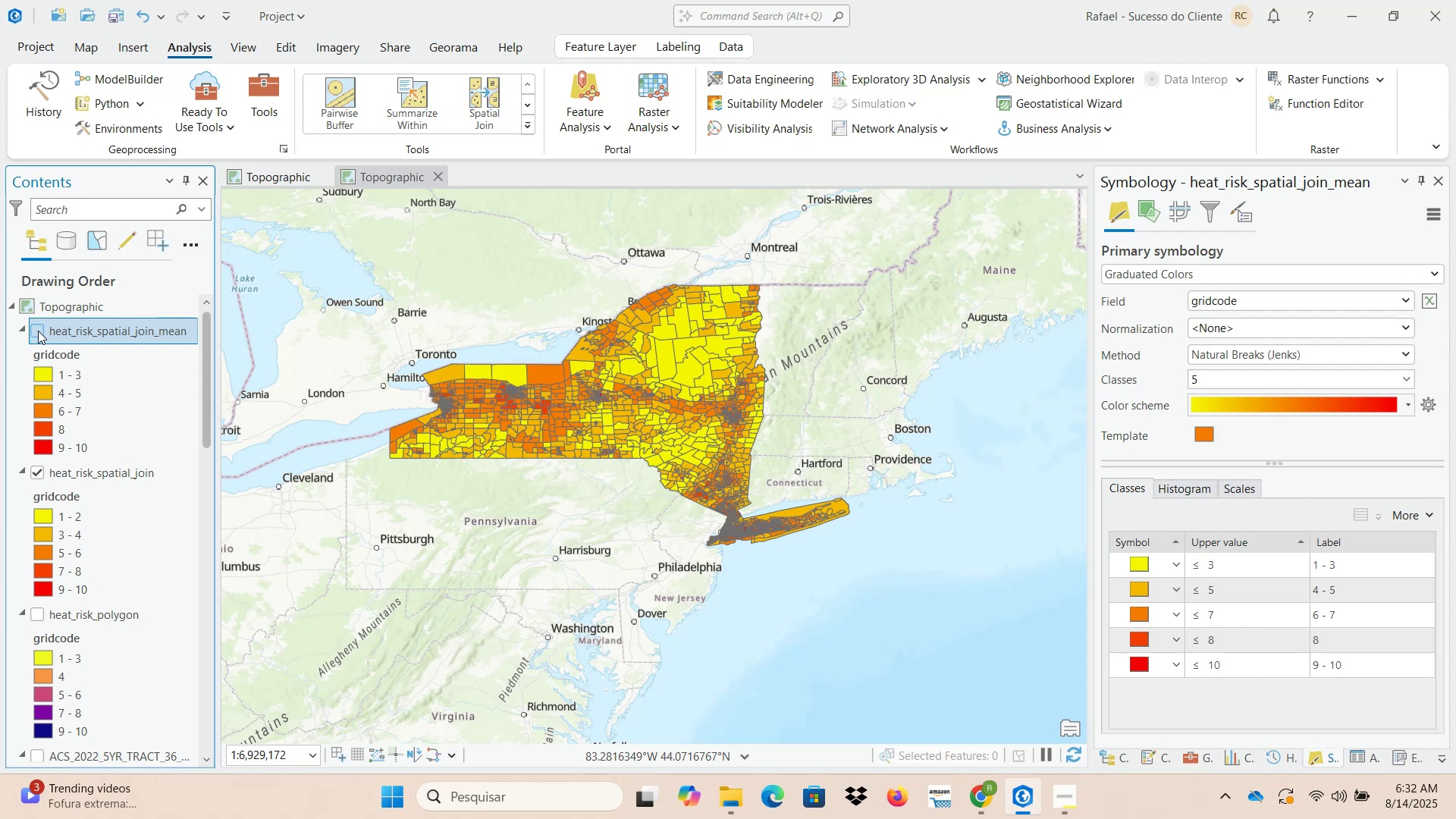 
left_click([38, 331])
 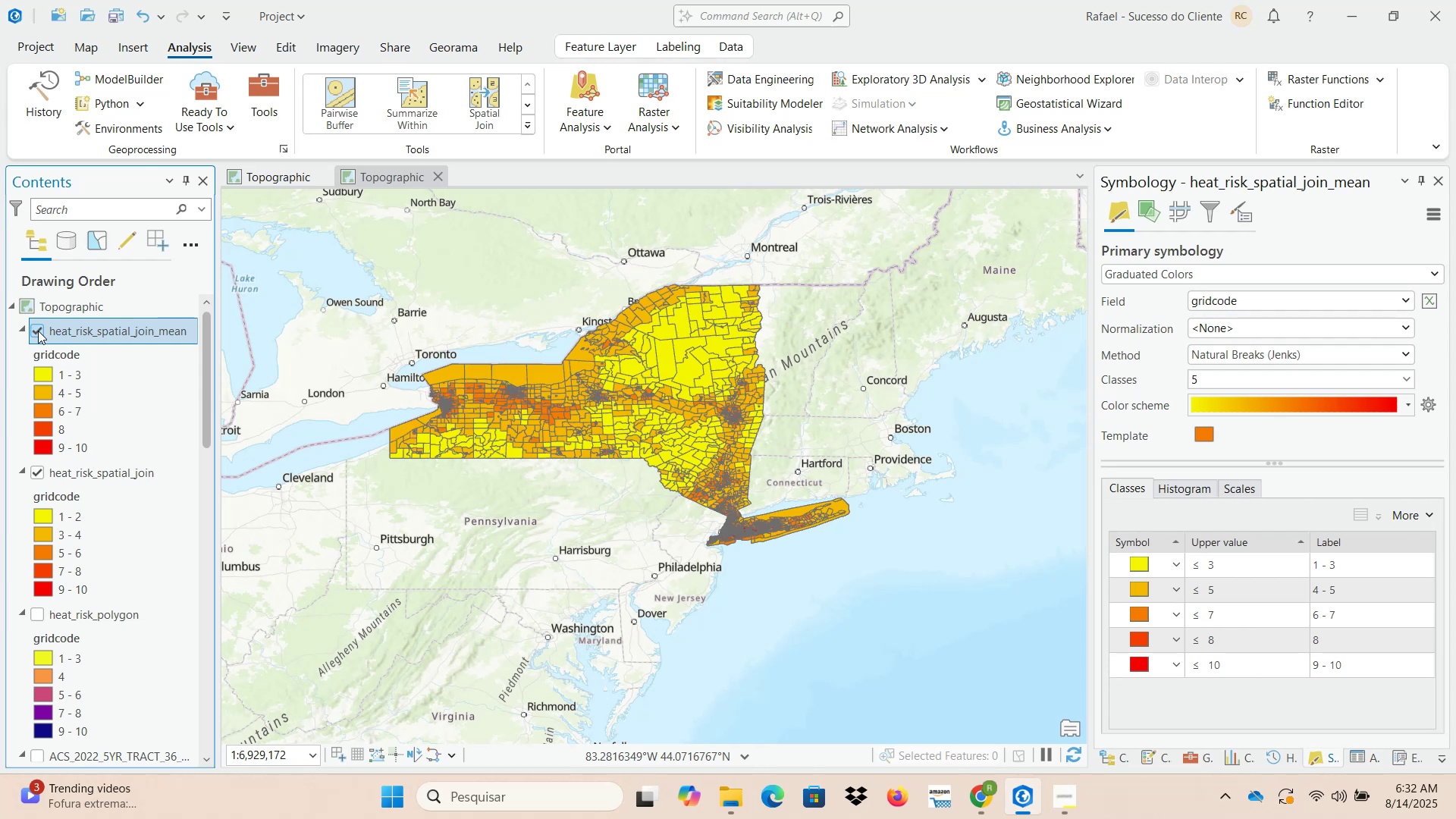 
left_click([38, 331])
 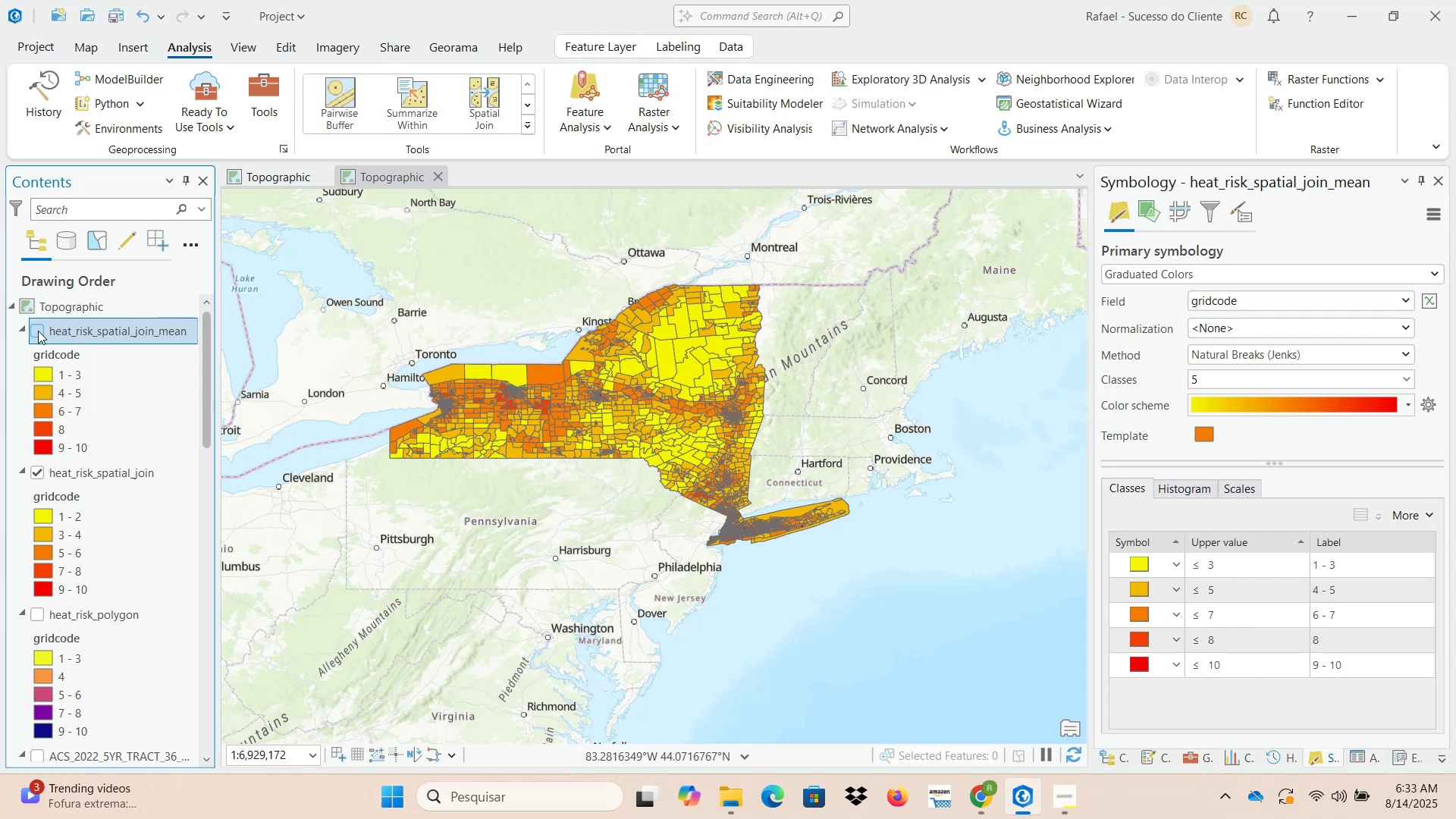 
left_click([38, 331])
 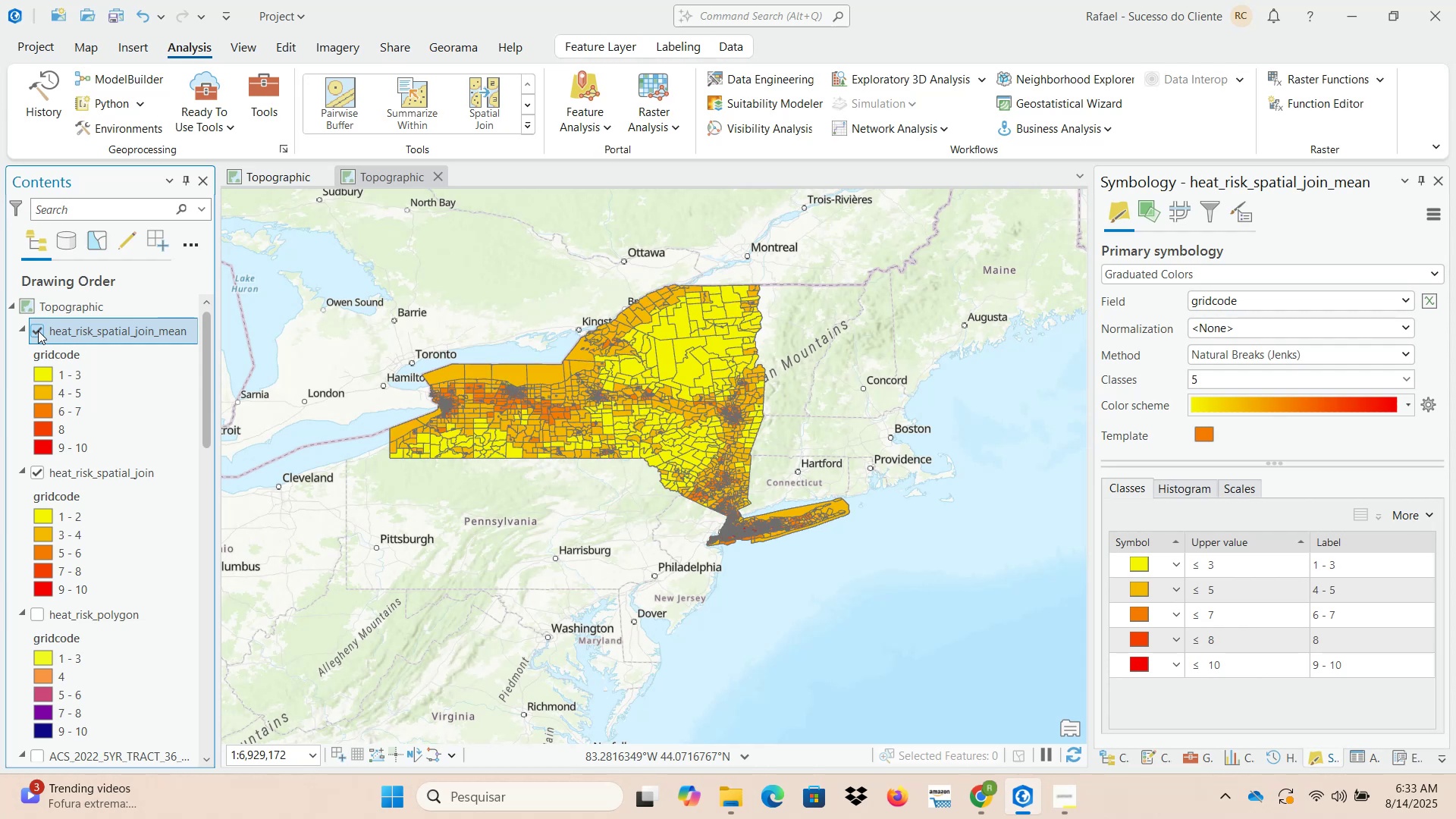 
left_click([38, 331])
 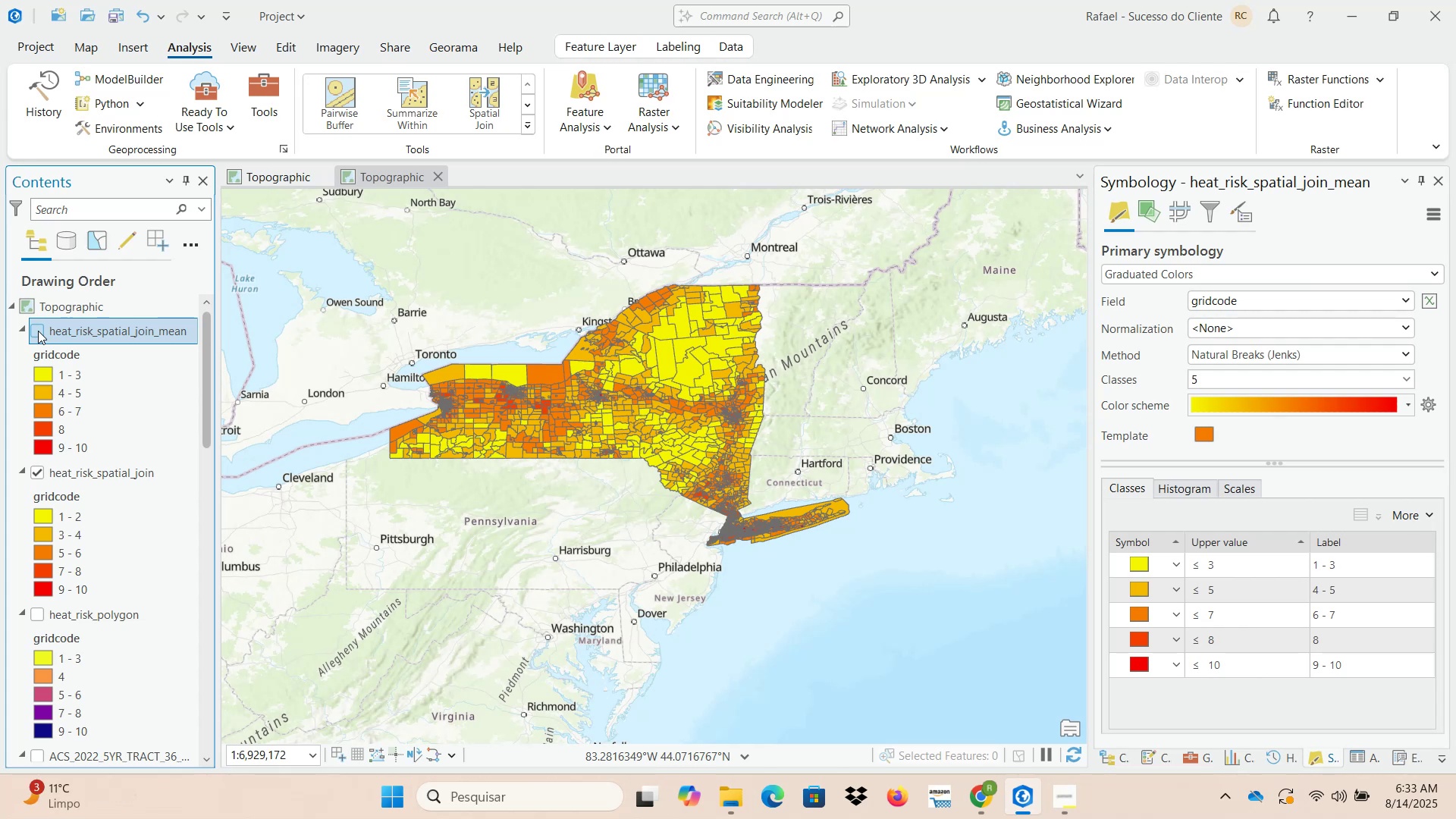 
left_click([38, 331])
 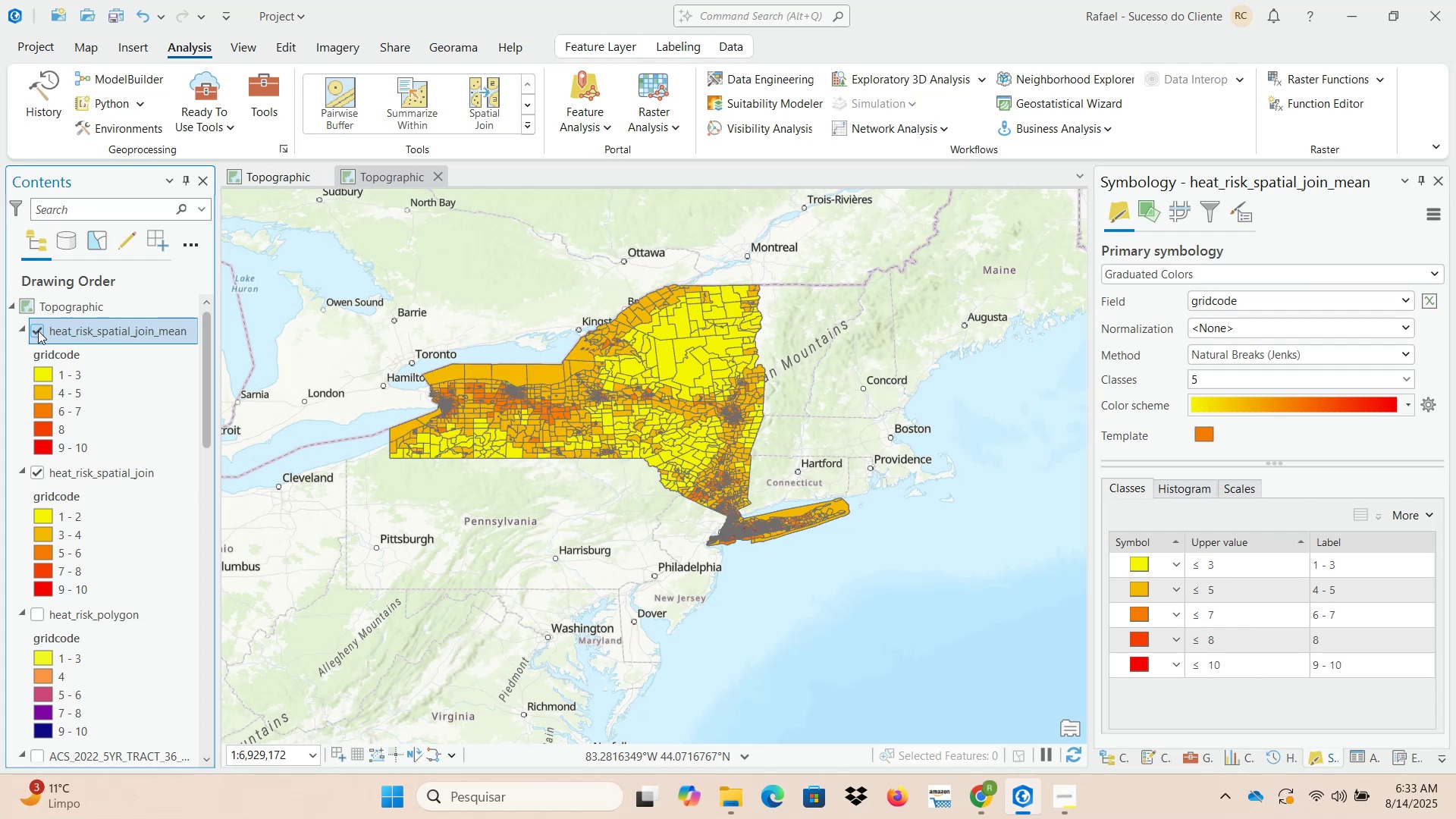 
left_click([38, 331])
 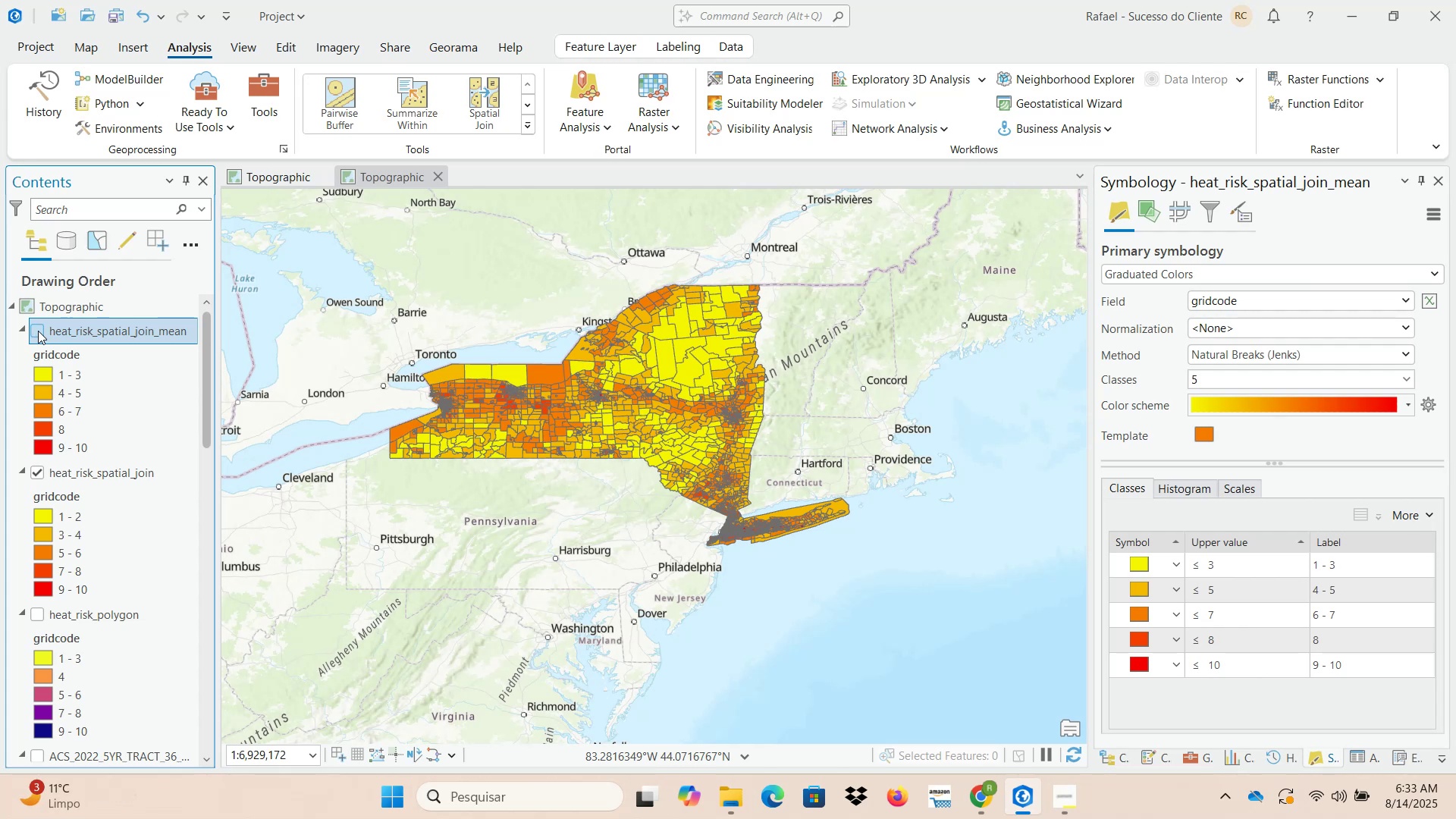 
left_click([38, 331])
 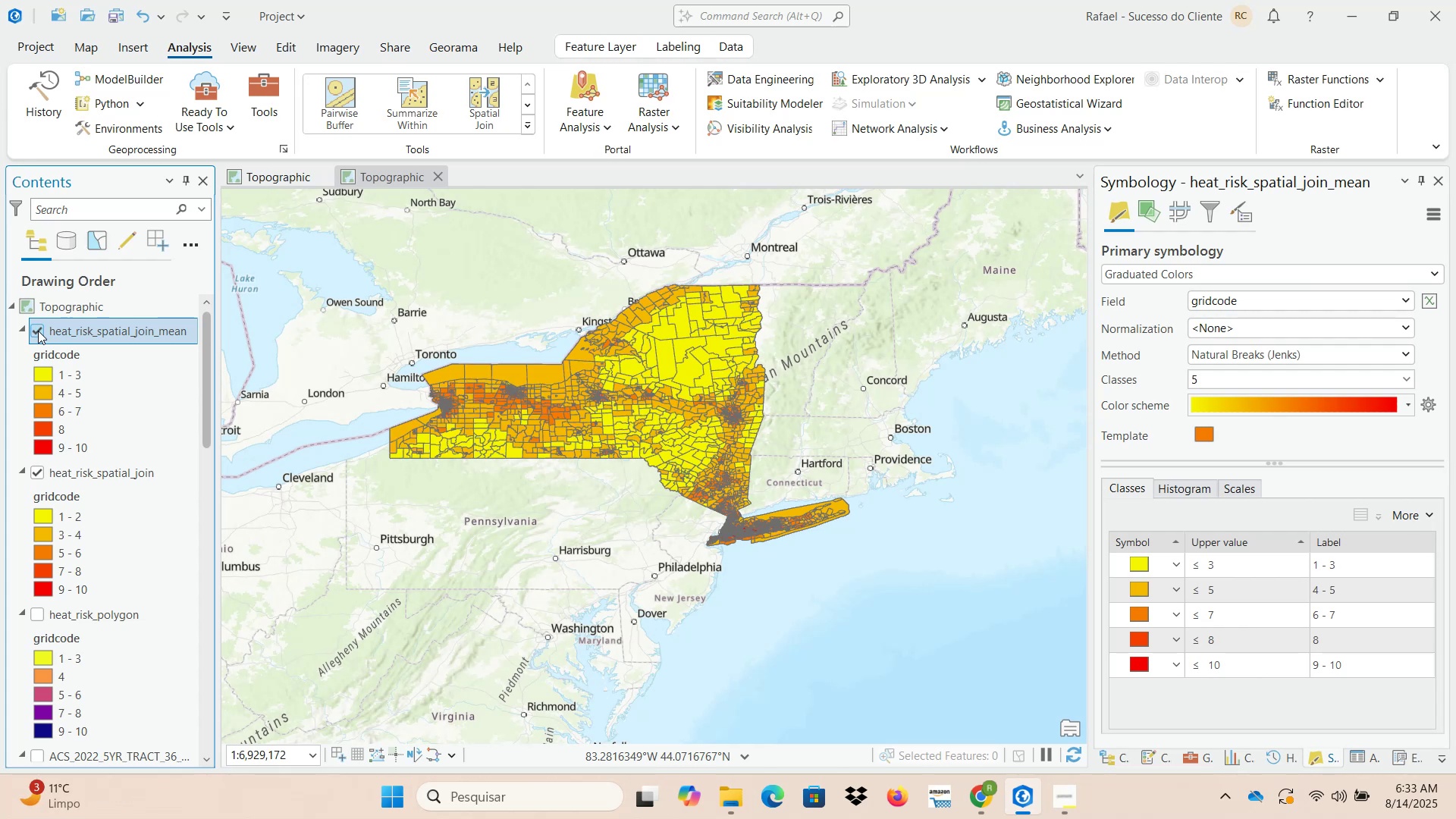 
left_click([38, 331])
 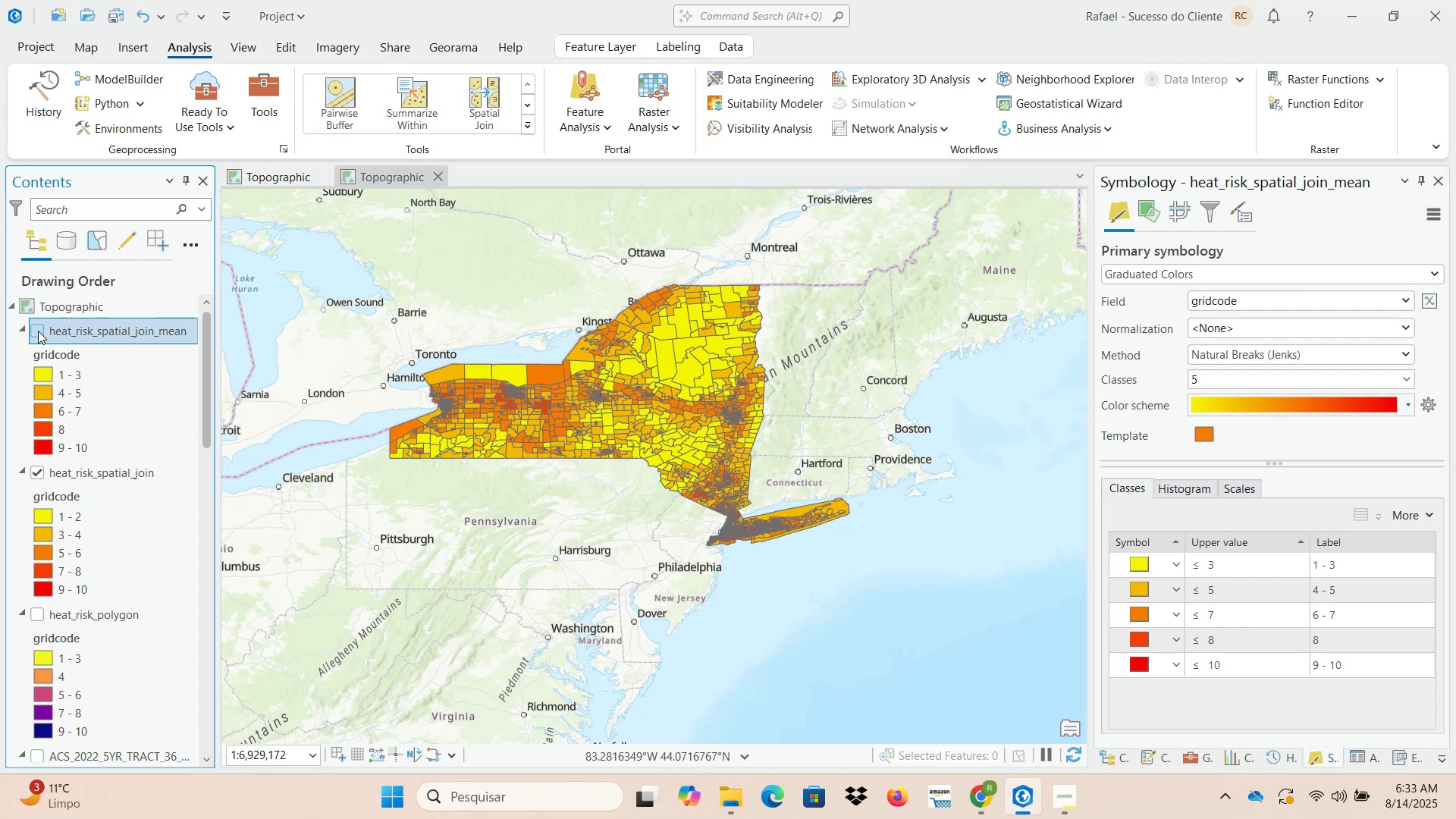 
left_click([38, 331])
 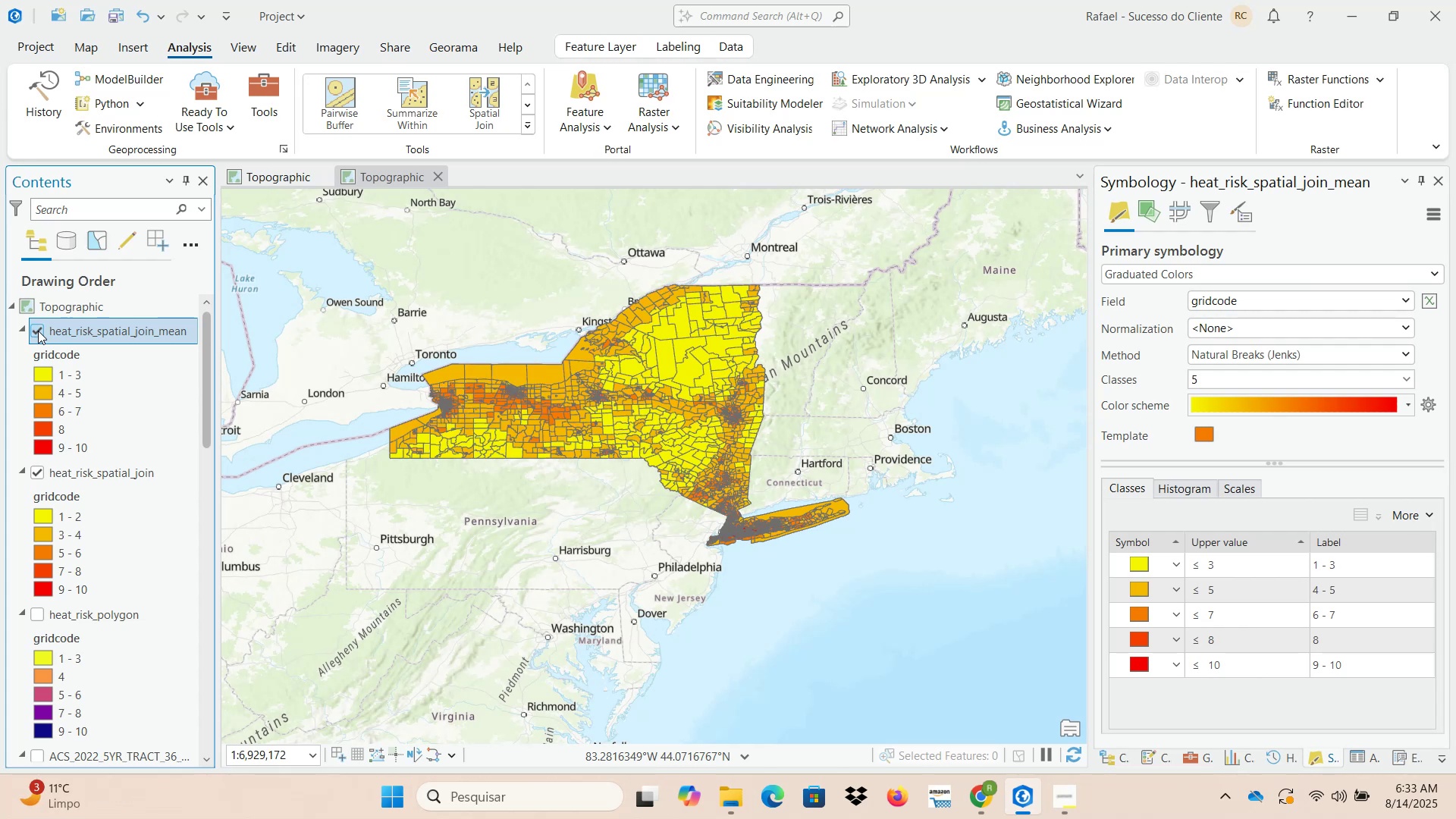 
left_click([38, 331])
 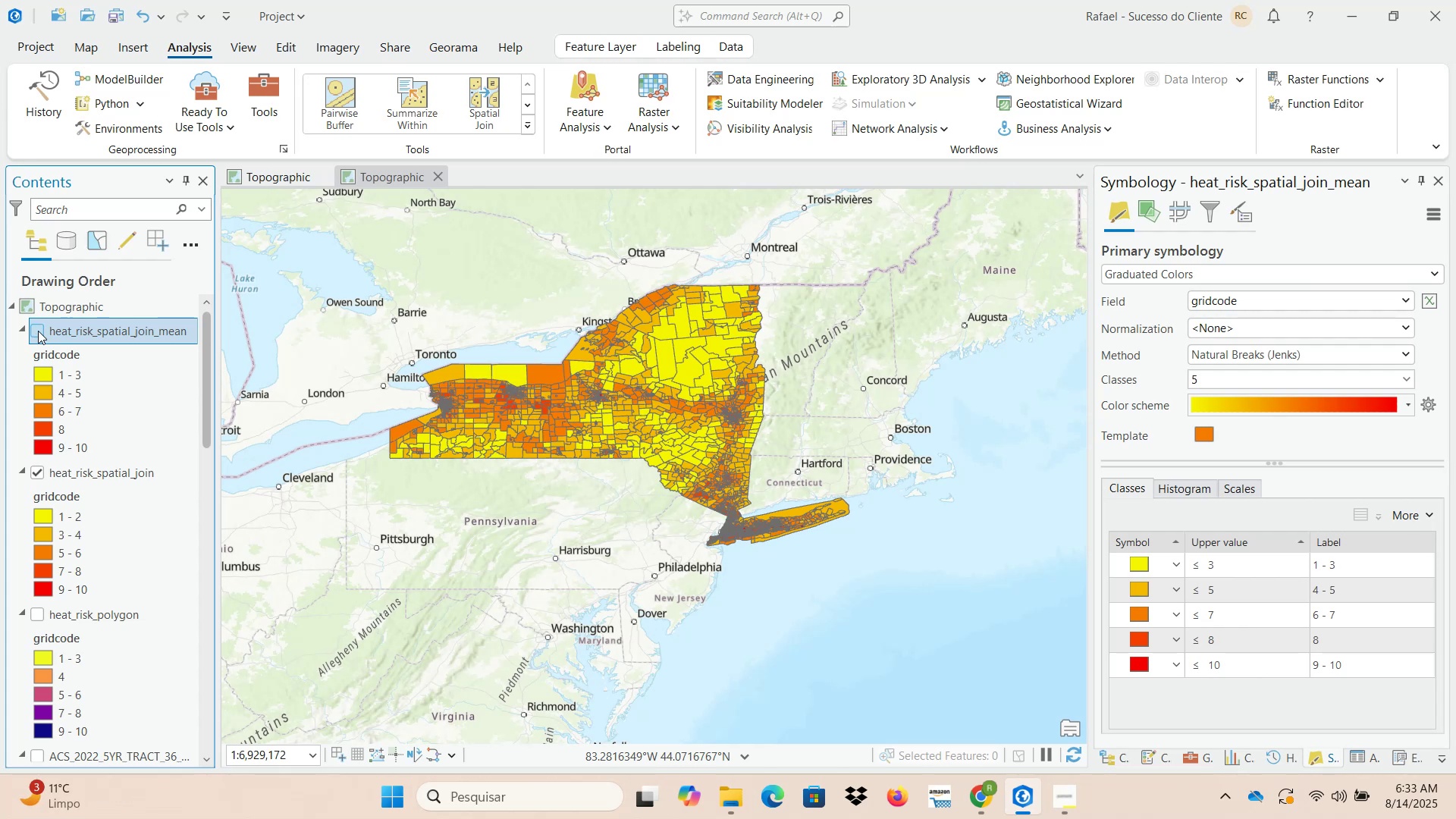 
left_click([38, 331])
 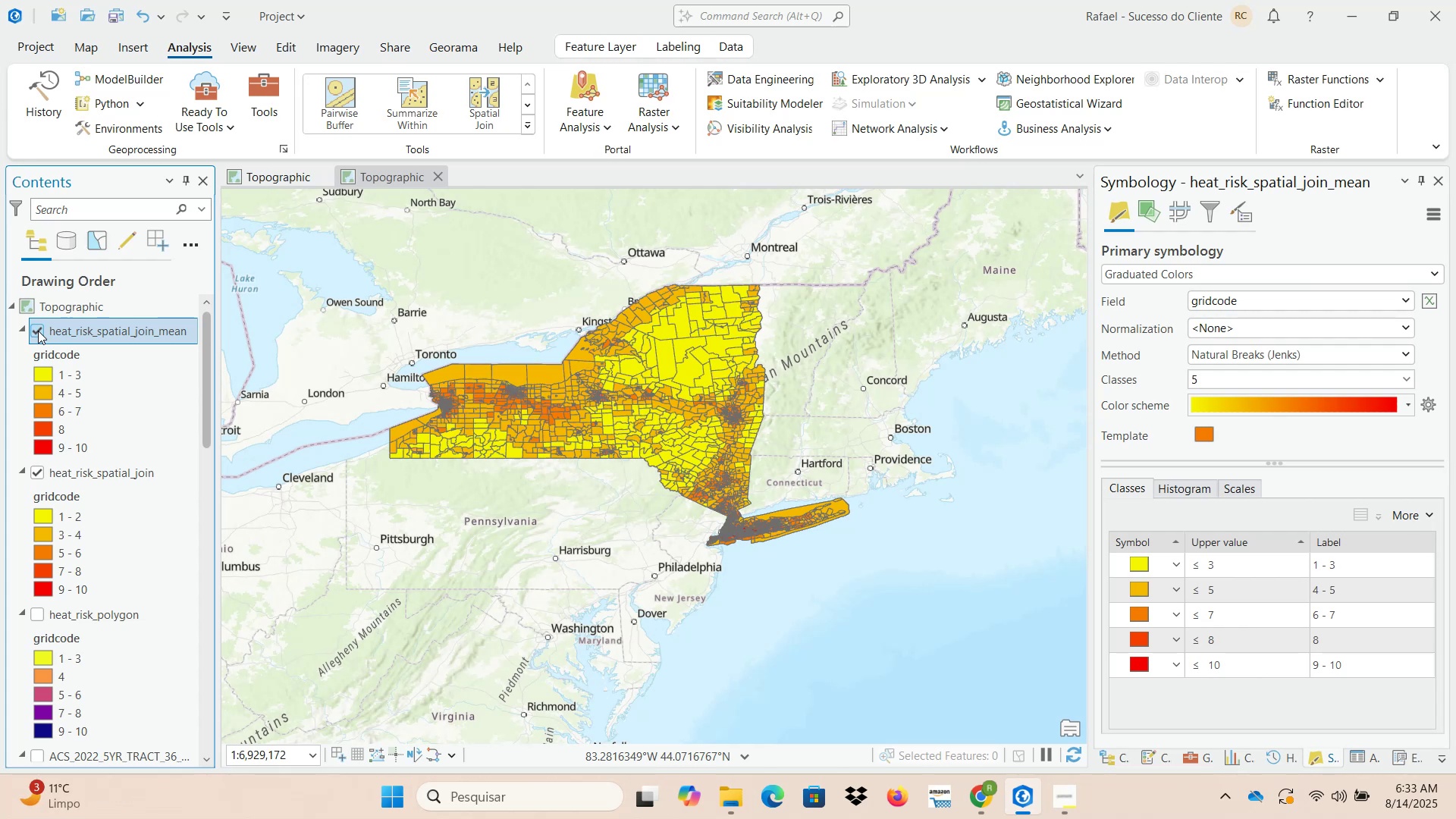 
left_click([38, 331])
 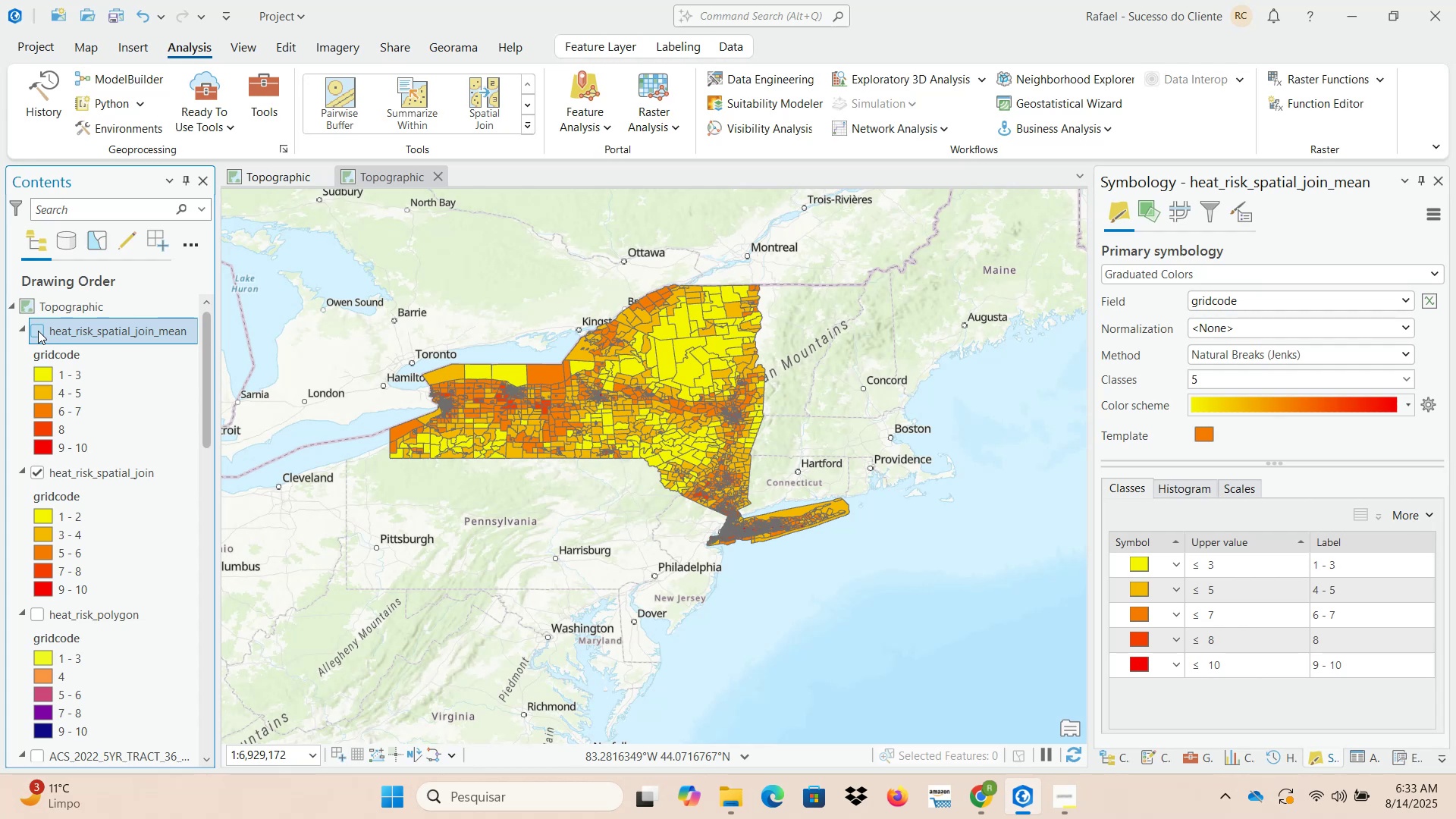 
left_click([38, 331])
 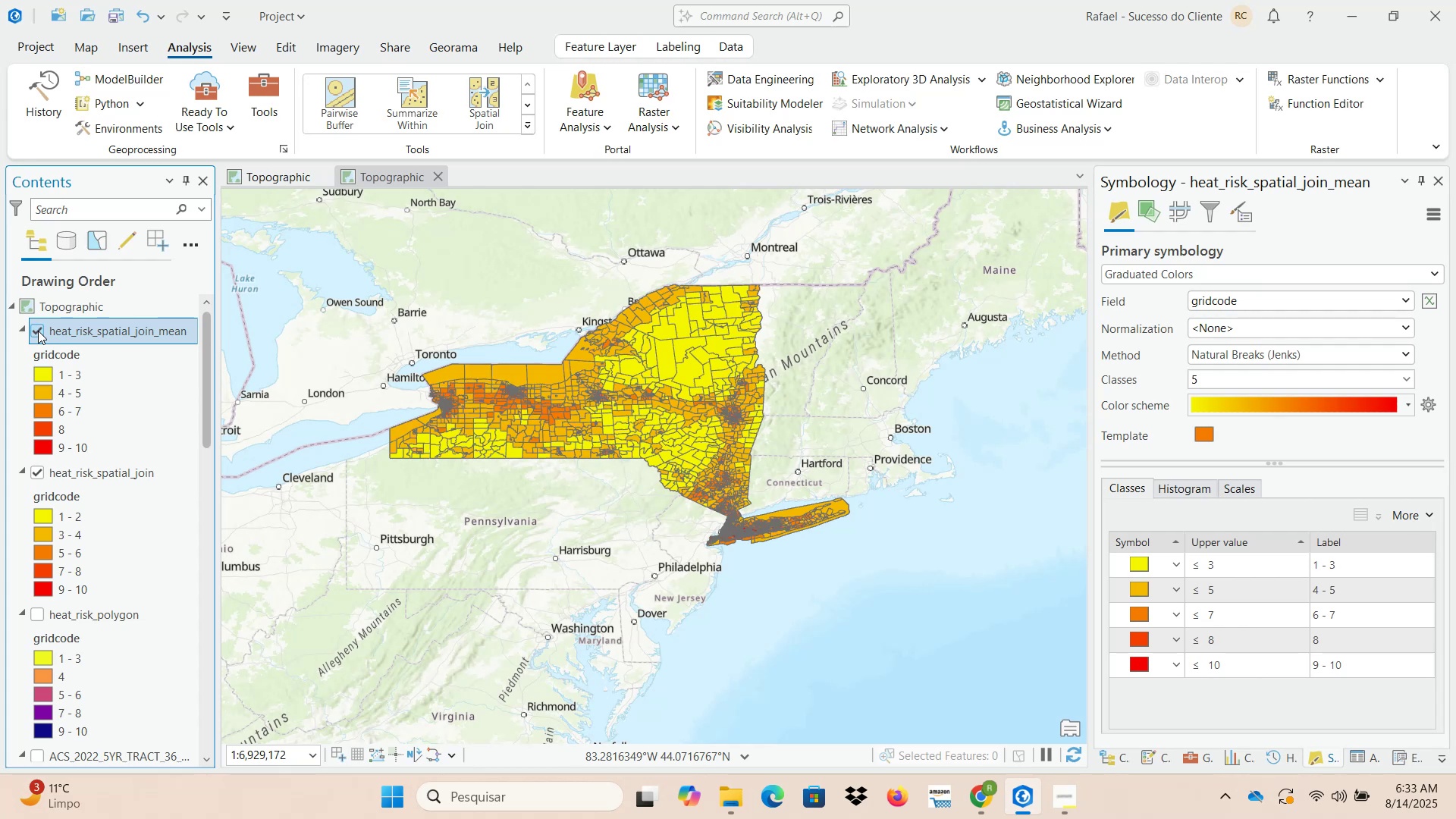 
left_click([38, 331])
 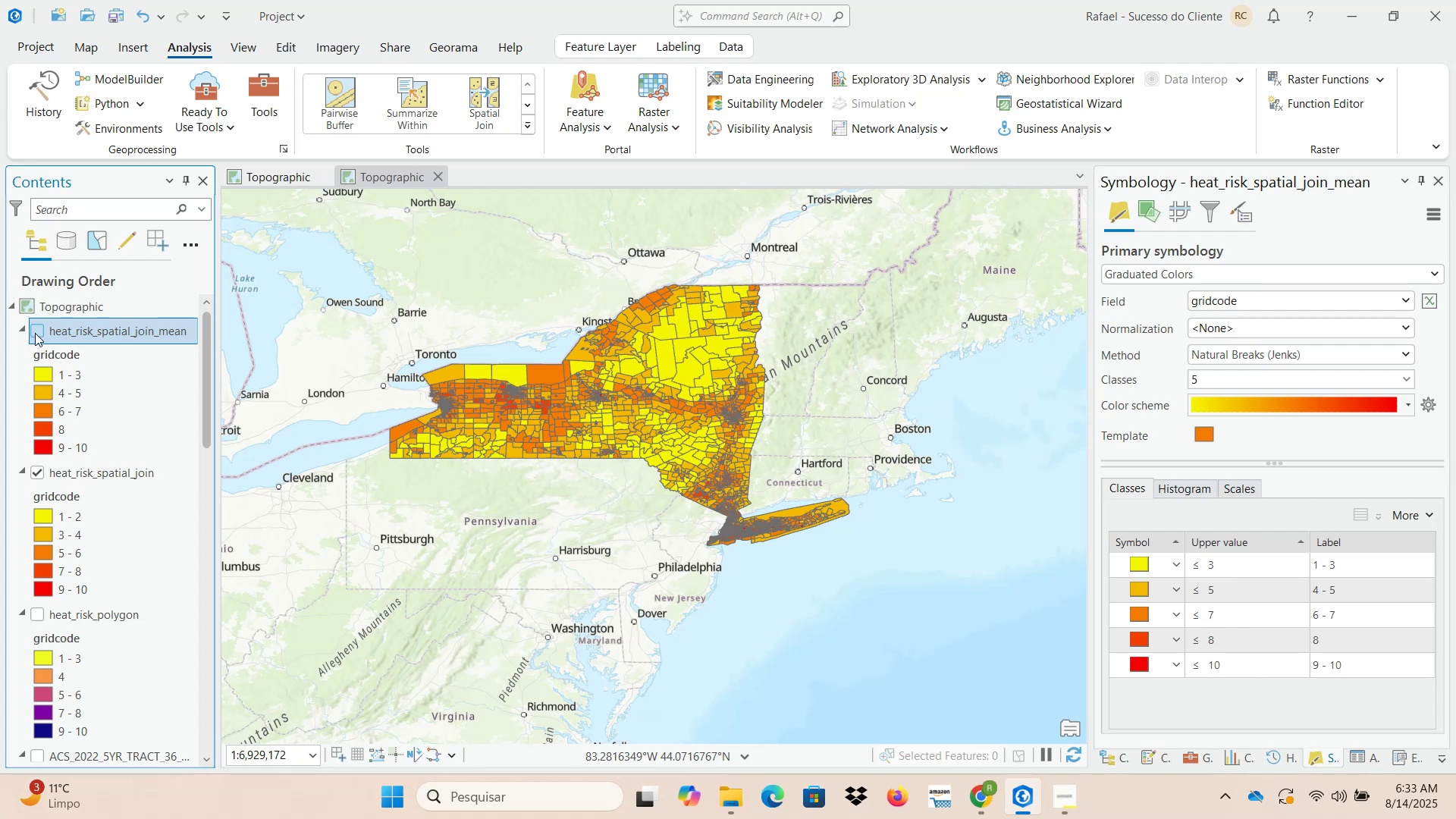 
left_click([35, 333])
 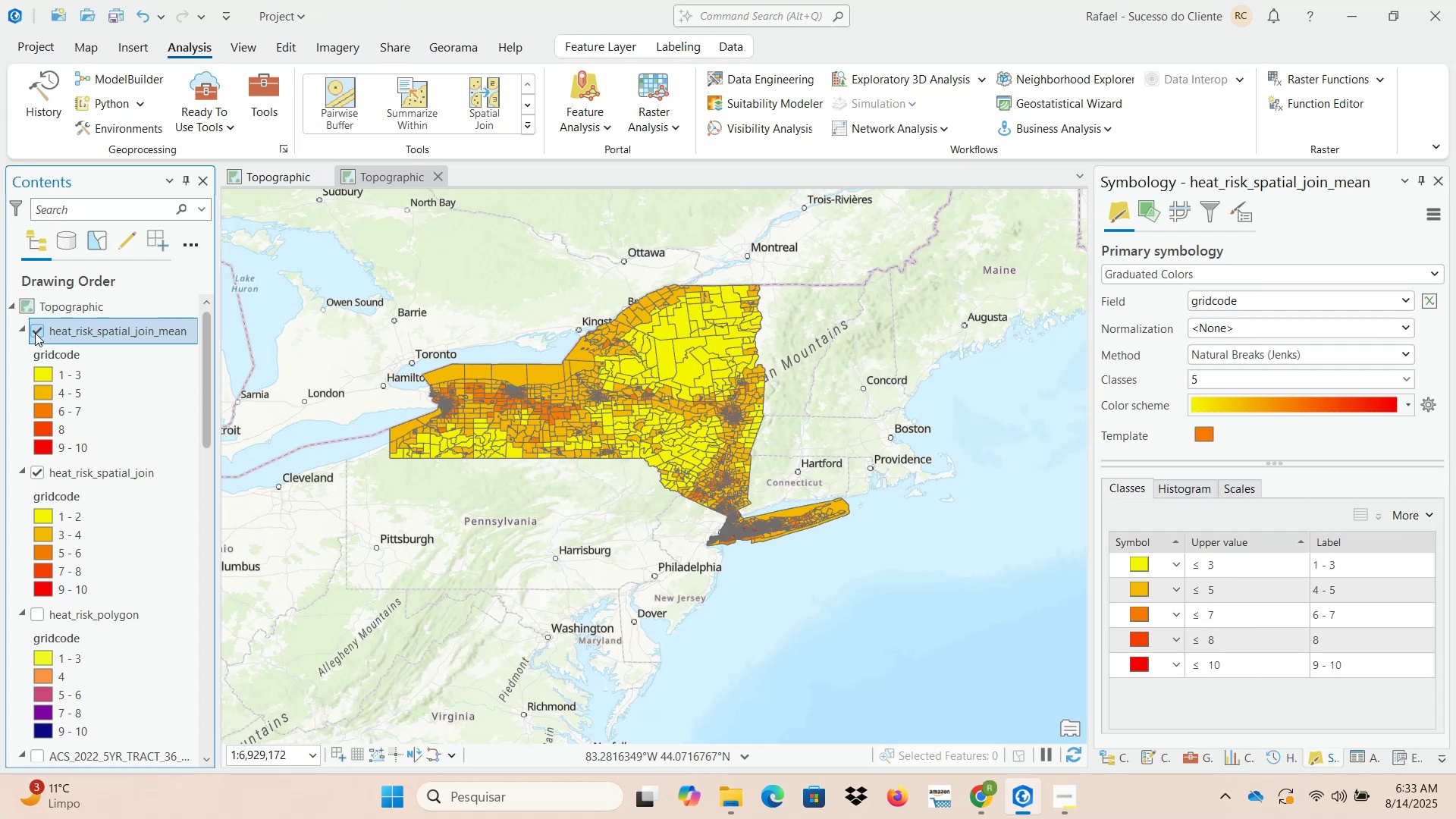 
left_click([35, 333])
 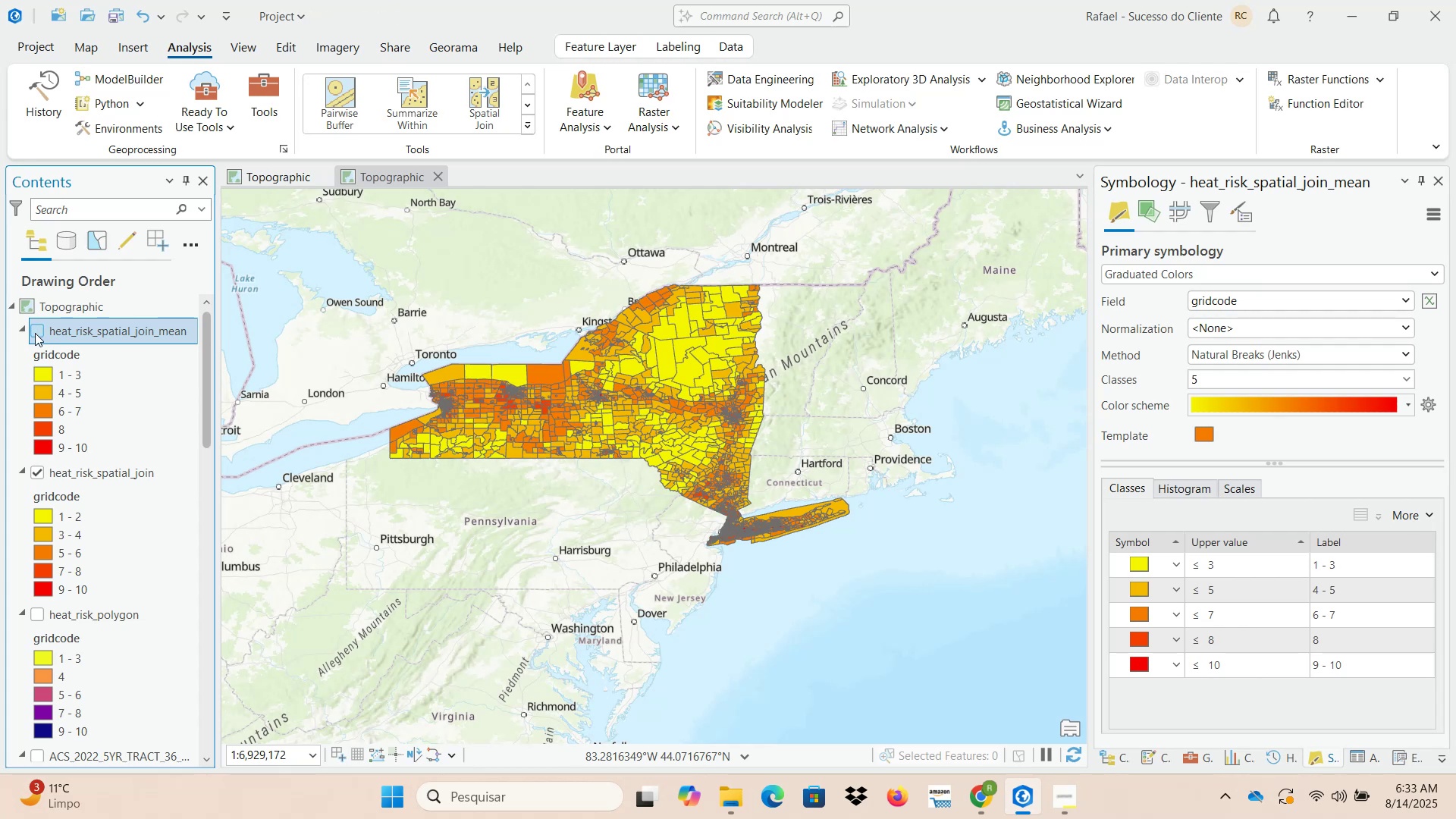 
left_click([35, 333])
 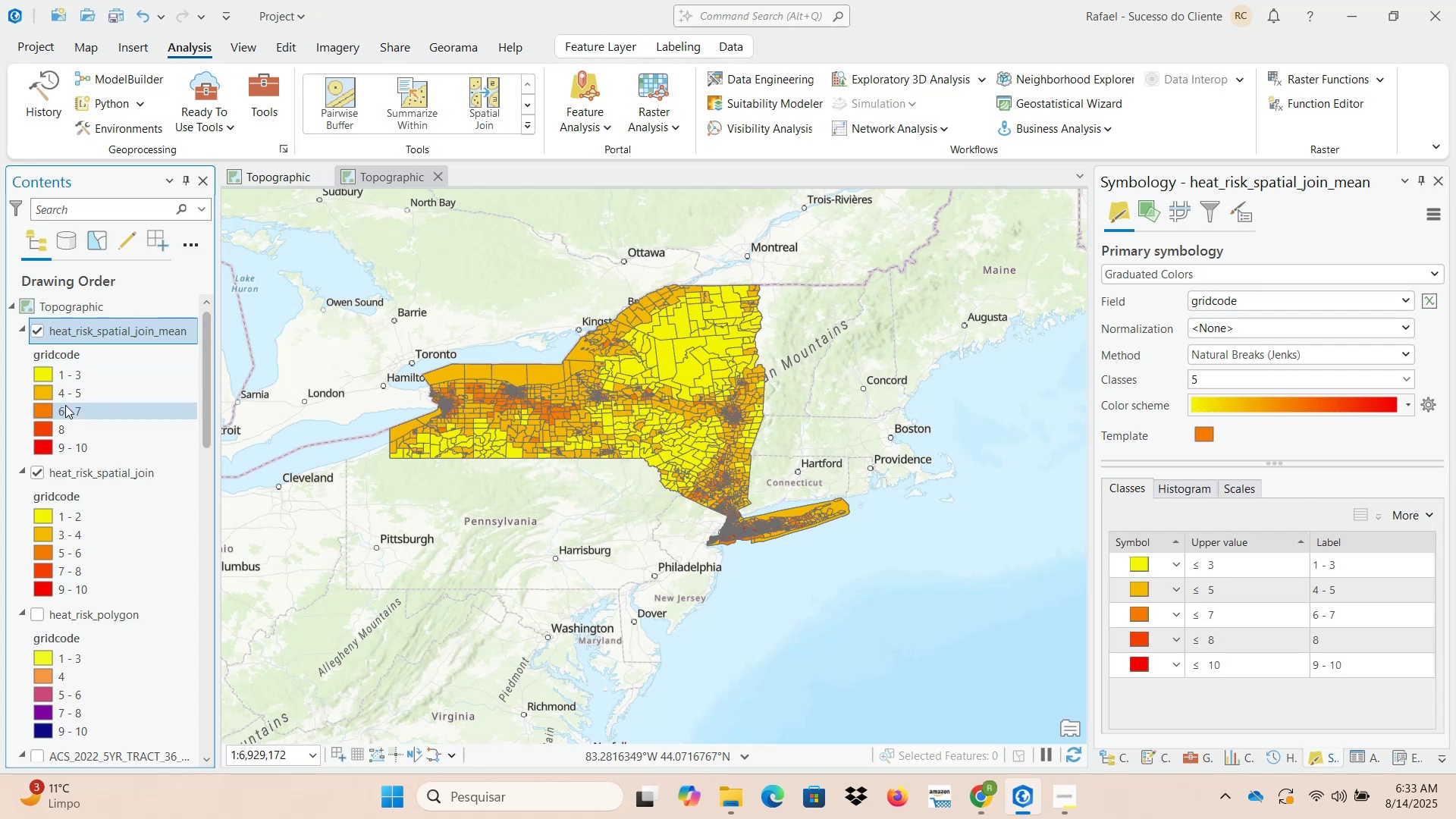 
wait(9.42)
 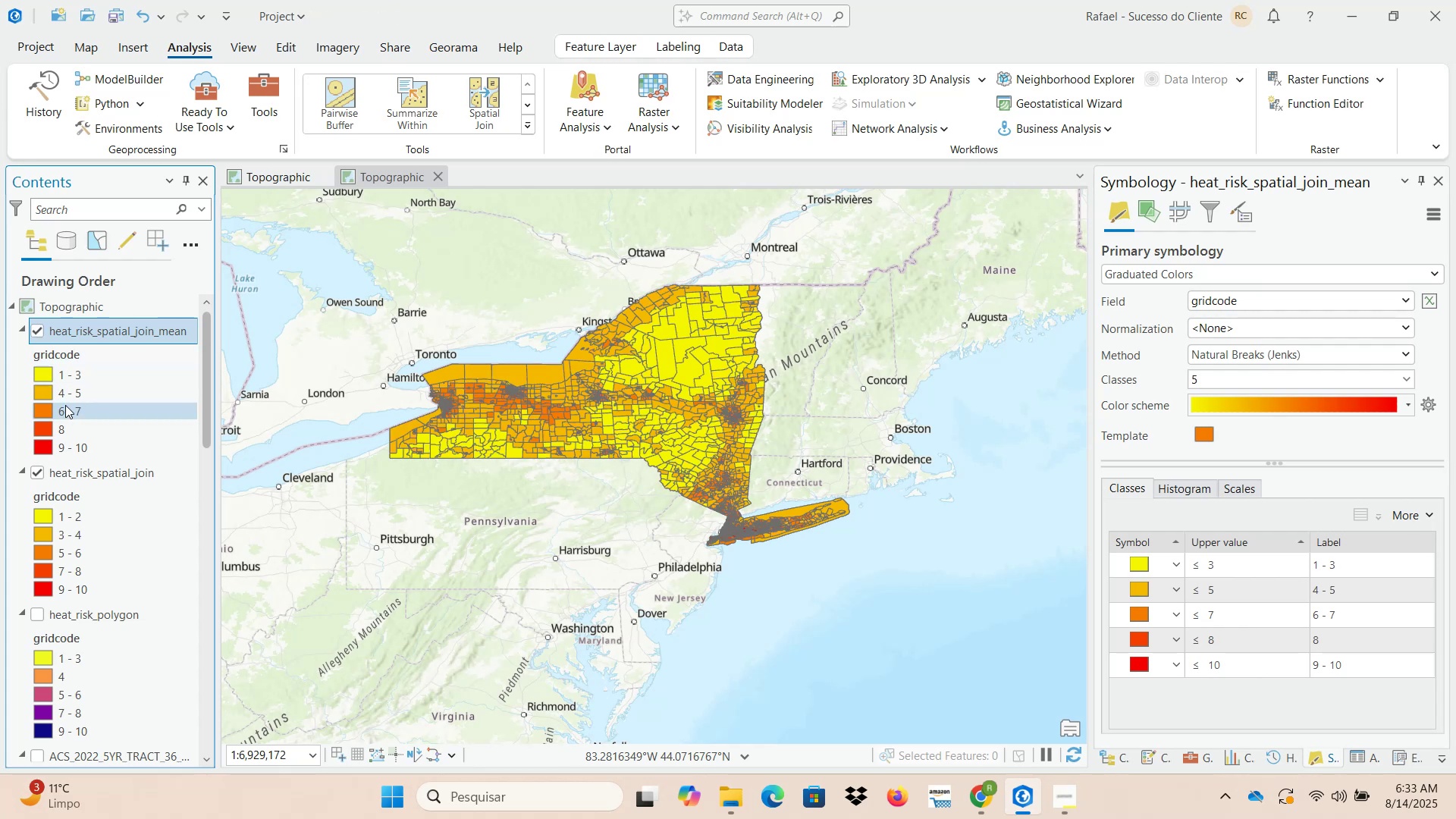 
left_click([40, 334])
 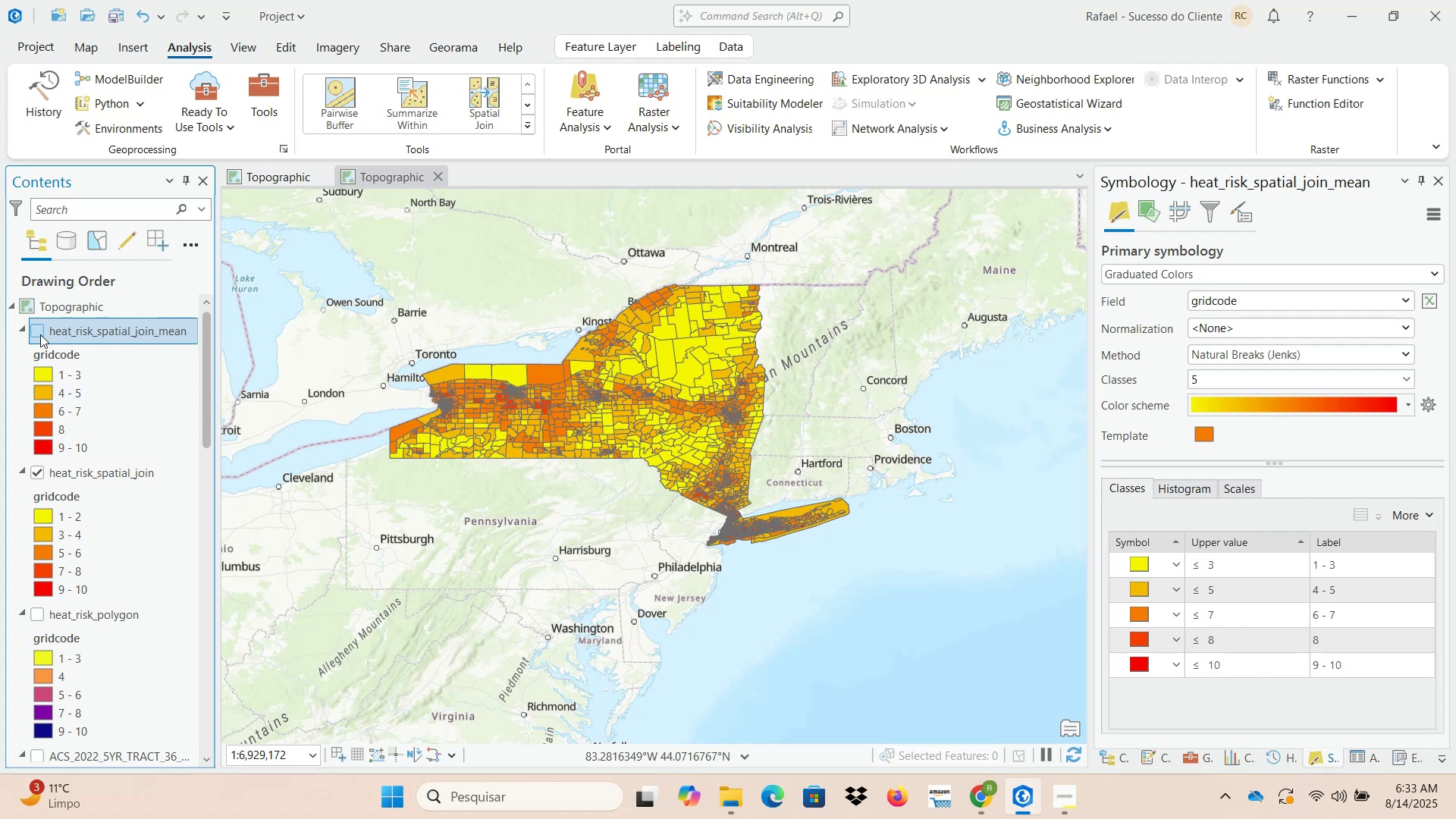 
left_click([40, 334])
 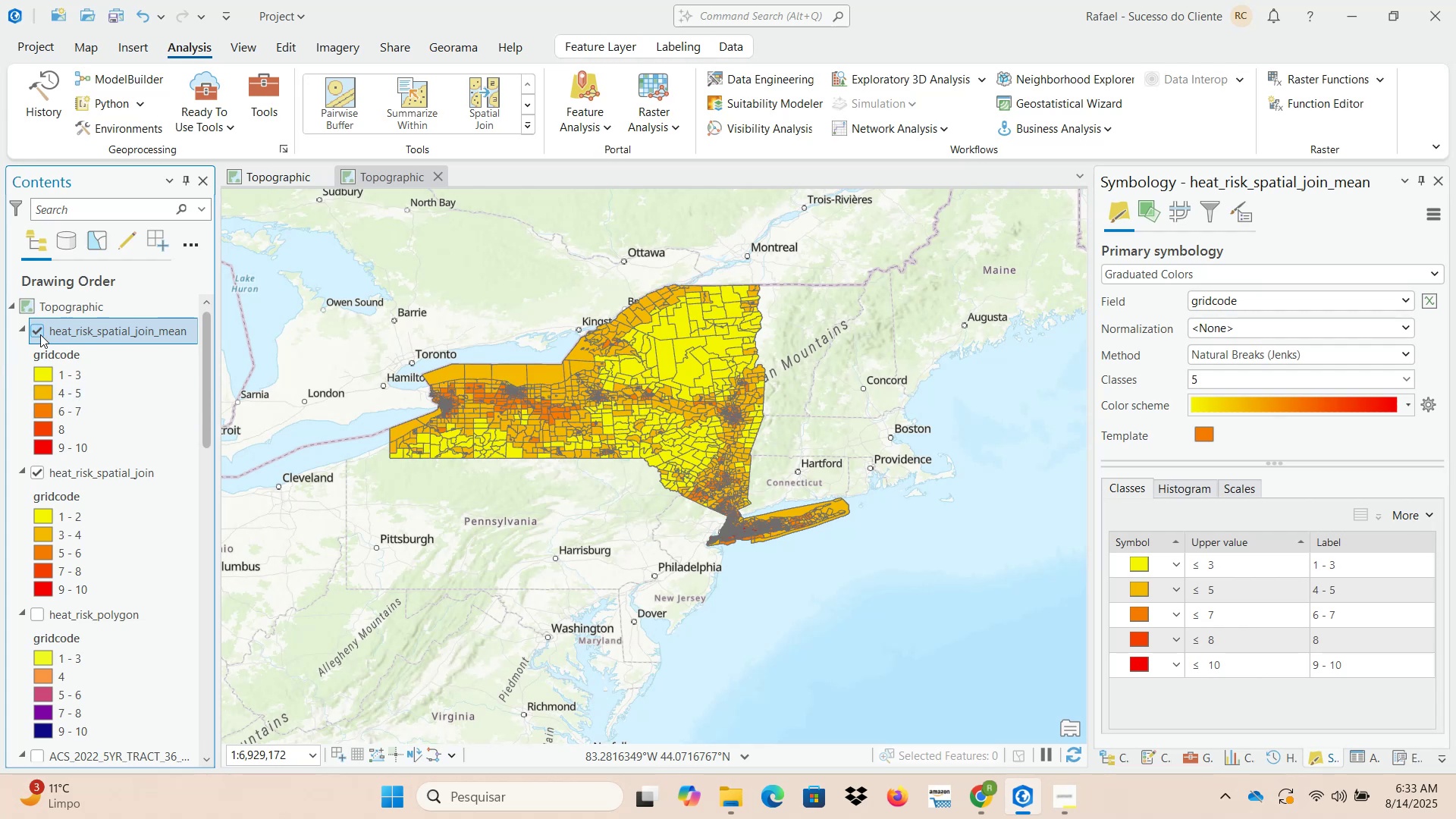 
left_click([40, 334])
 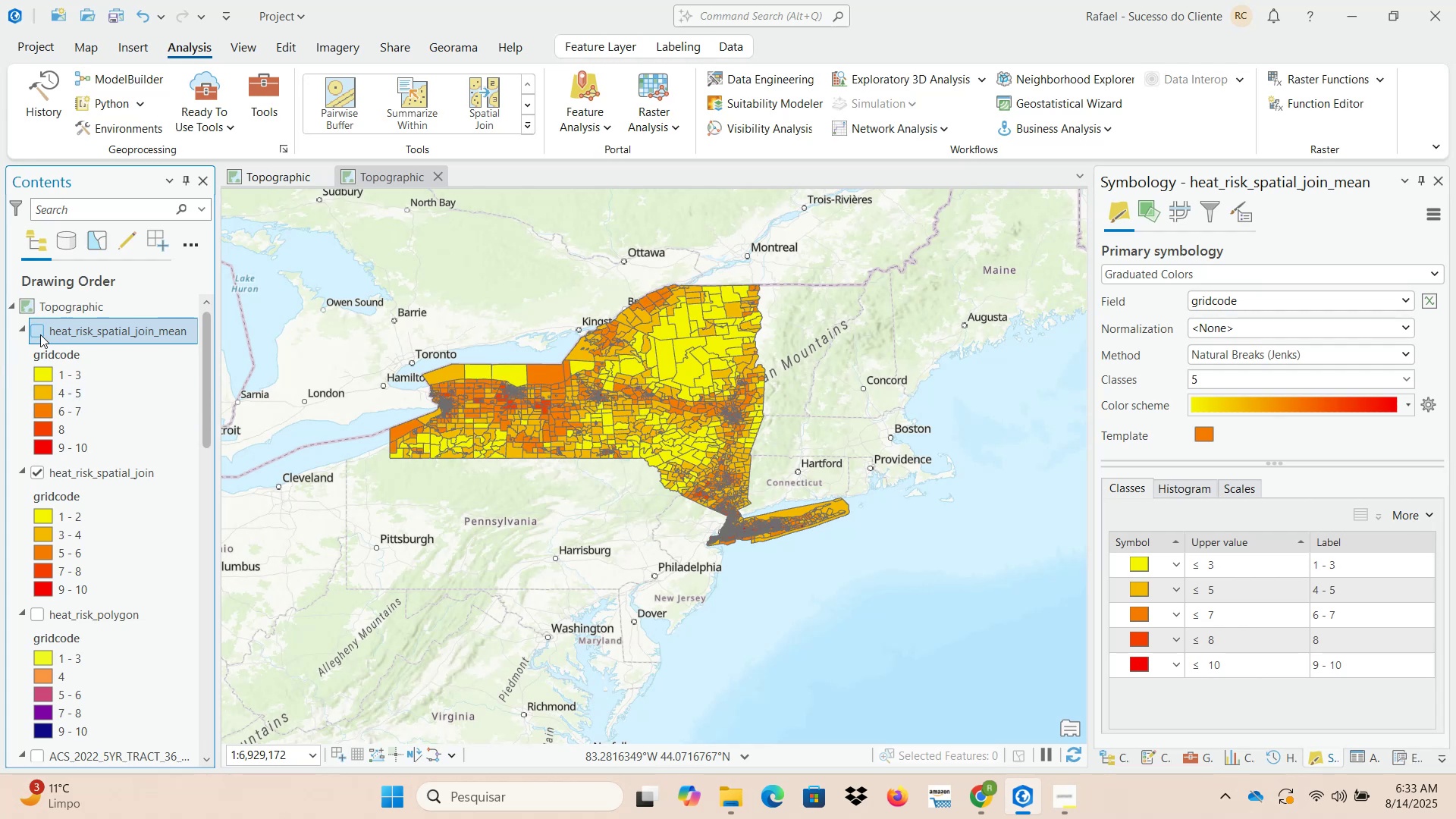 
left_click([40, 334])
 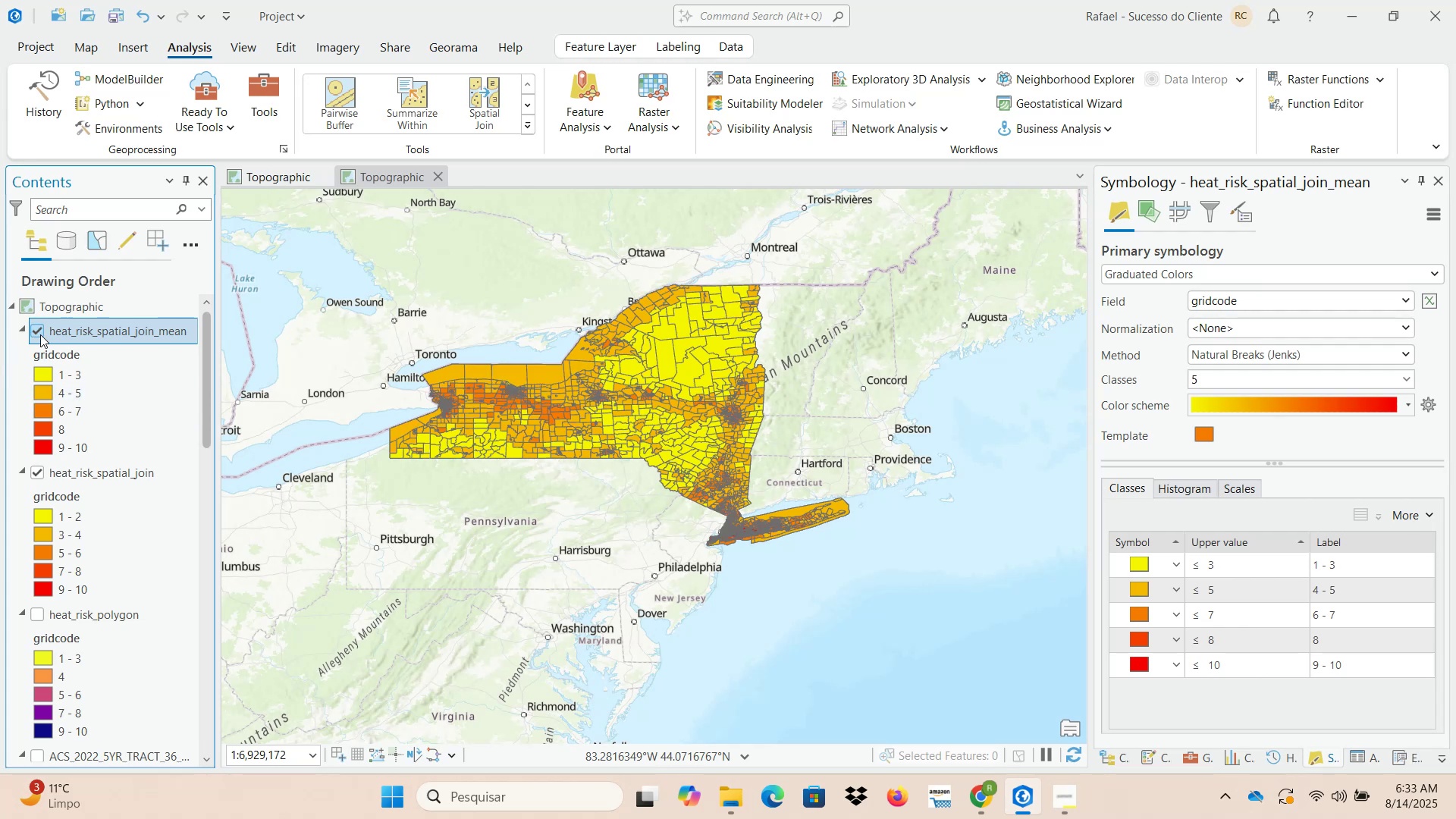 
left_click([40, 334])
 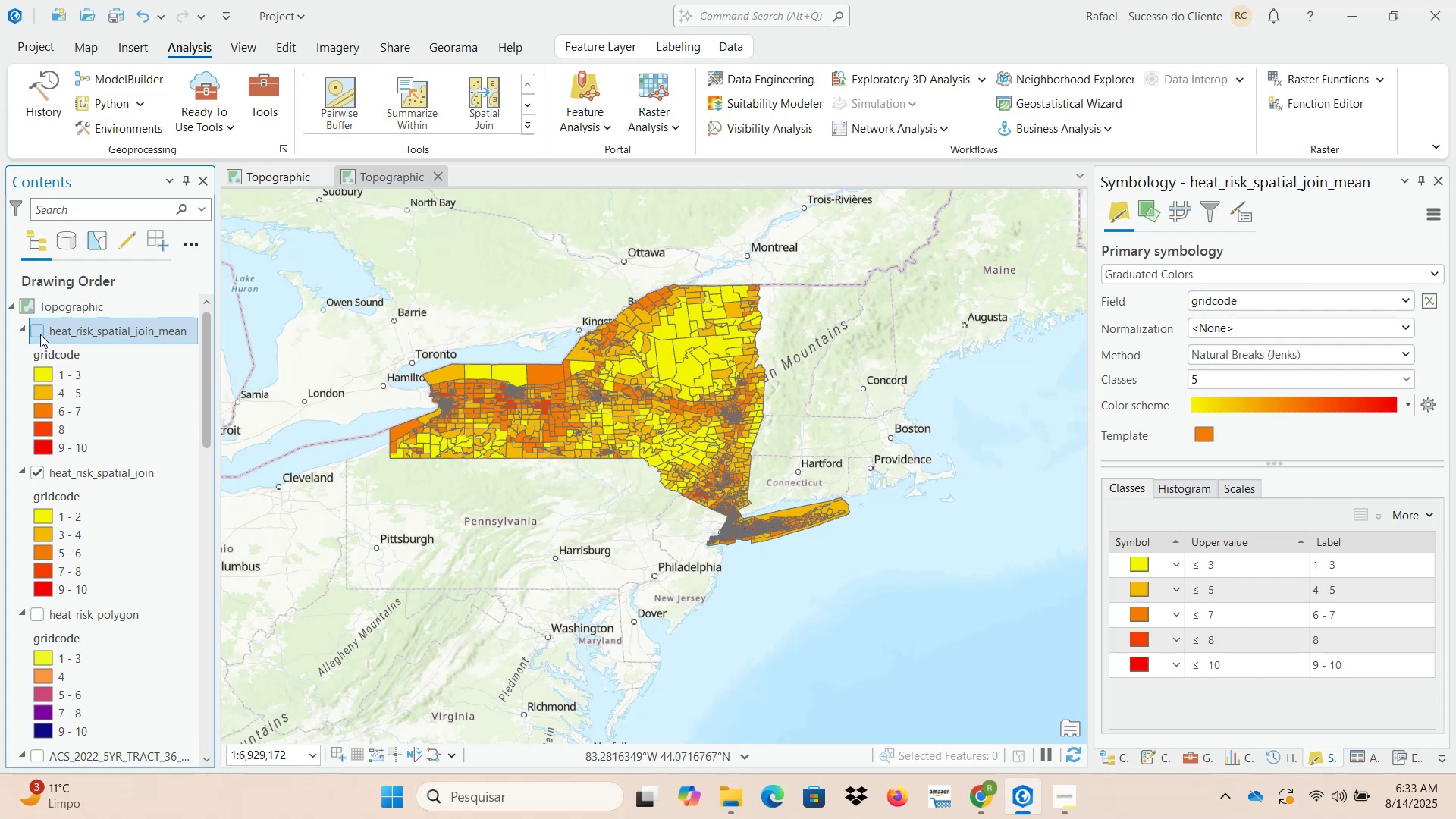 
left_click([40, 334])
 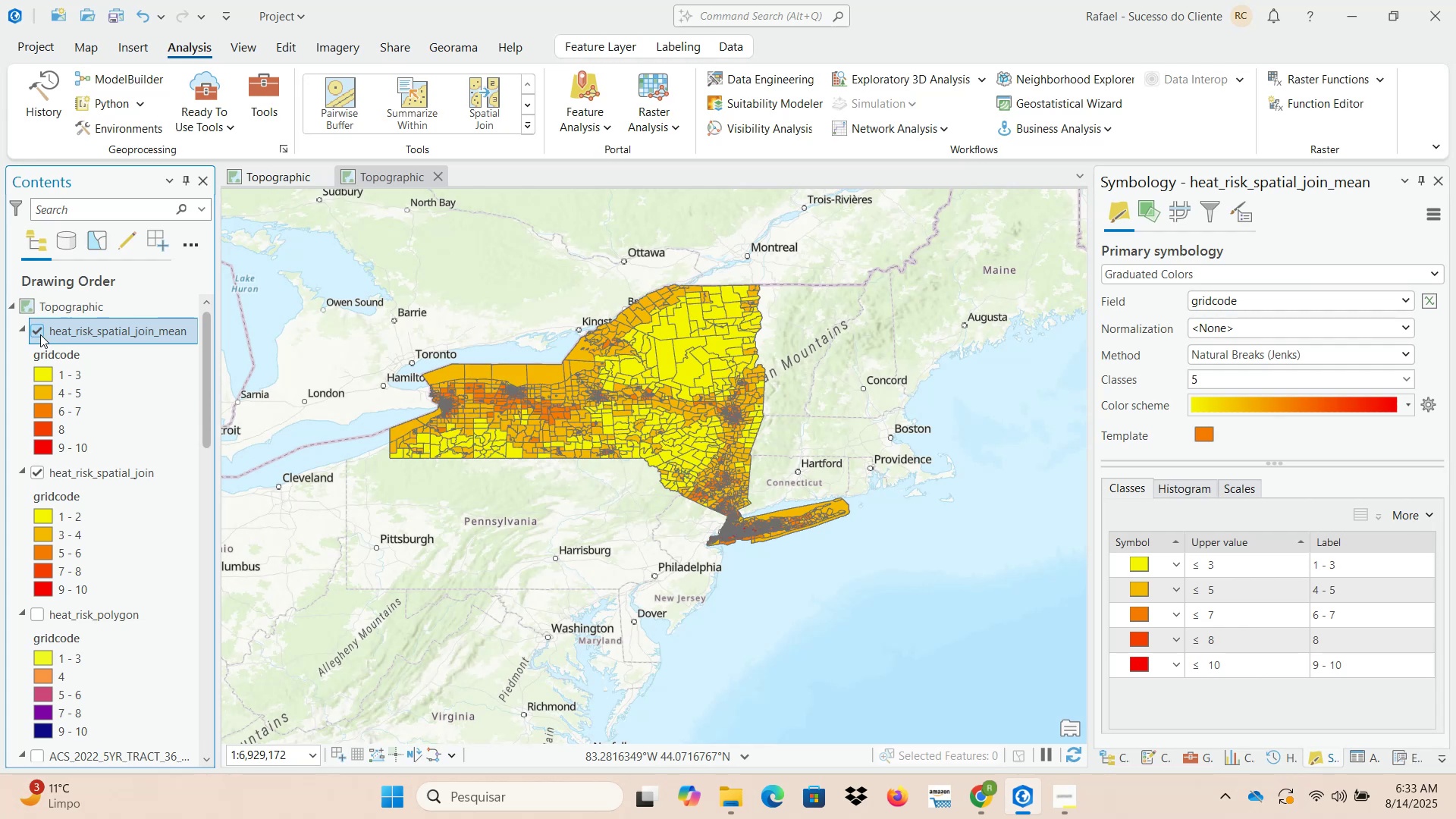 
left_click([40, 334])
 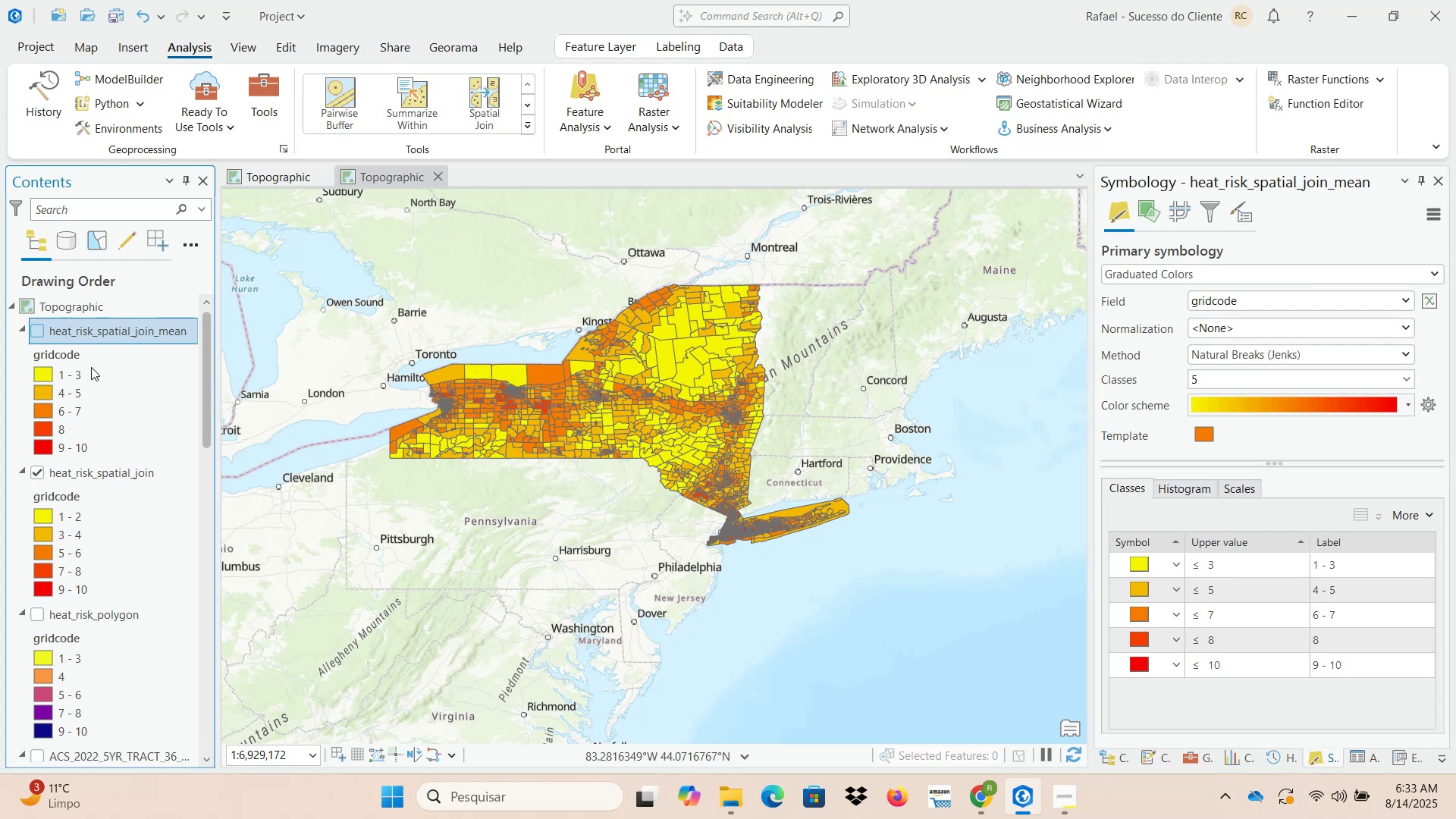 
scroll: coordinate [685, 510], scroll_direction: up, amount: 5.0
 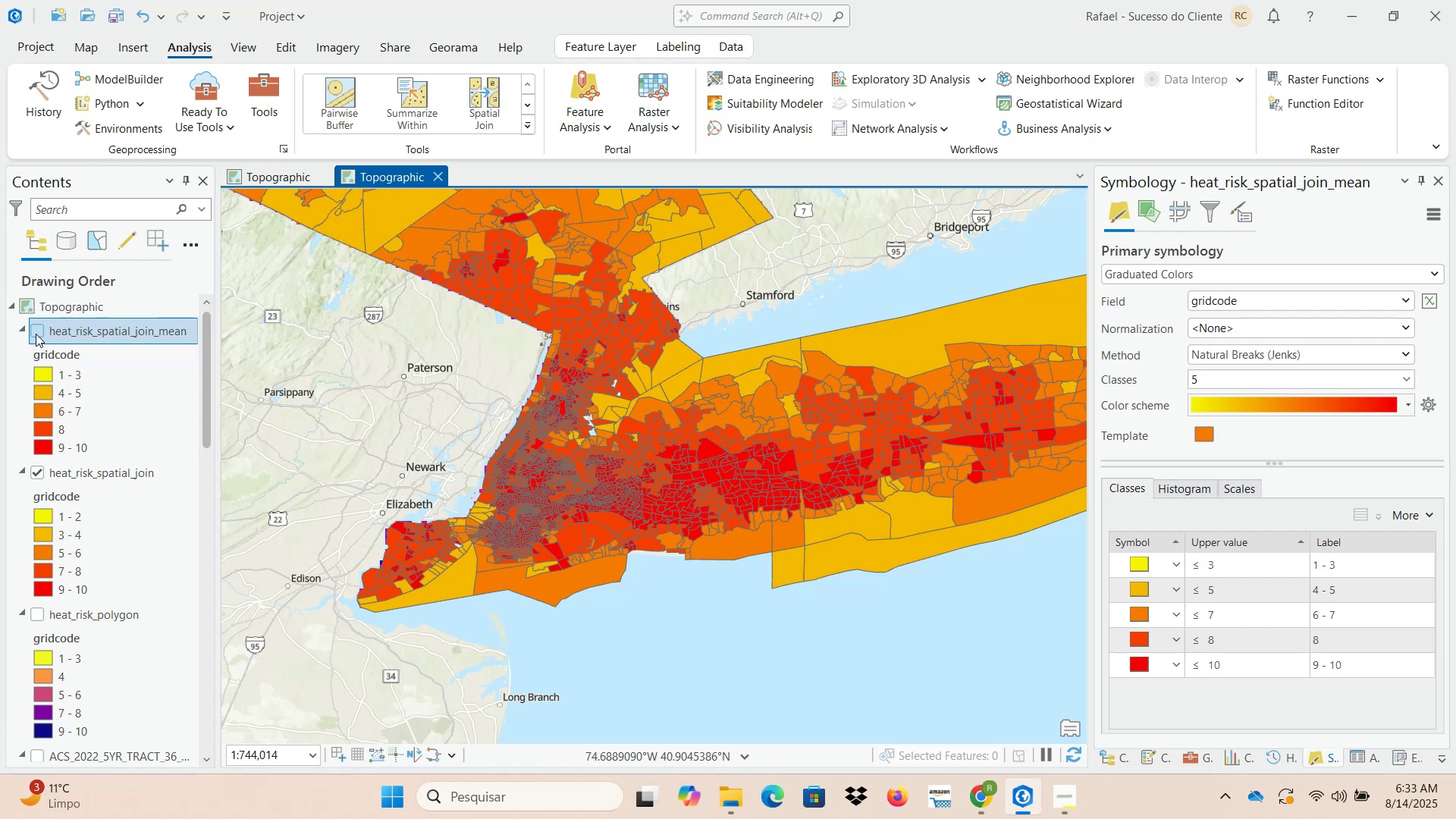 
left_click([36, 334])
 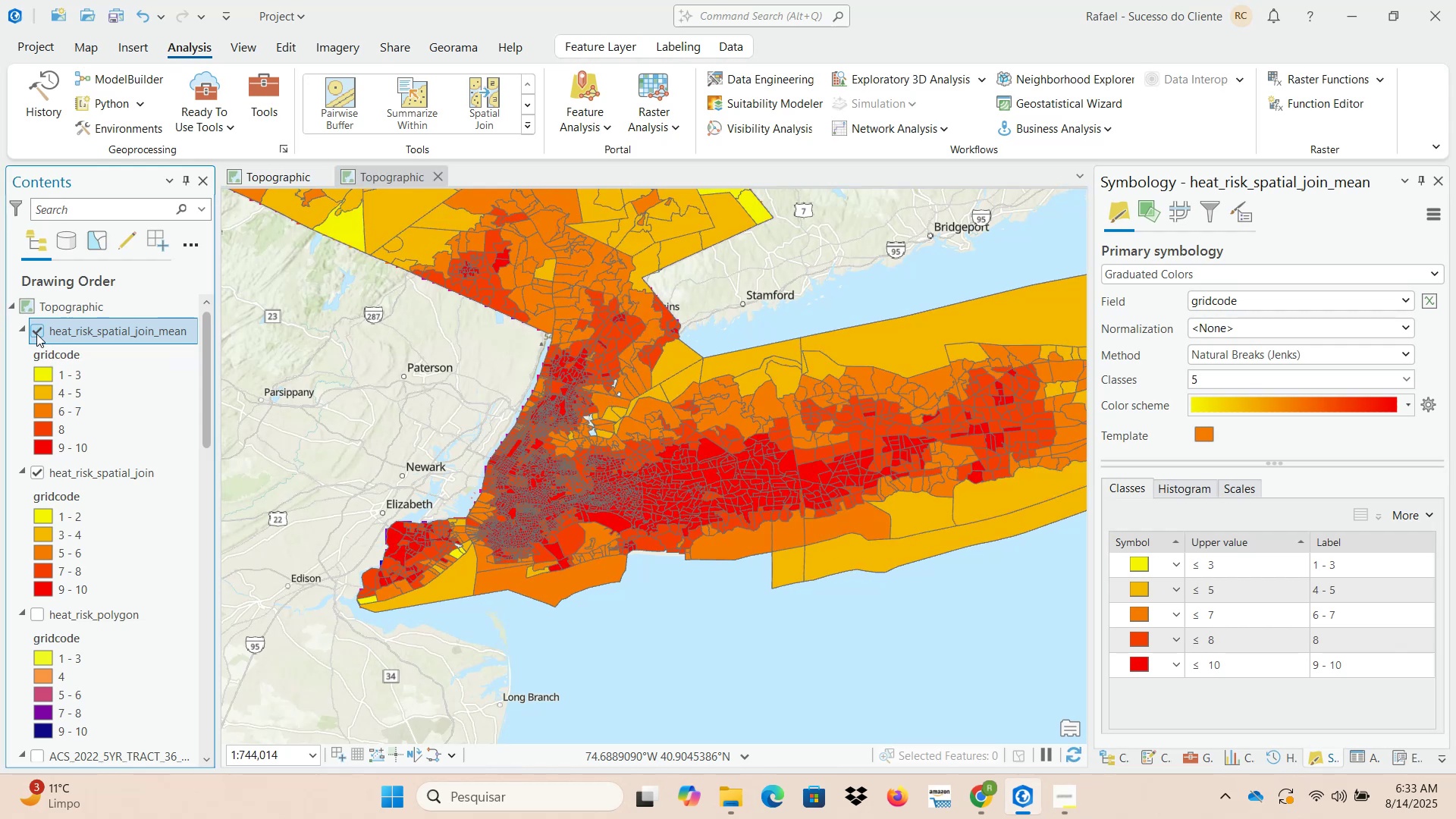 
left_click([36, 334])
 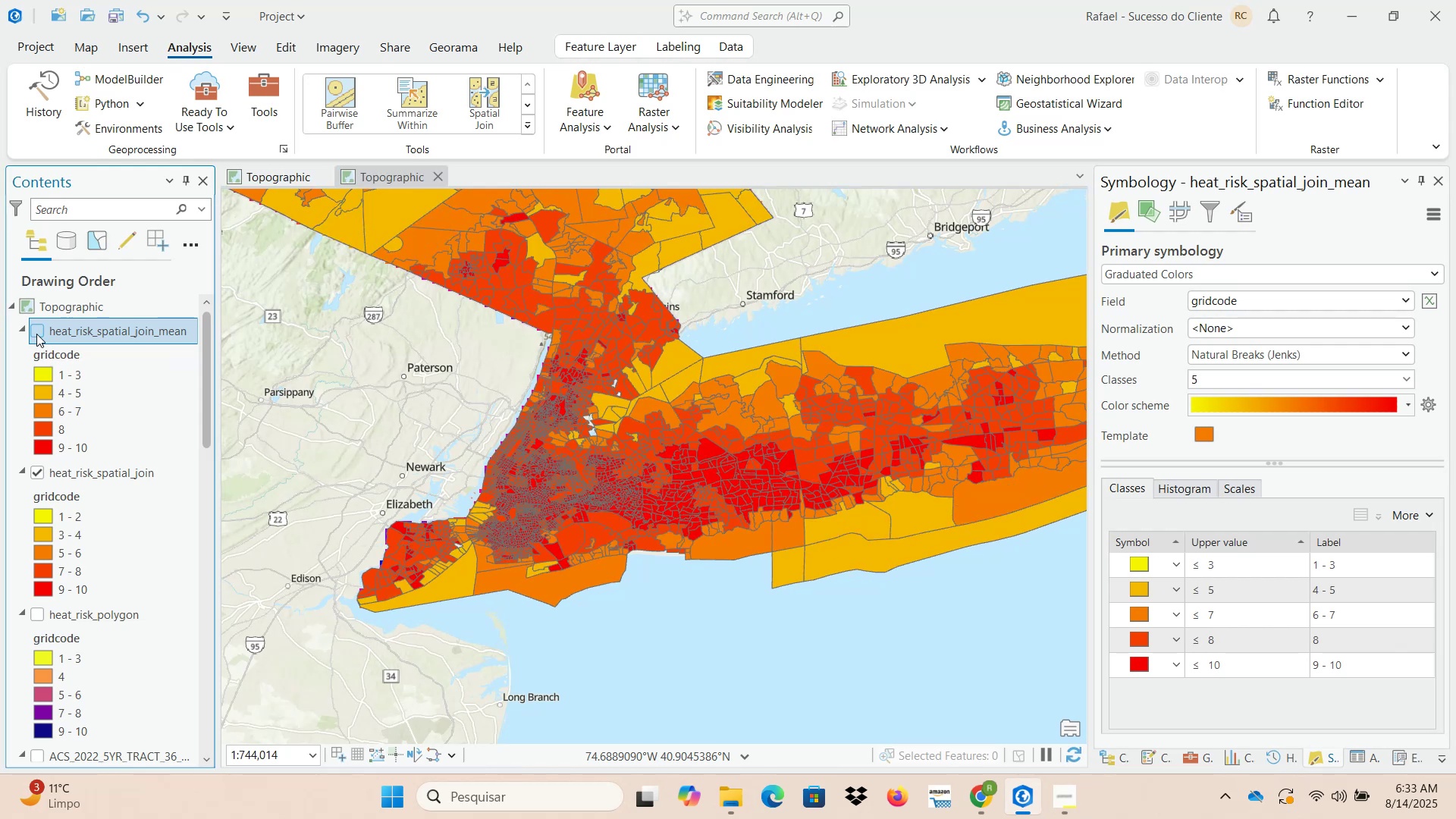 
left_click([36, 334])
 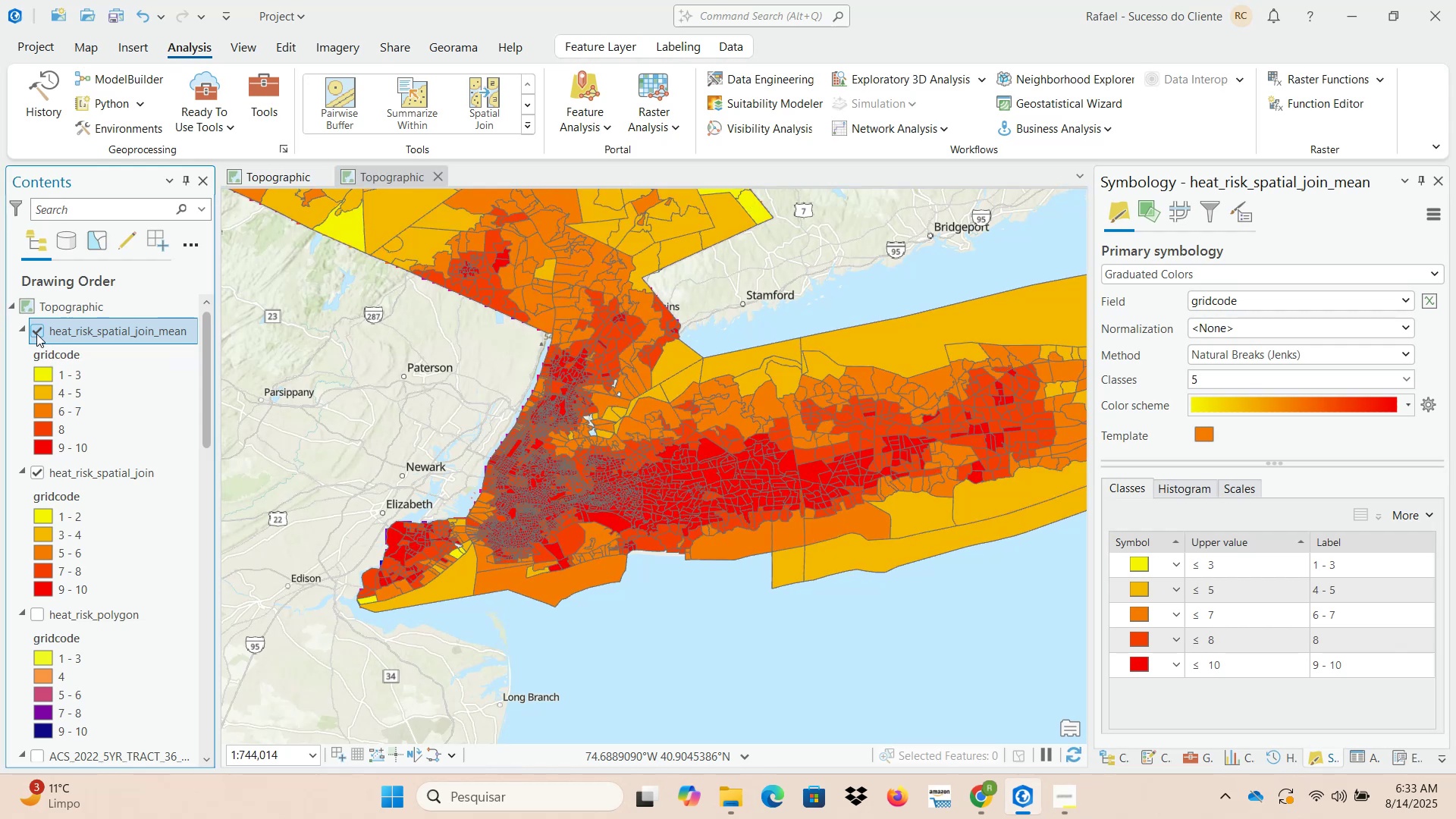 
left_click([36, 334])
 